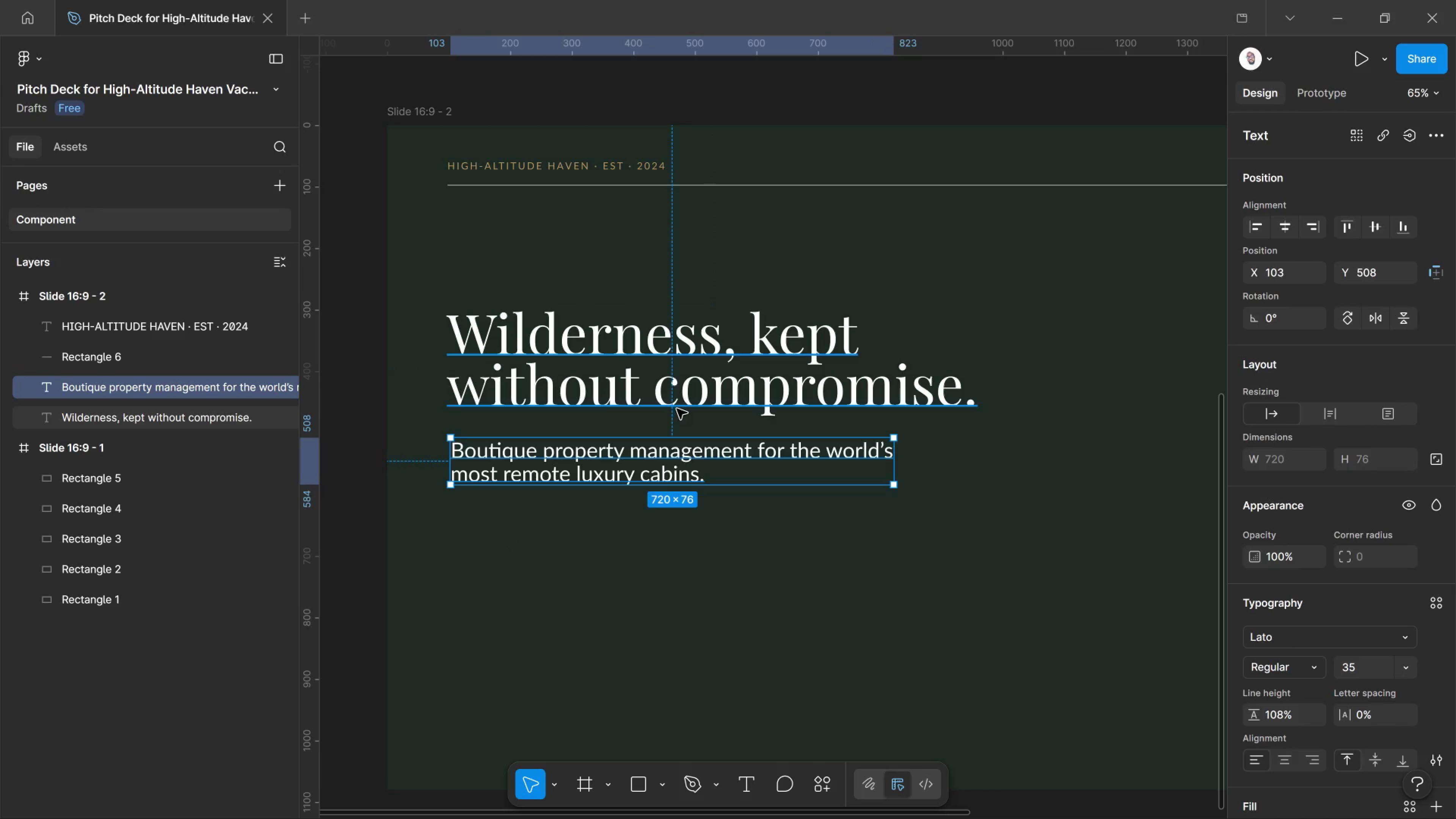 
left_click([677, 409])
 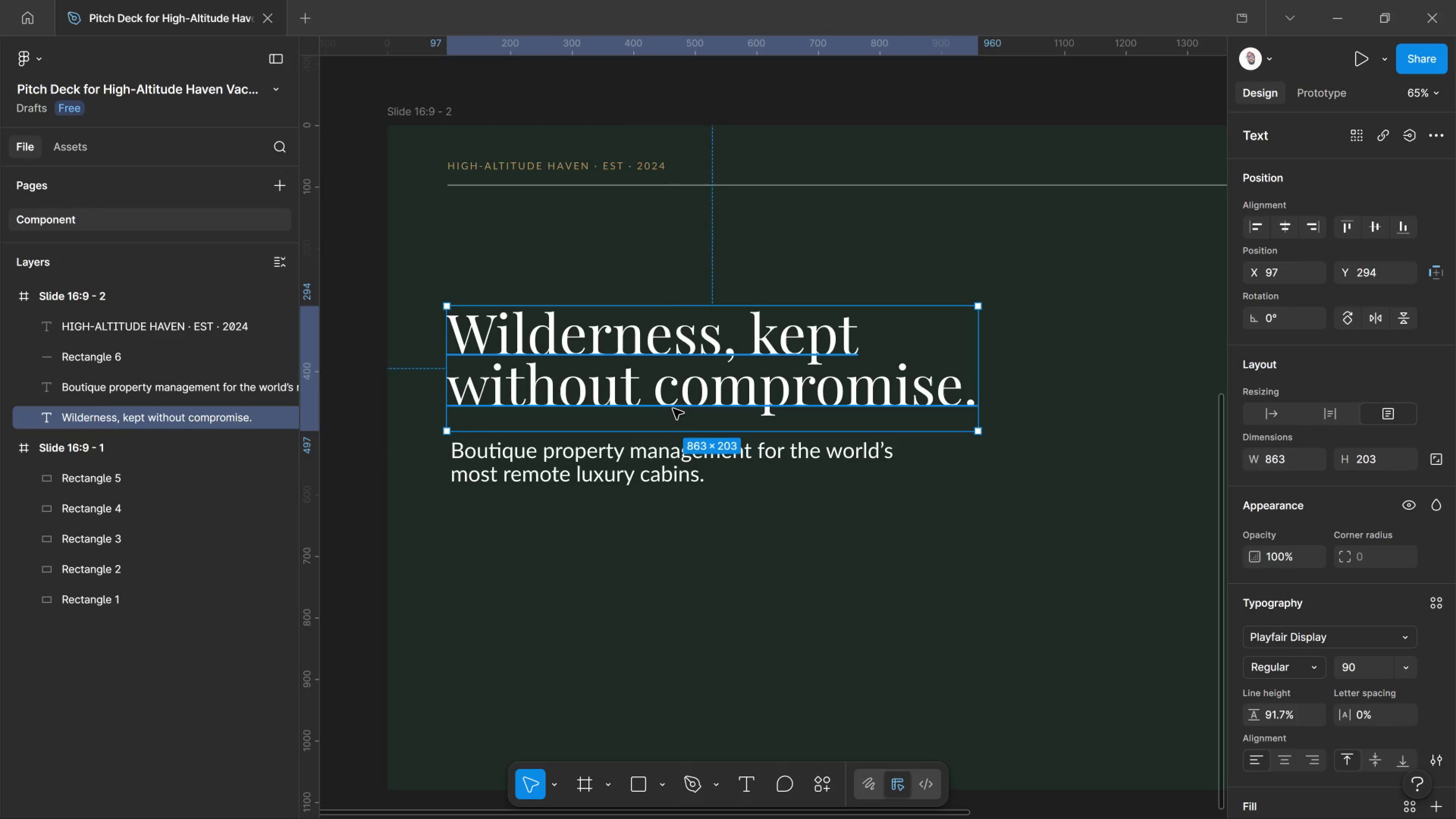 
wait(5.09)
 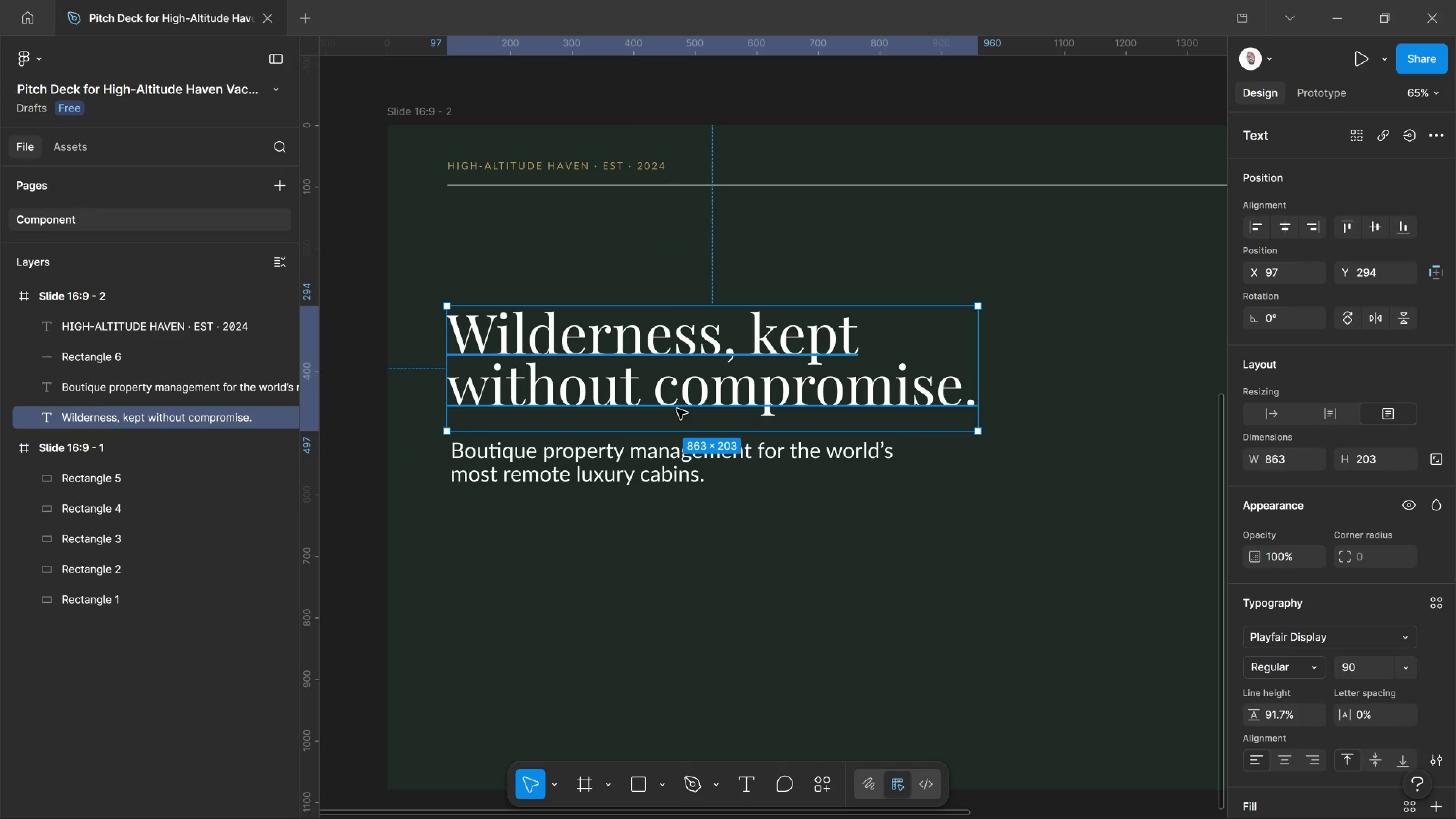 
double_click([673, 409])
 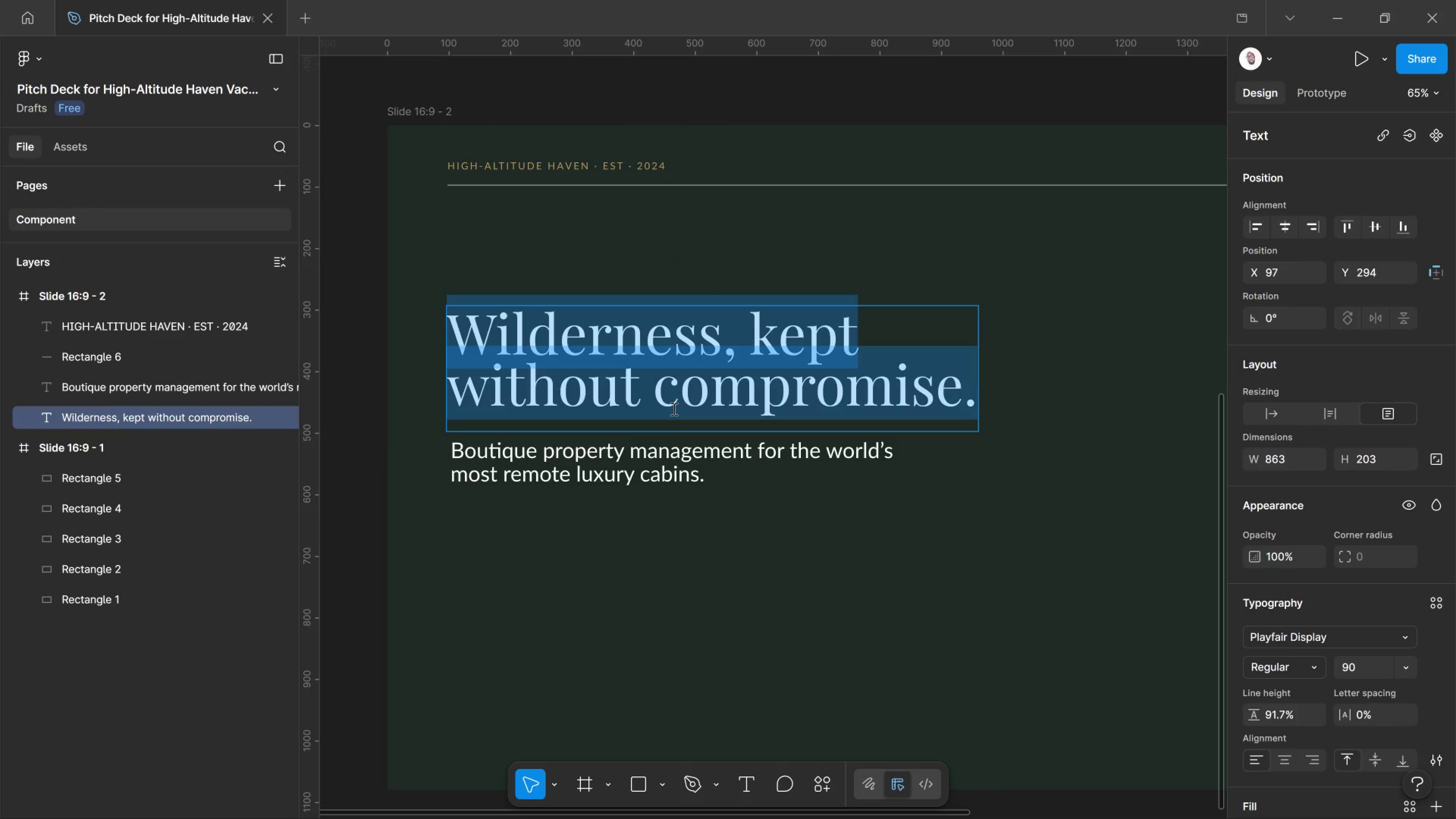 
left_click([673, 409])
 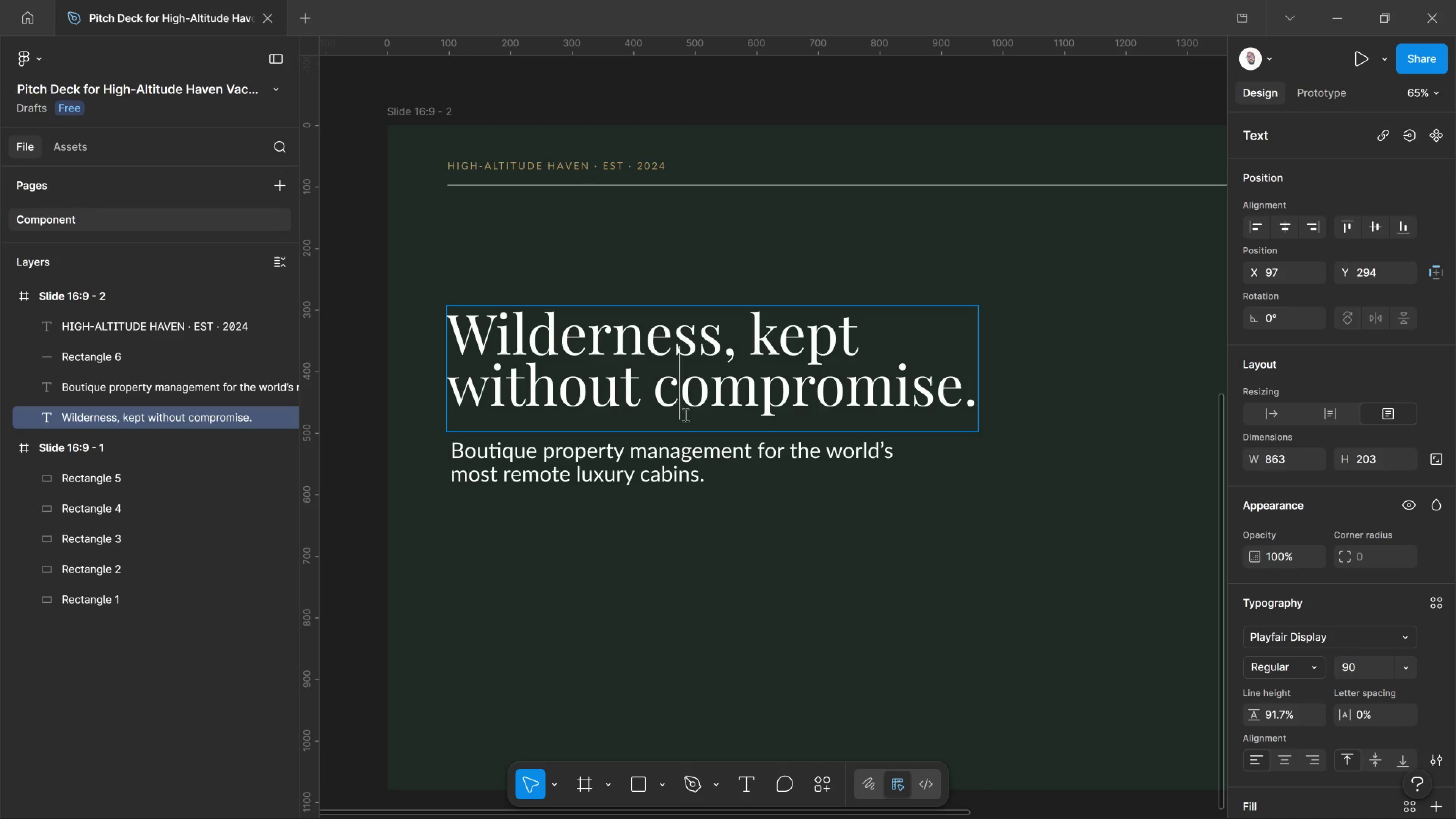 
wait(12.39)
 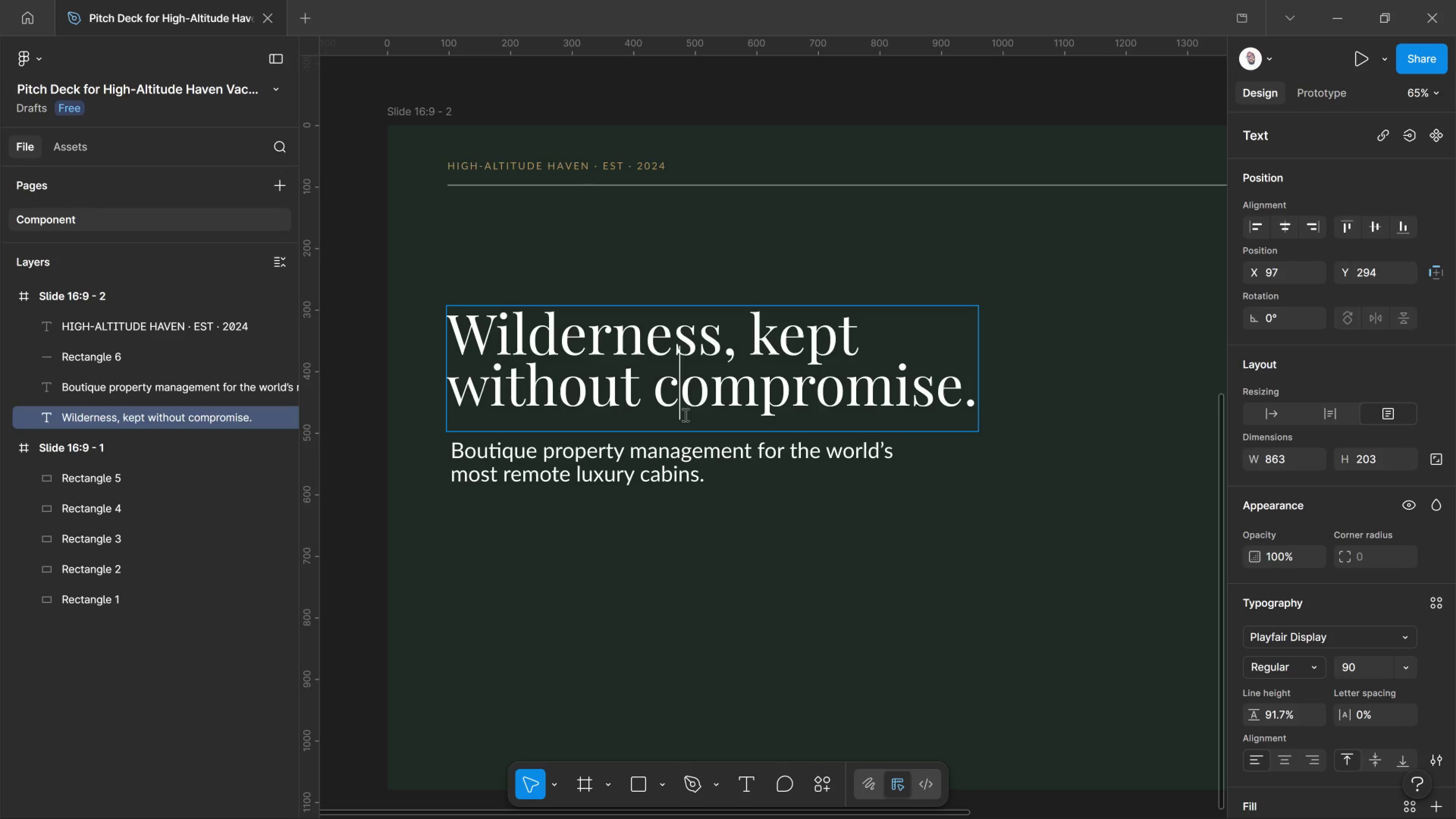 
left_click_drag(start_coordinate=[973, 409], to_coordinate=[442, 323])
 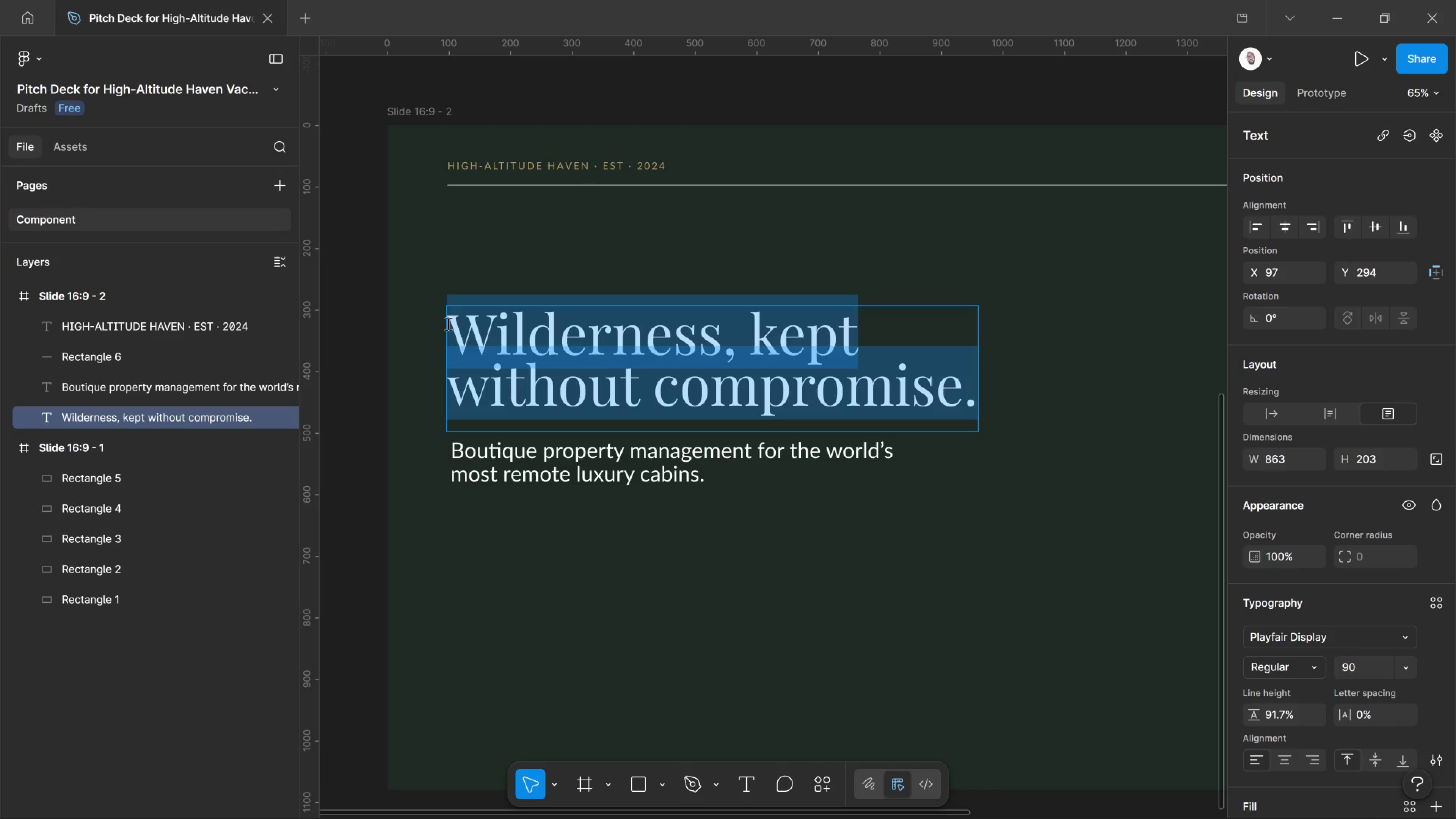 
left_click([447, 323])
 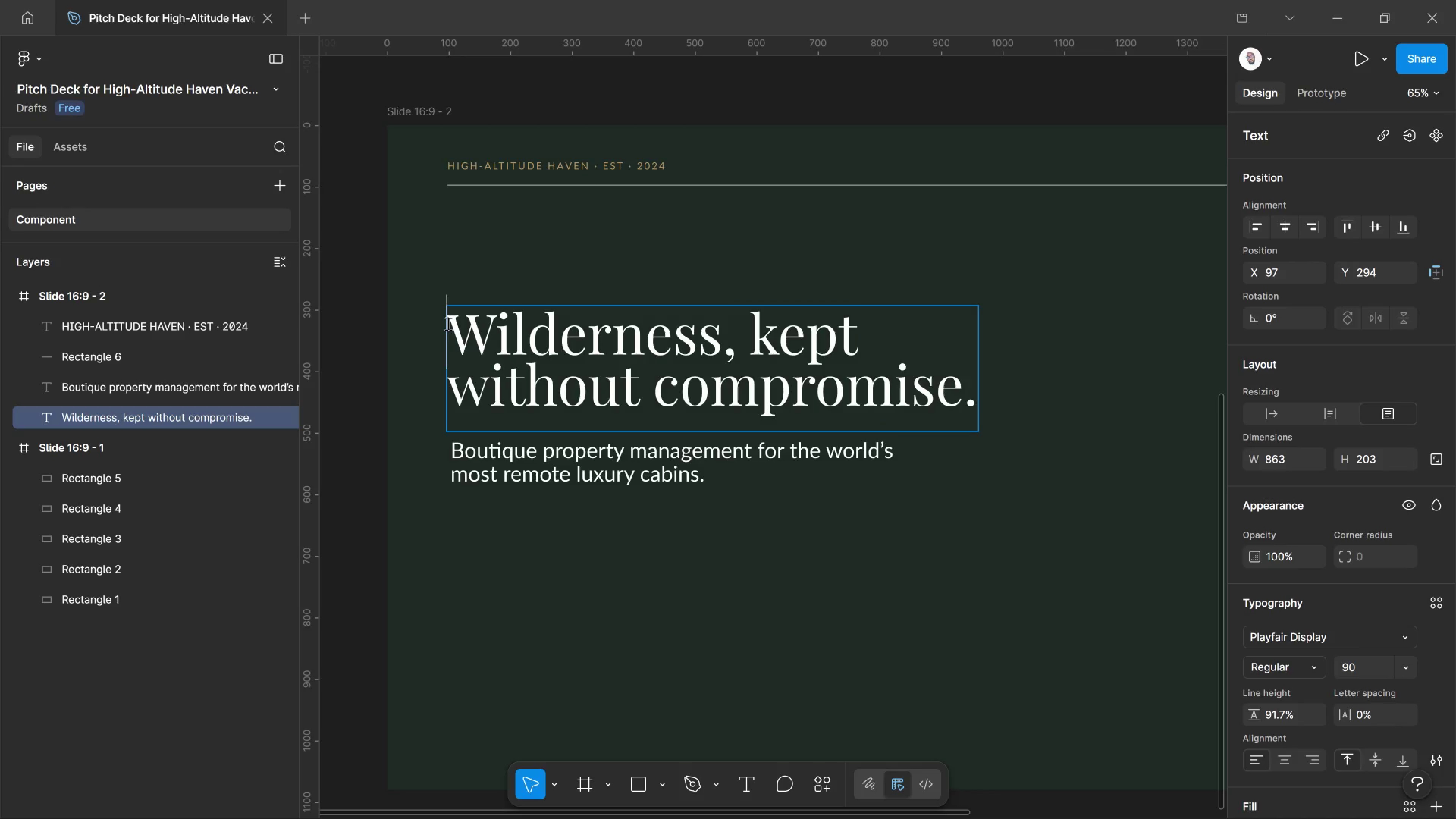 
left_click_drag(start_coordinate=[447, 323], to_coordinate=[847, 409])
 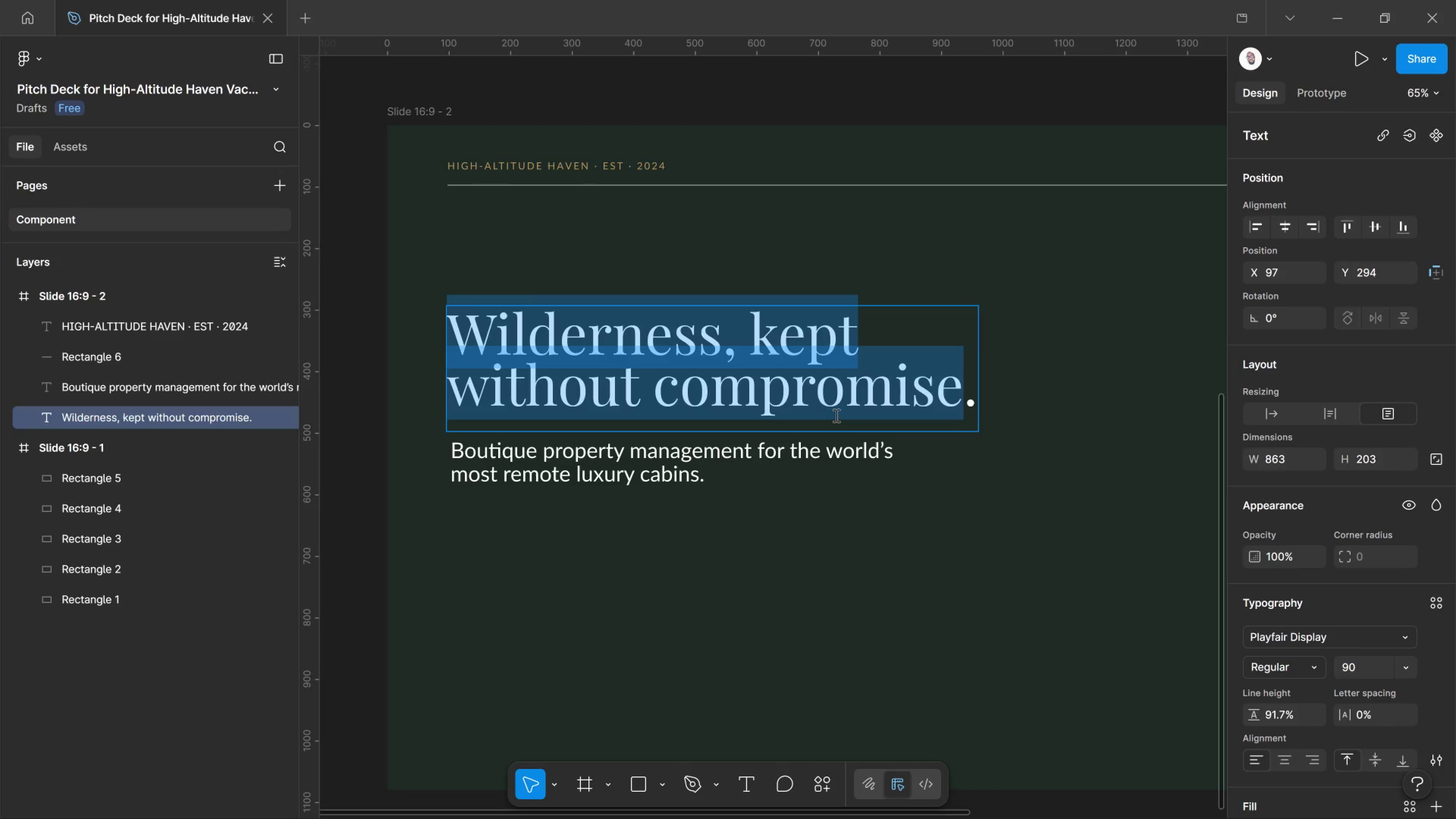 
wait(13.06)
 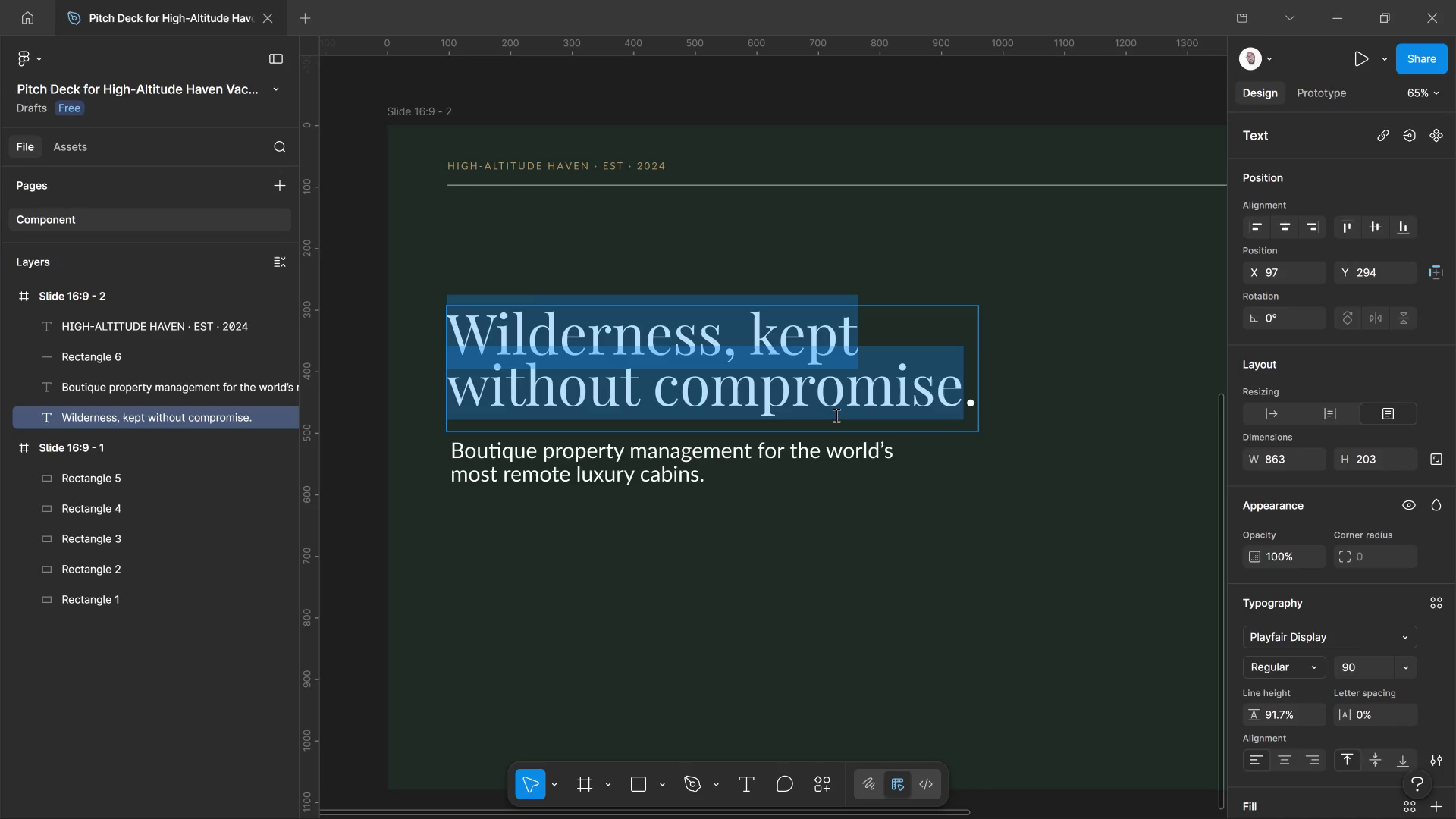 
left_click([969, 402])
 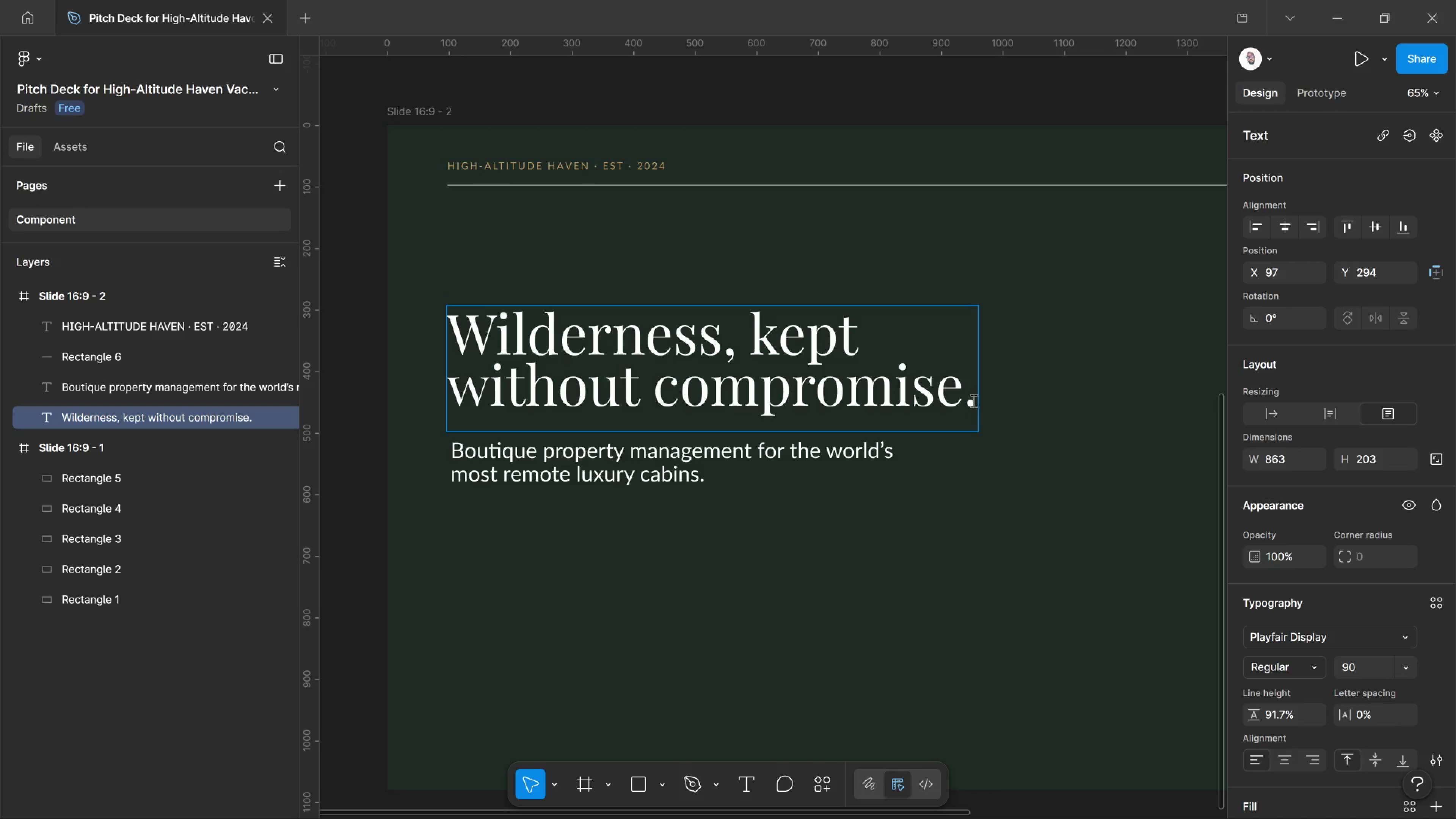 
left_click_drag(start_coordinate=[973, 400], to_coordinate=[444, 337])
 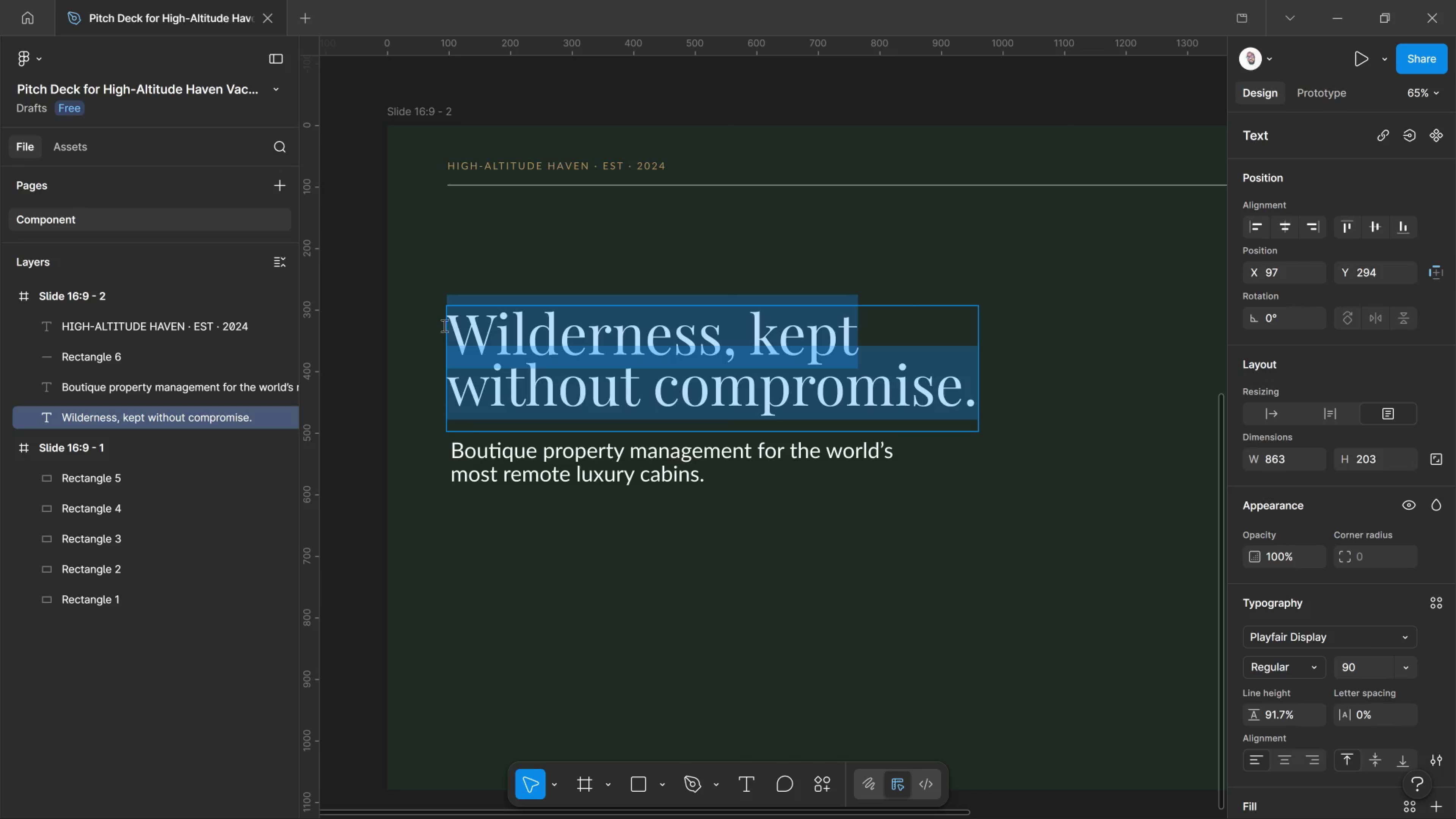 
left_click([444, 325])
 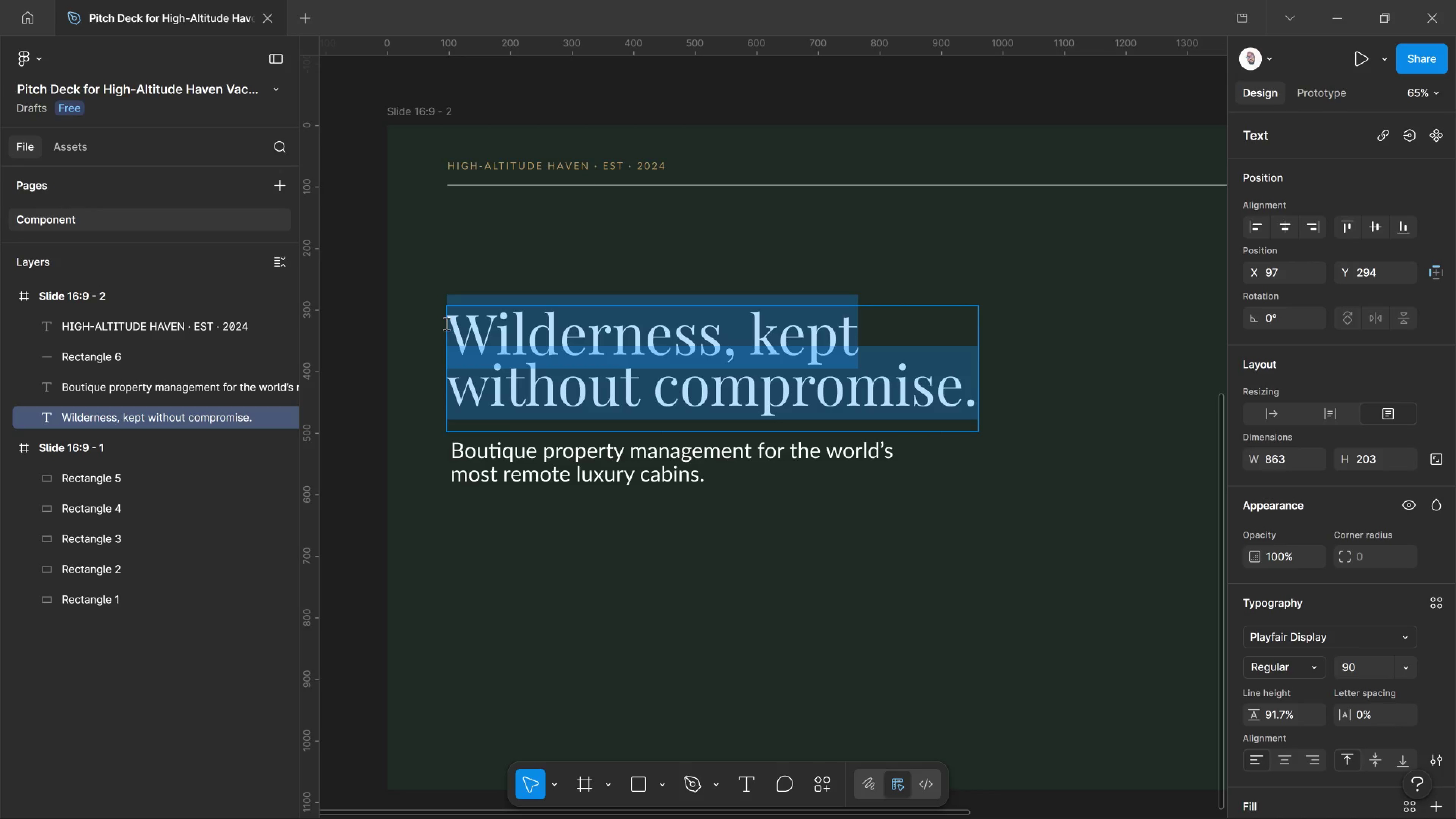 
left_click([446, 323])
 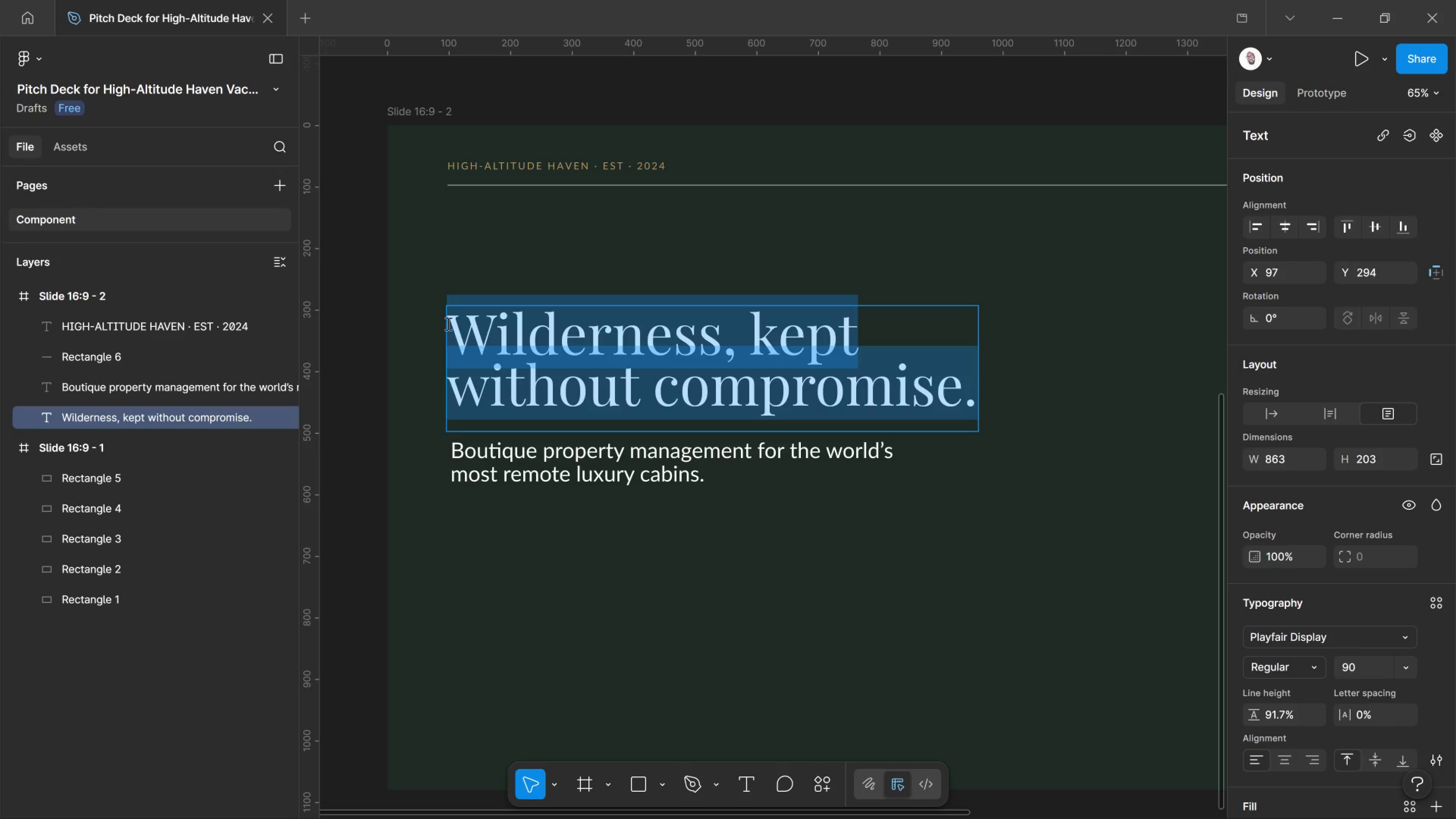 
left_click([447, 323])
 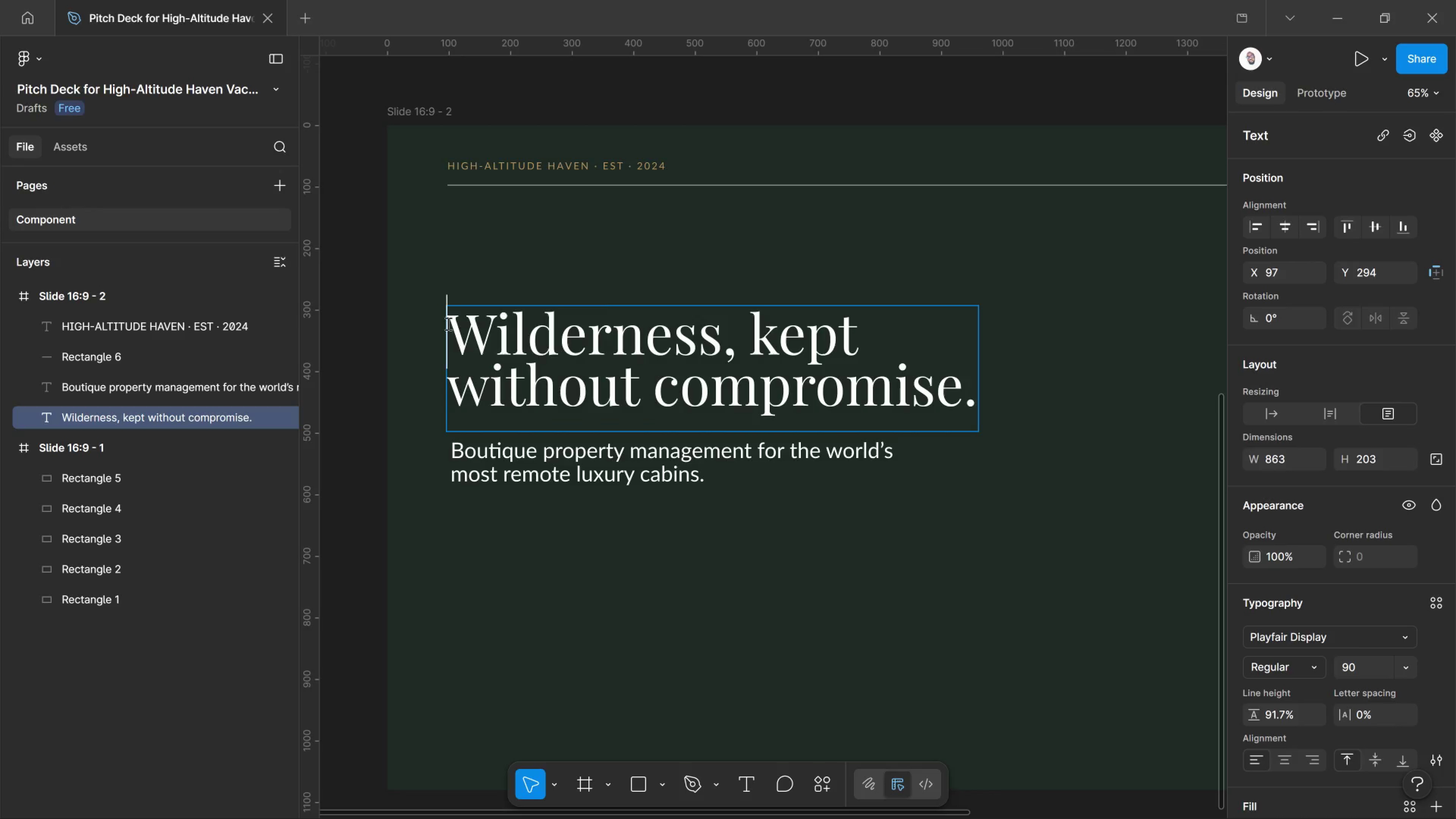 
left_click_drag(start_coordinate=[447, 323], to_coordinate=[690, 344])
 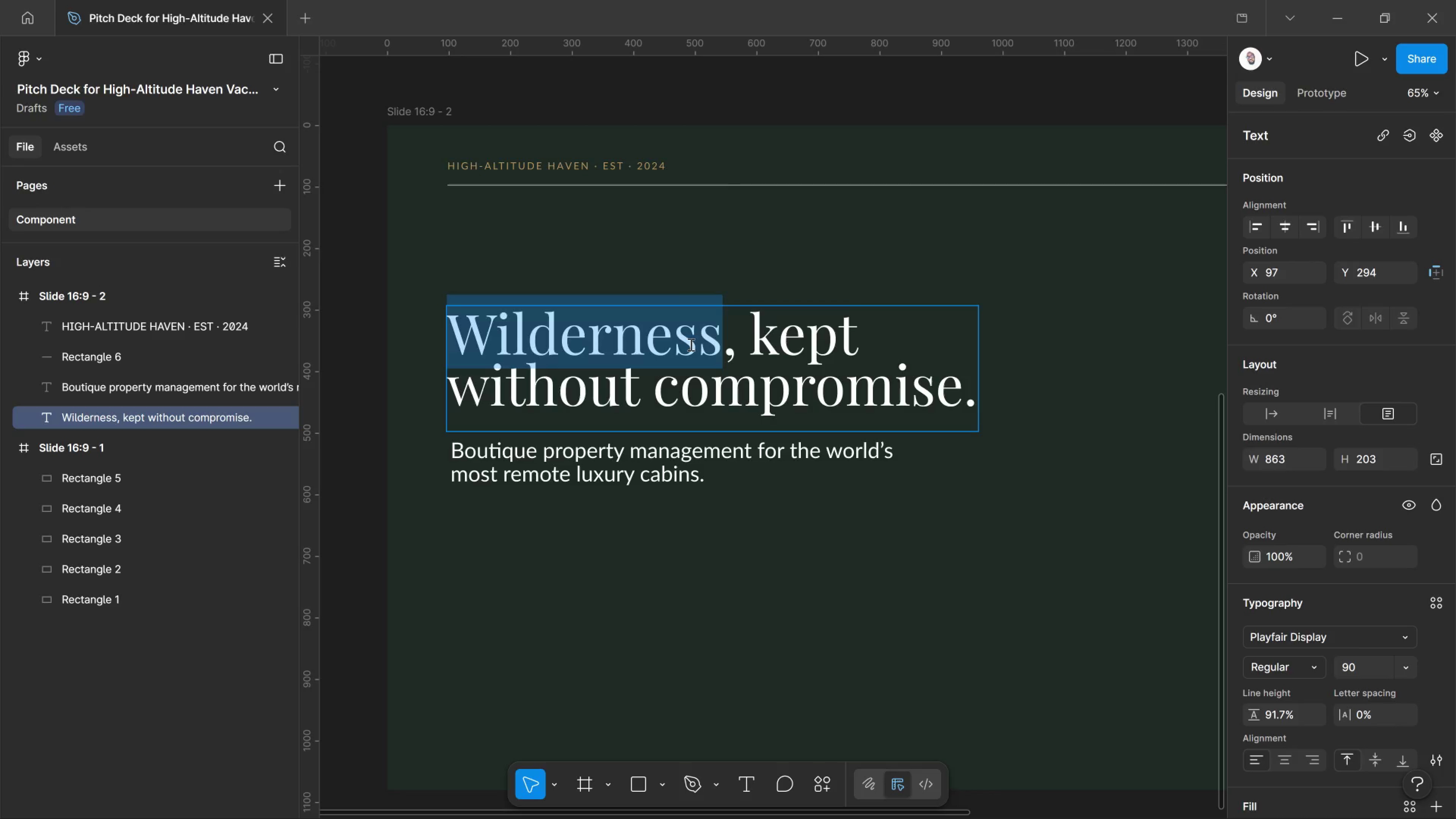 
left_click([690, 344])
 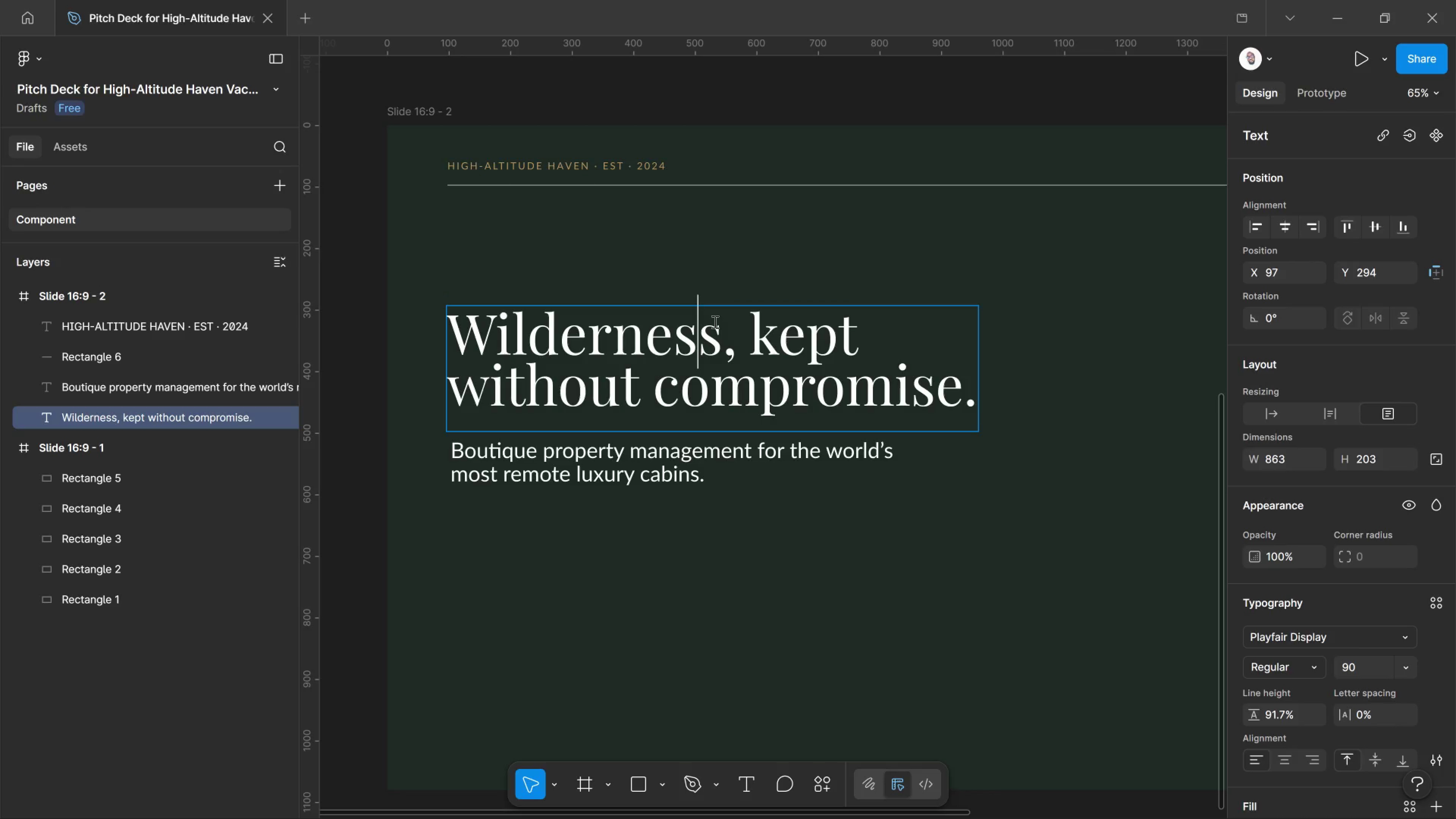 
wait(7.14)
 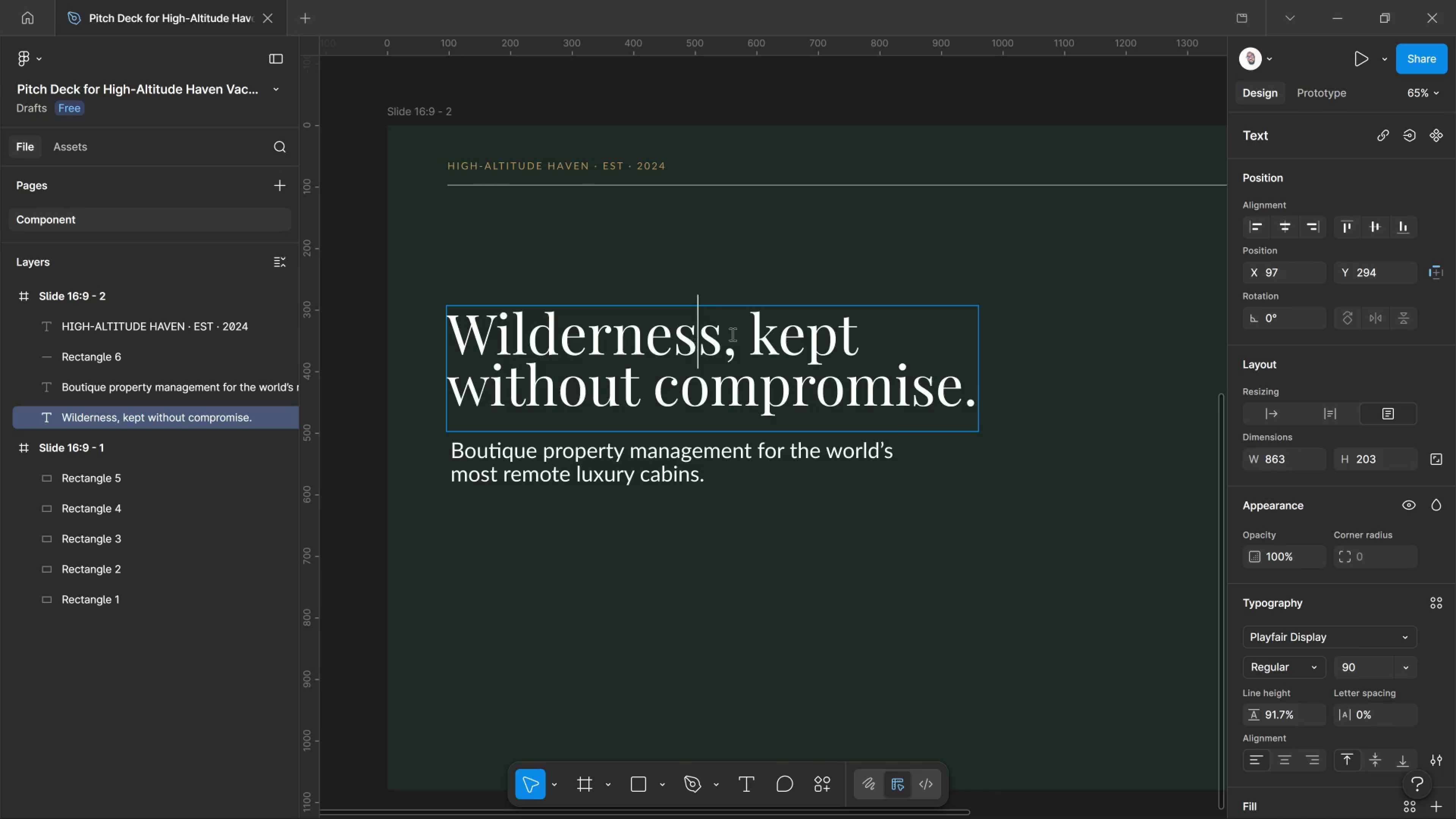 
left_click([496, 346])
 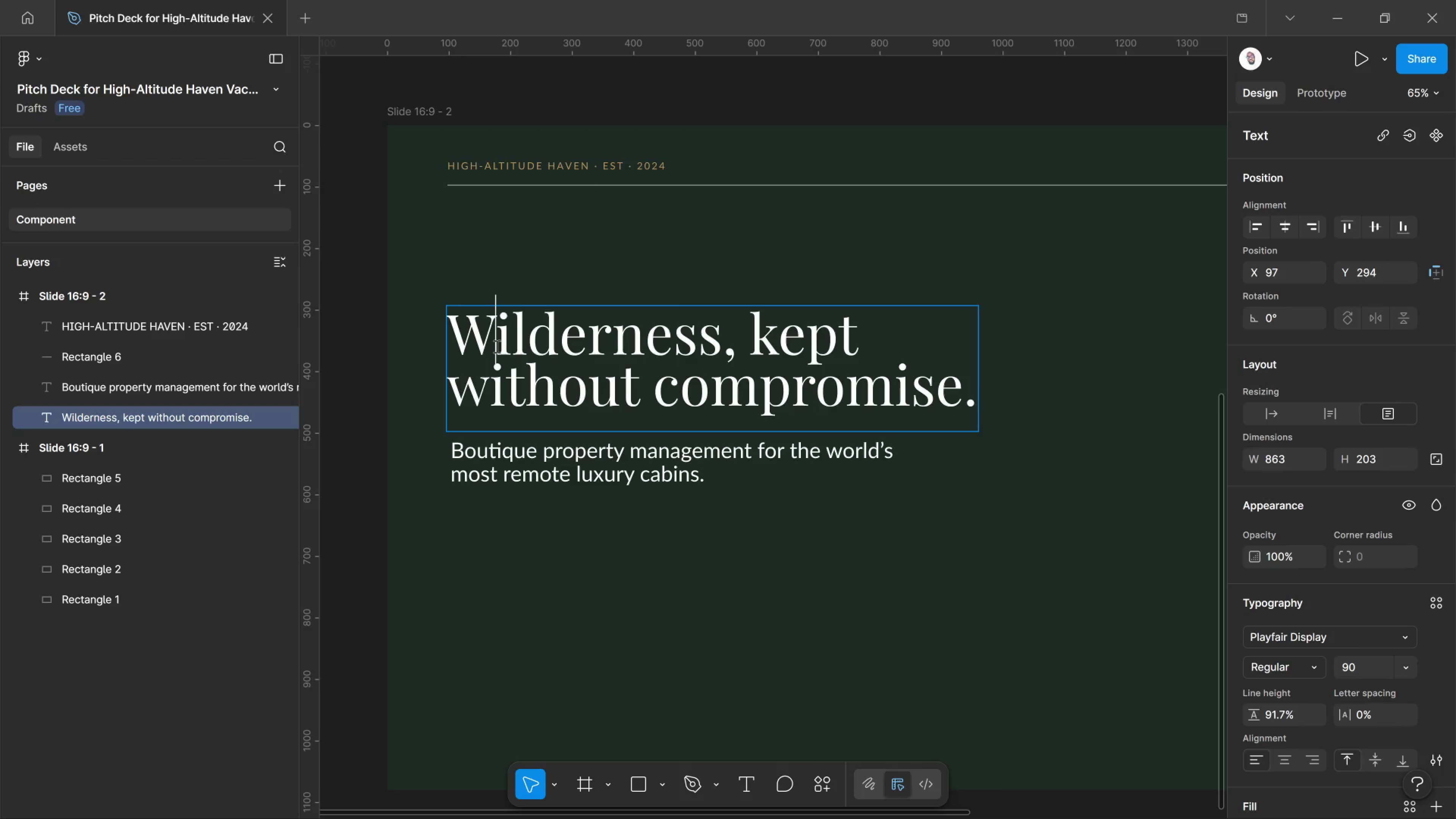 
left_click_drag(start_coordinate=[496, 346], to_coordinate=[450, 325])
 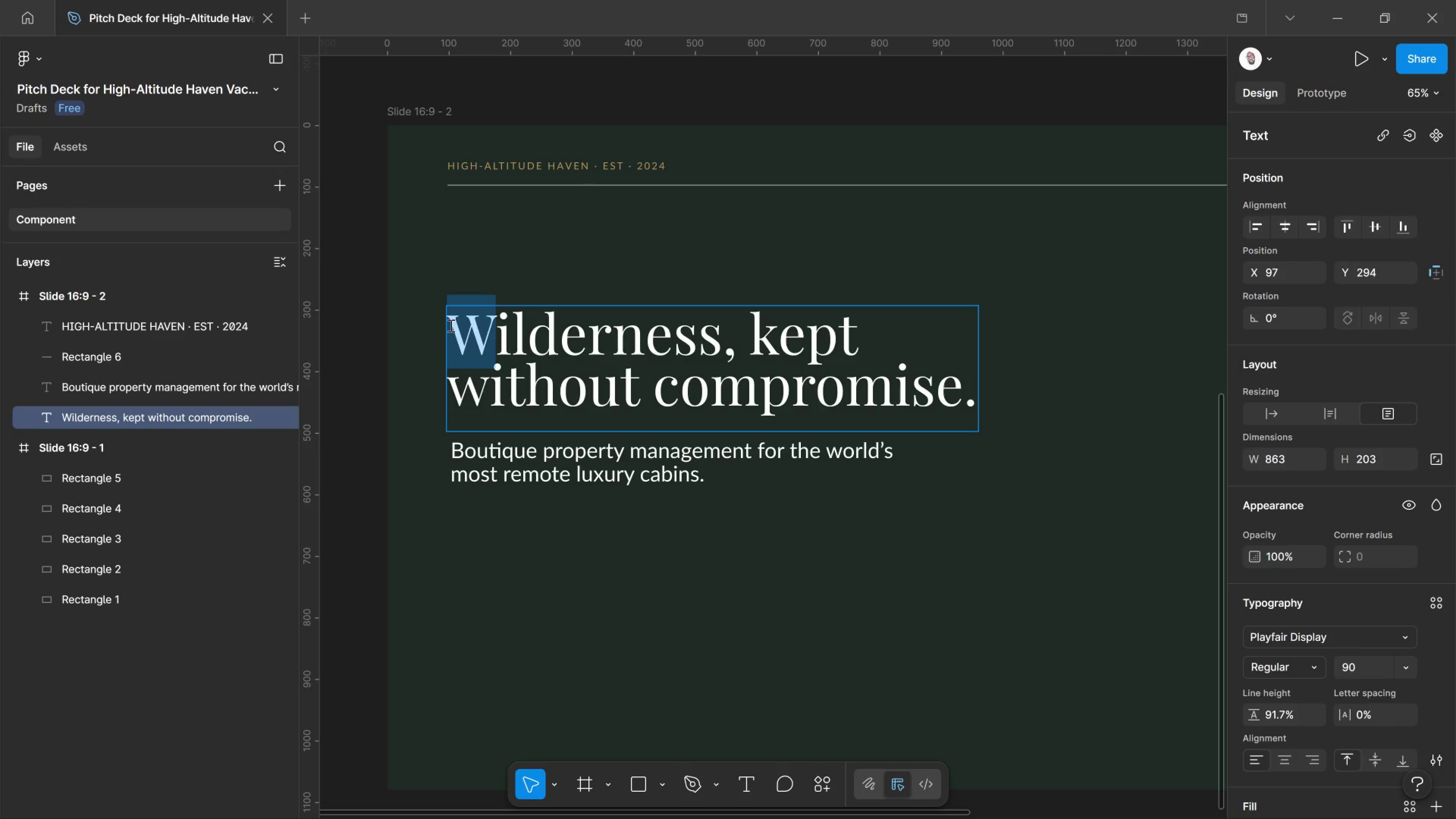 
left_click([450, 325])
 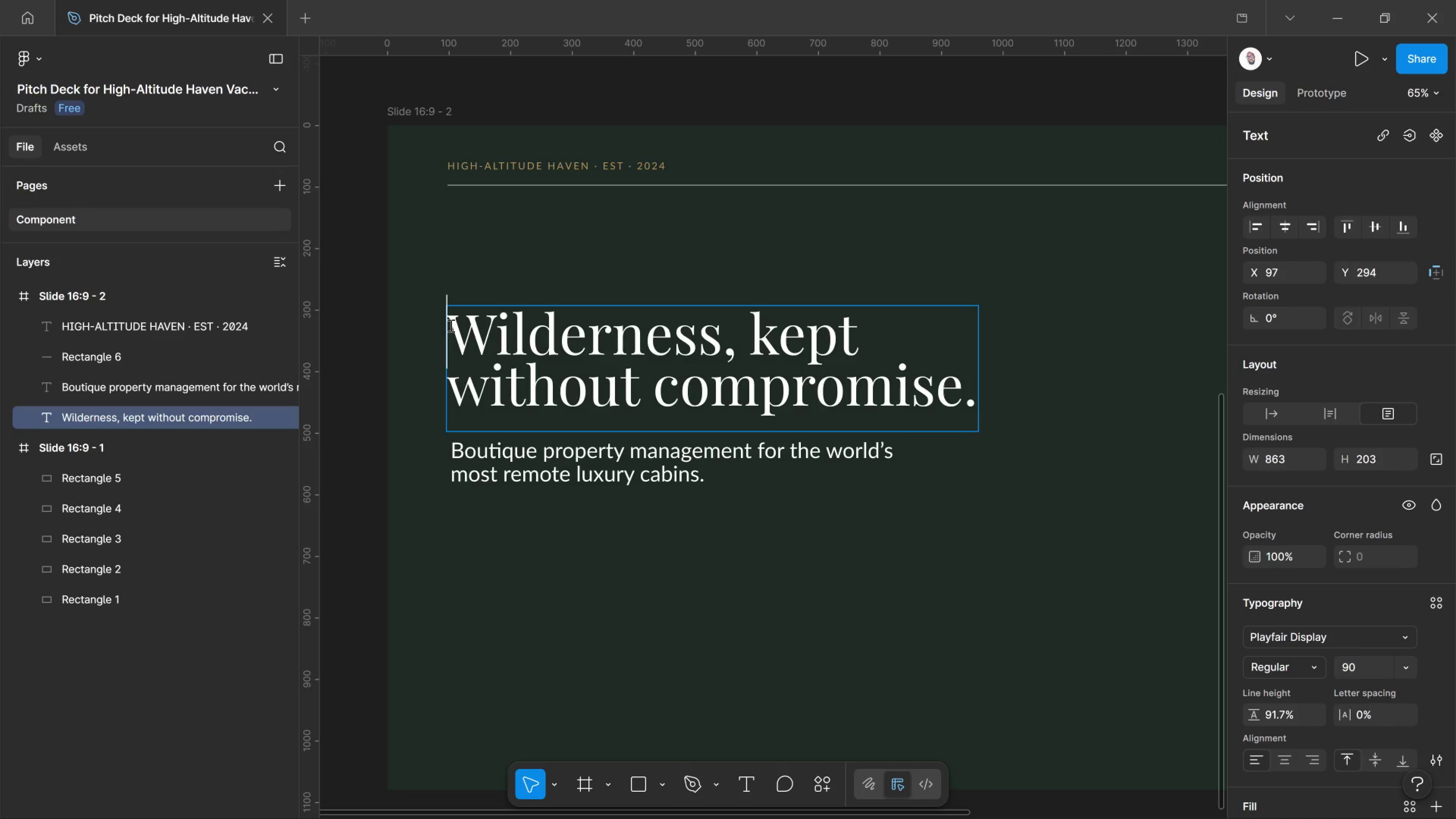 
left_click_drag(start_coordinate=[450, 325], to_coordinate=[513, 325])
 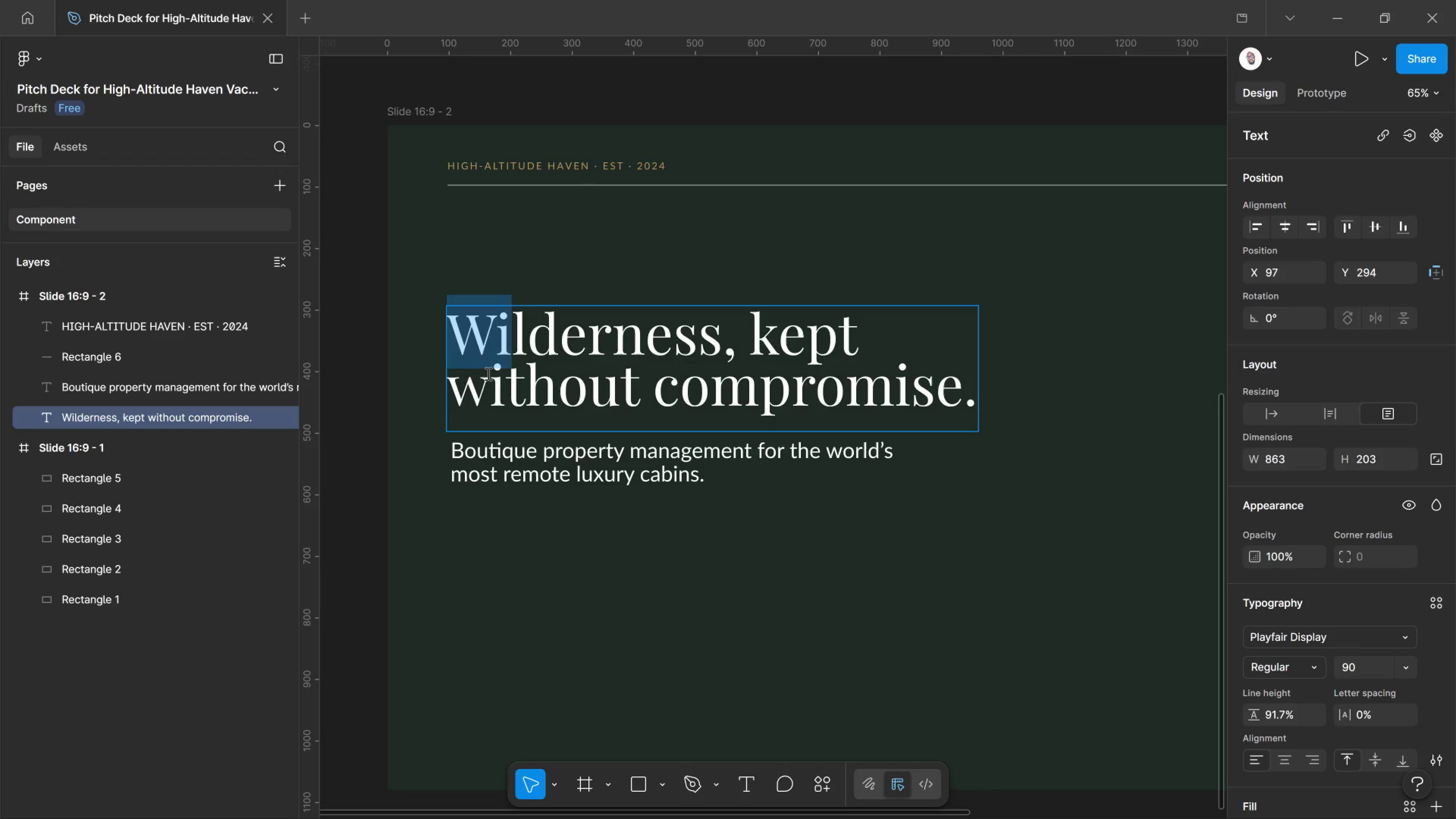 
wait(31.76)
 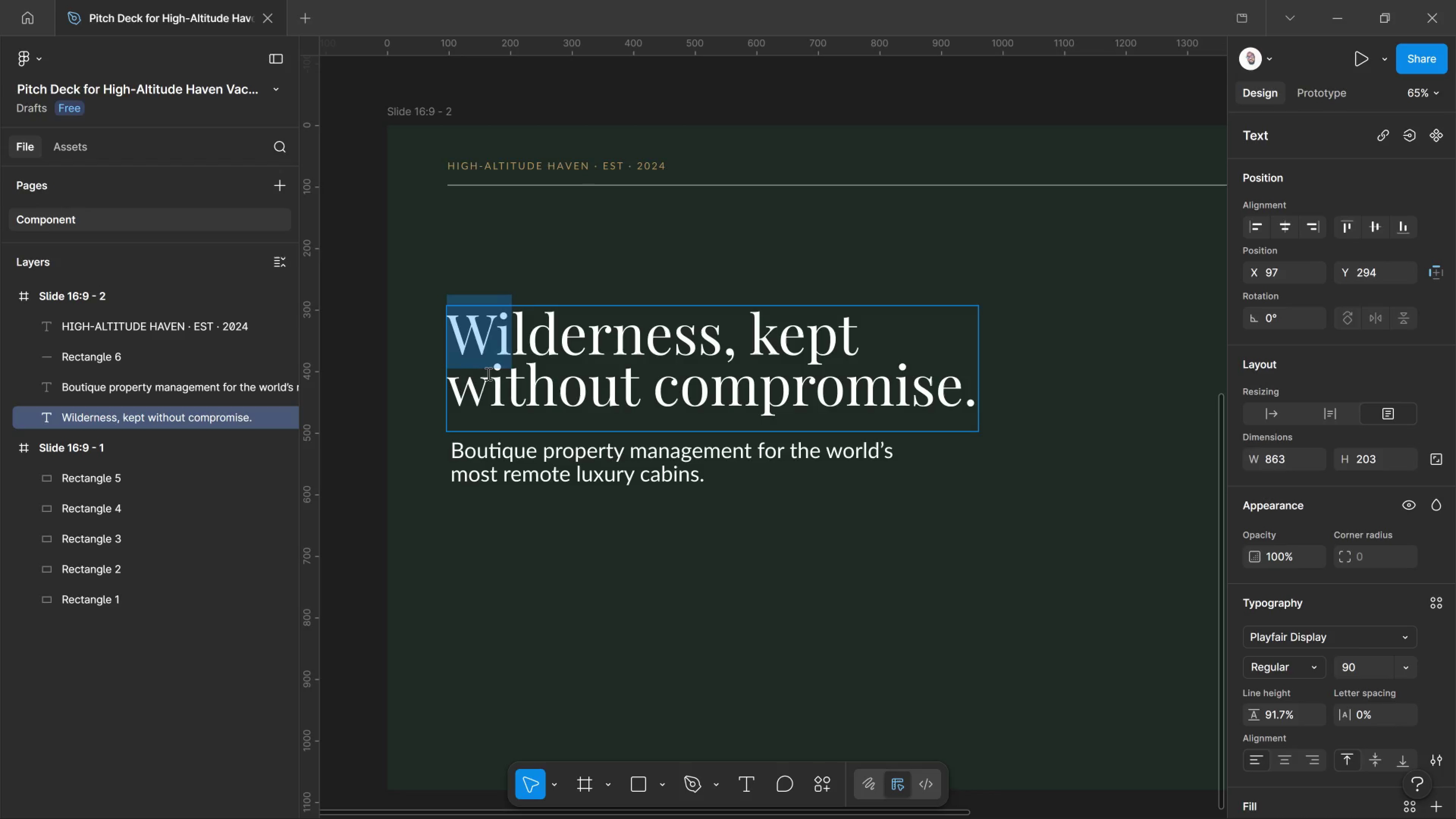 
left_click([515, 394])
 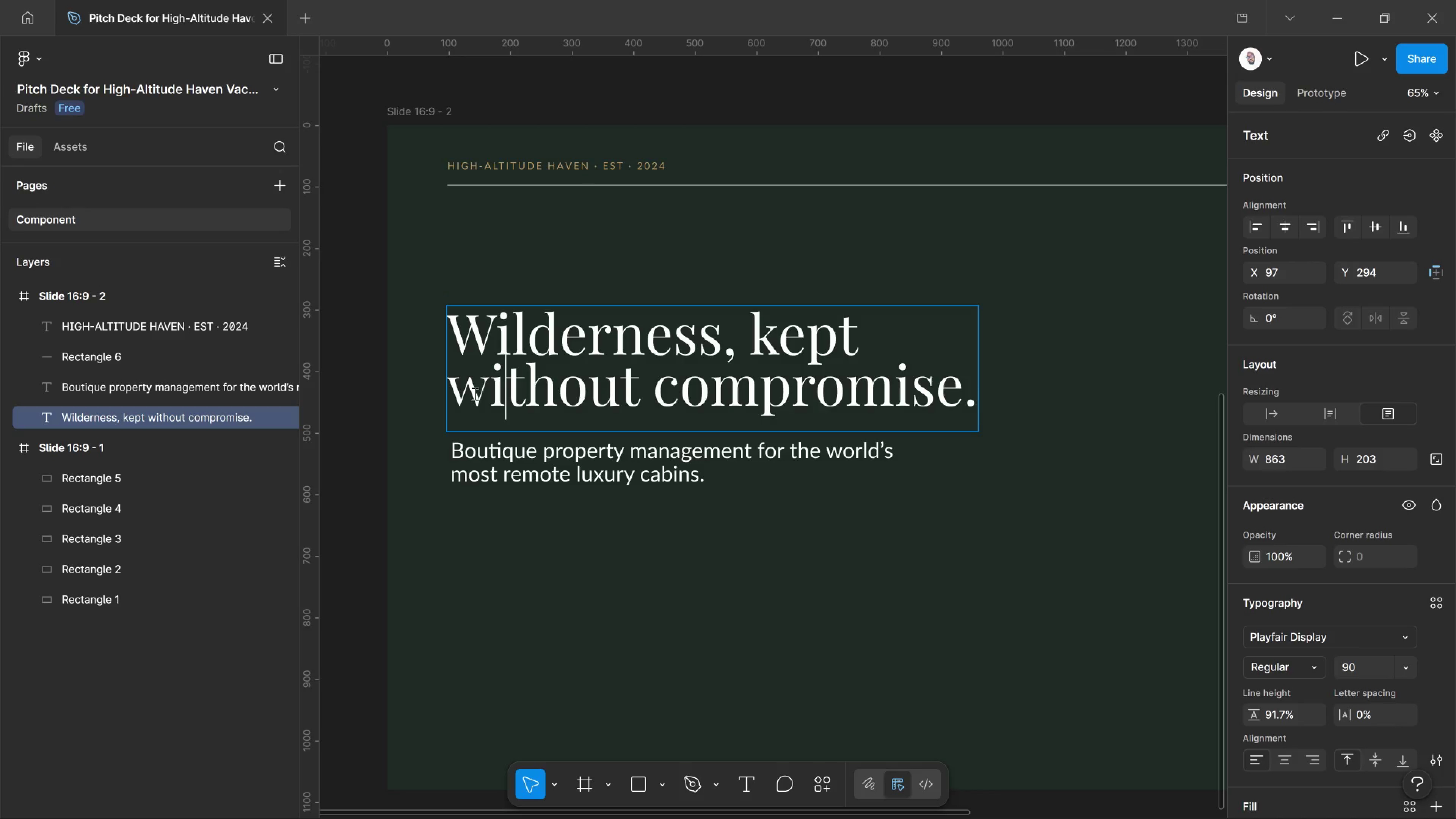 
left_click([464, 385])
 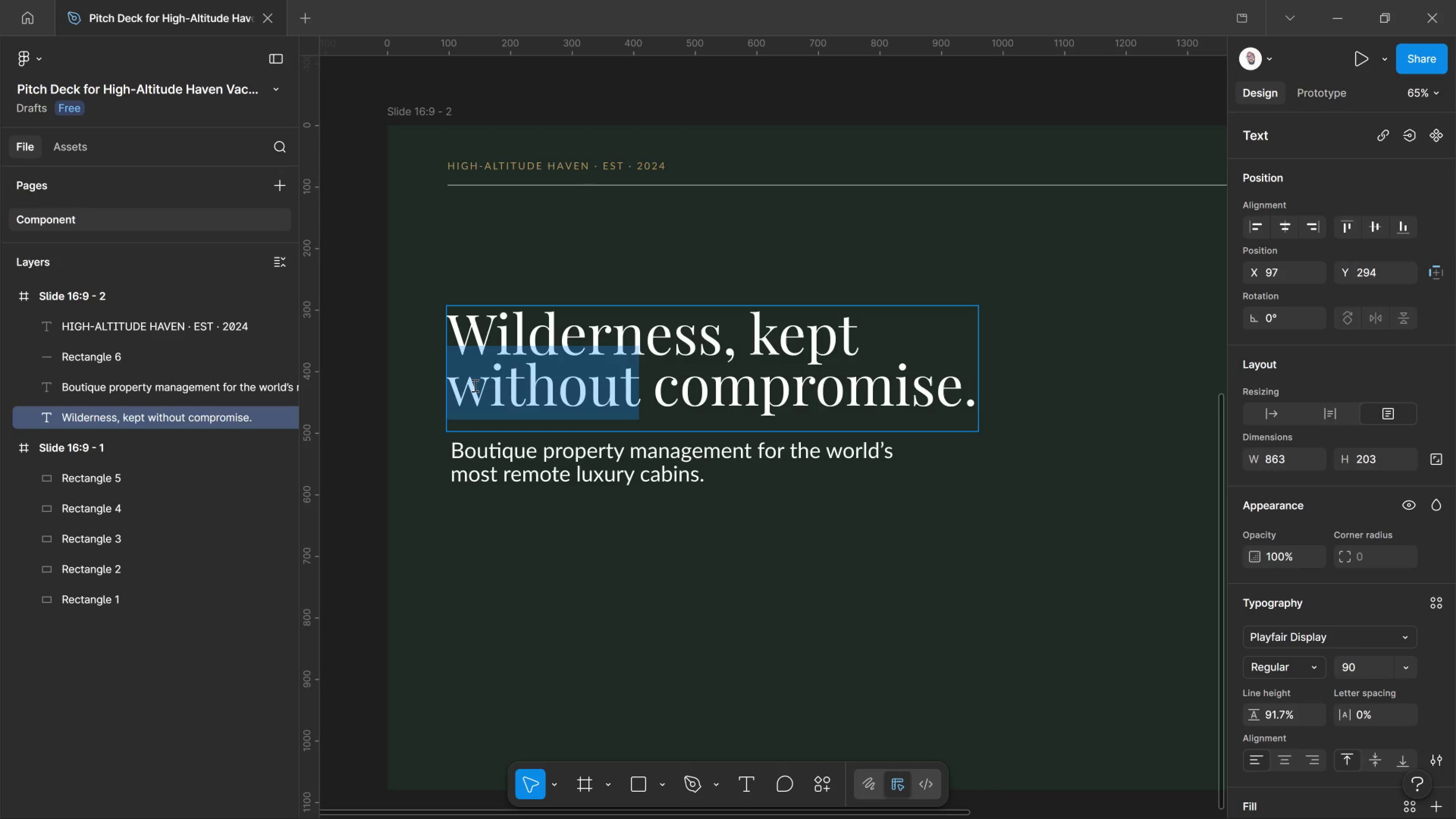 
left_click_drag(start_coordinate=[464, 385], to_coordinate=[454, 345])
 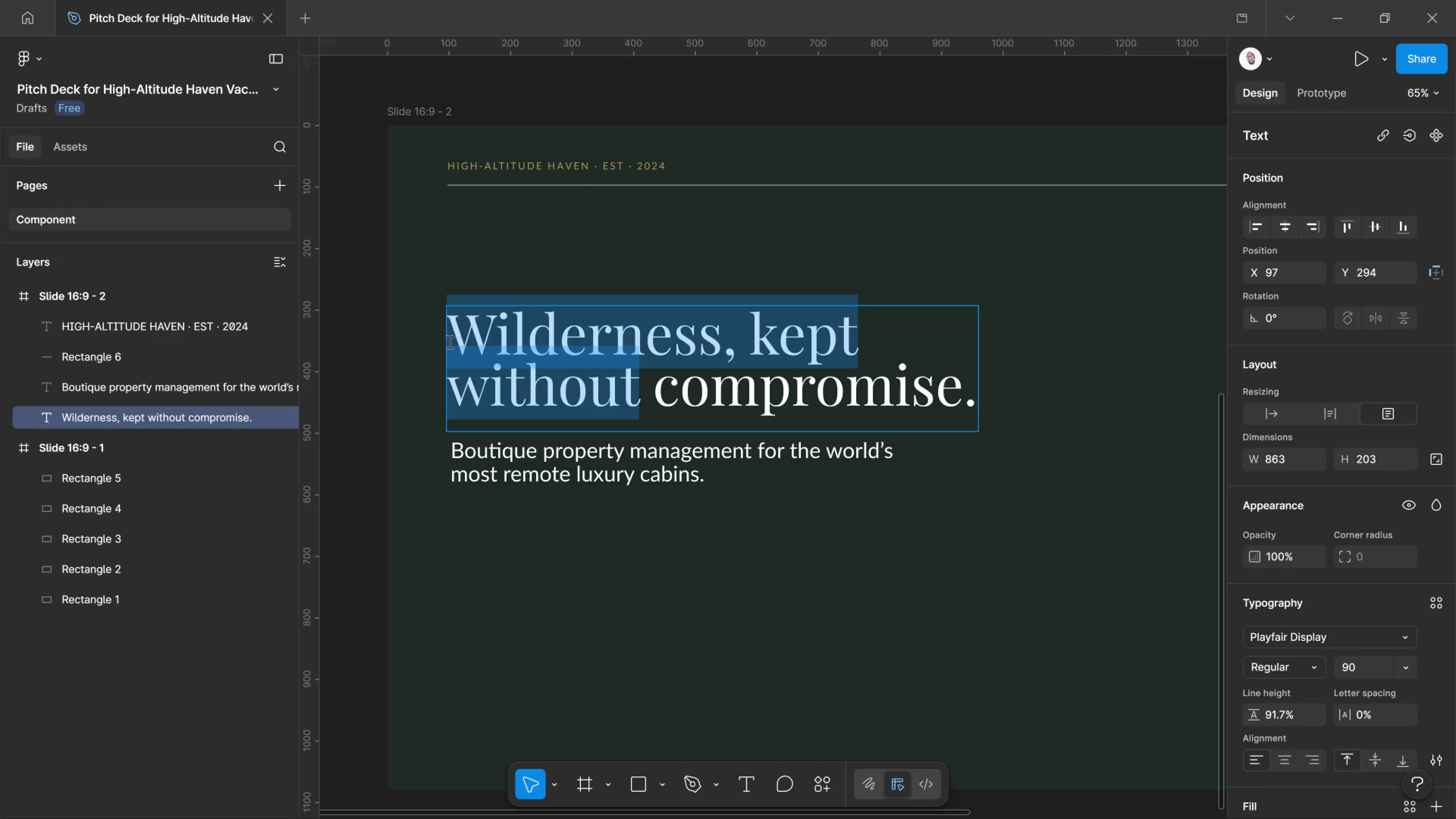 
left_click([449, 342])
 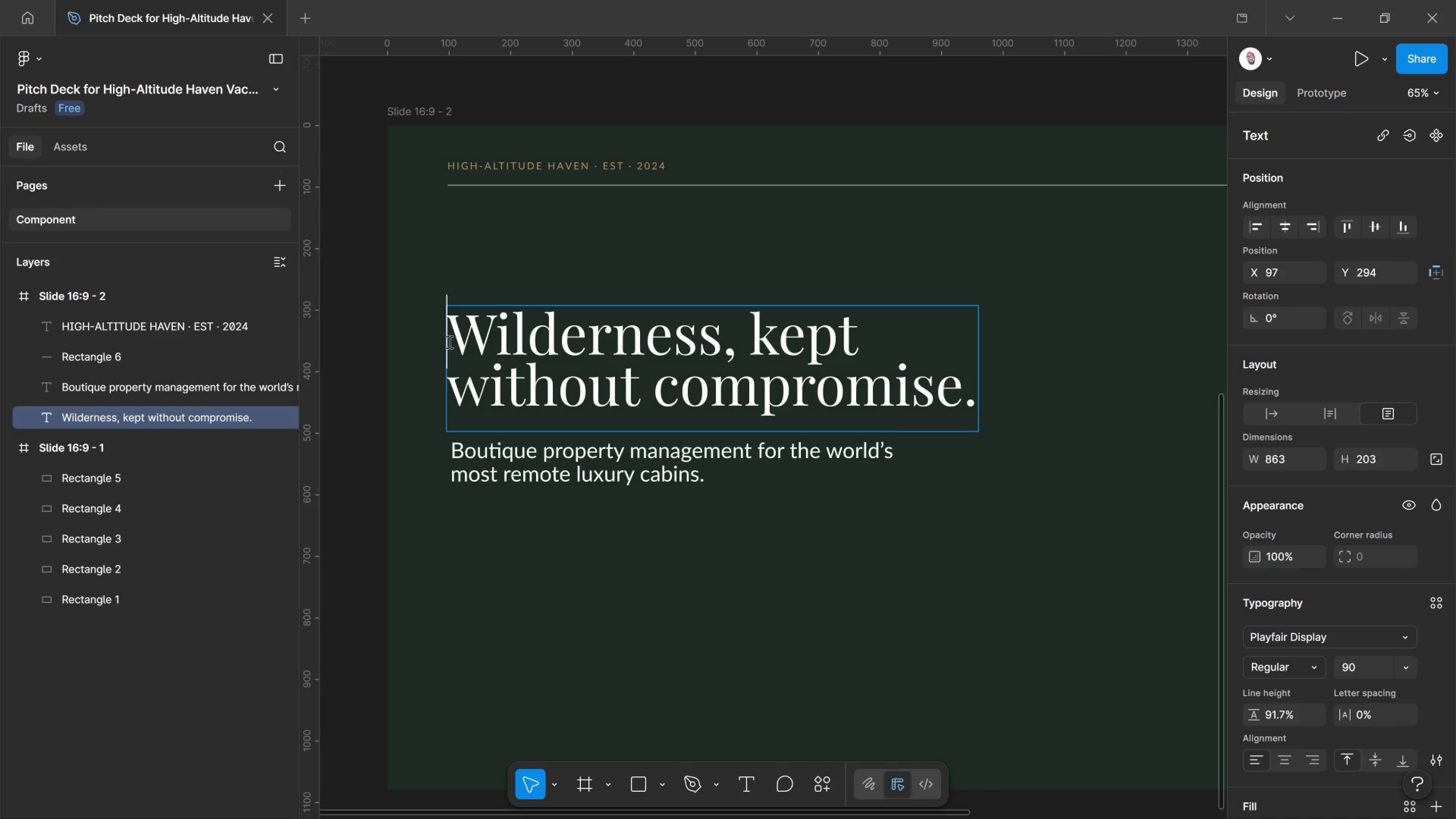 
left_click_drag(start_coordinate=[449, 342], to_coordinate=[960, 392])
 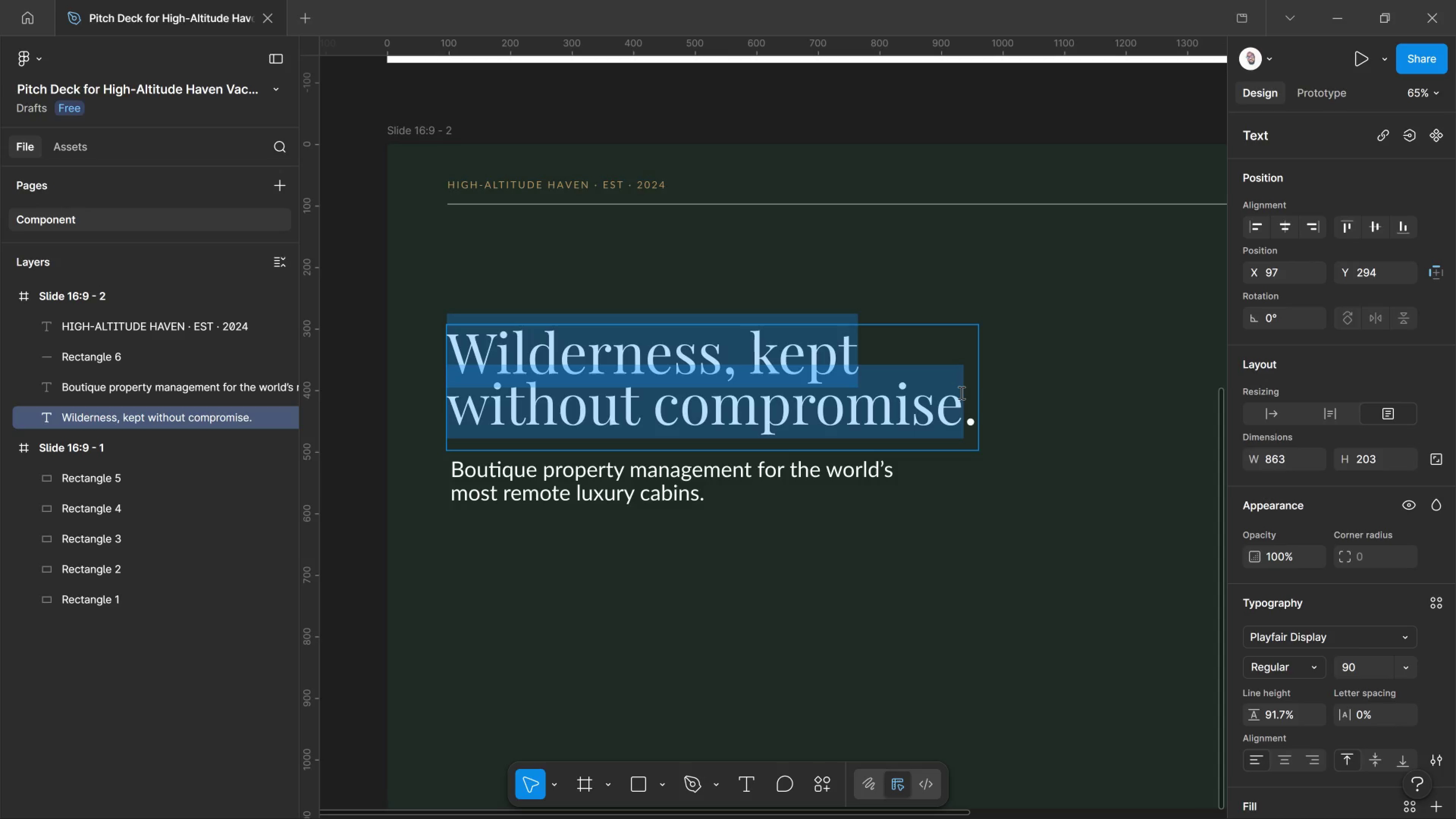 
scroll: coordinate [960, 392], scroll_direction: up, amount: 1.0
 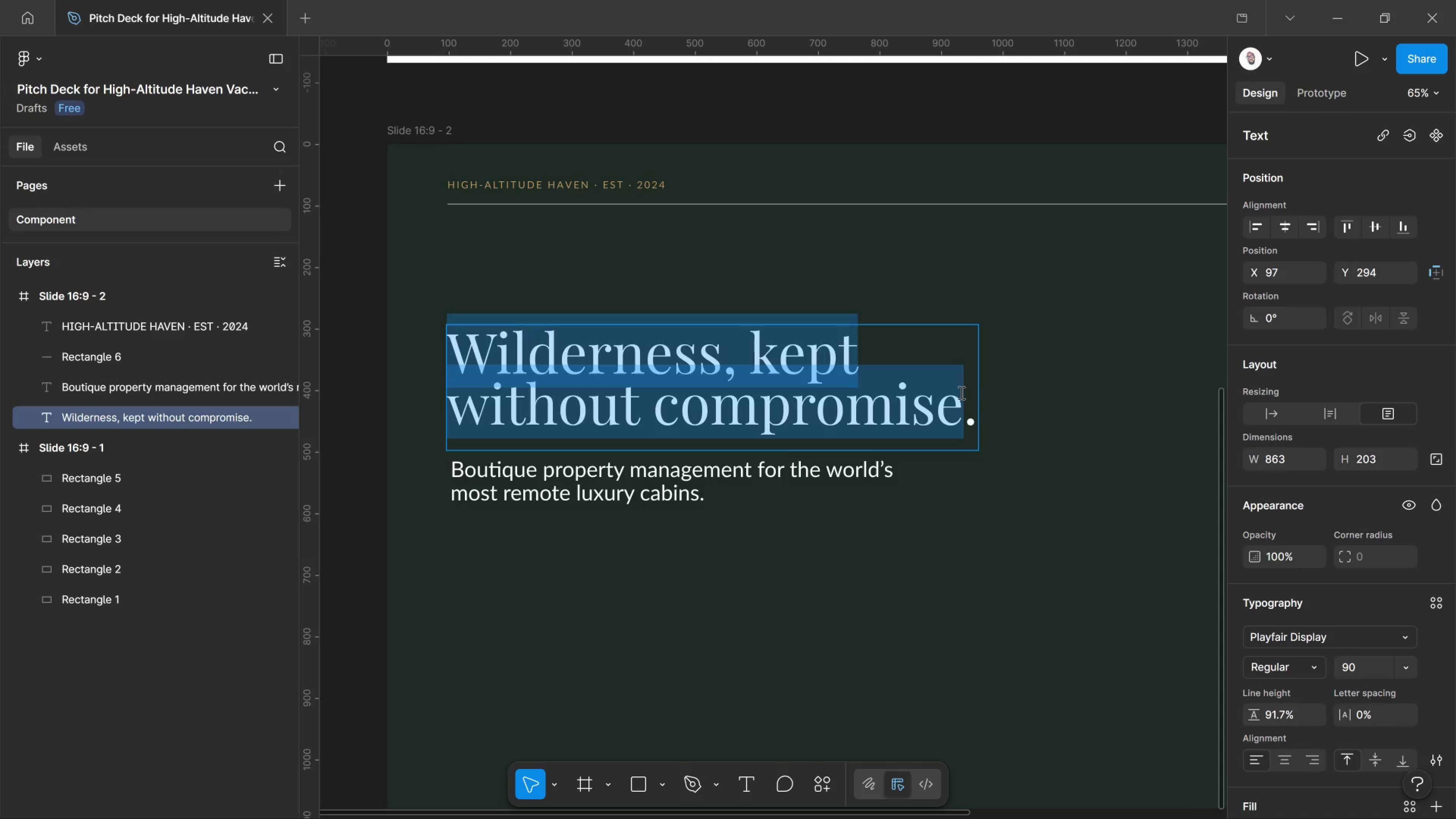 
wait(7.91)
 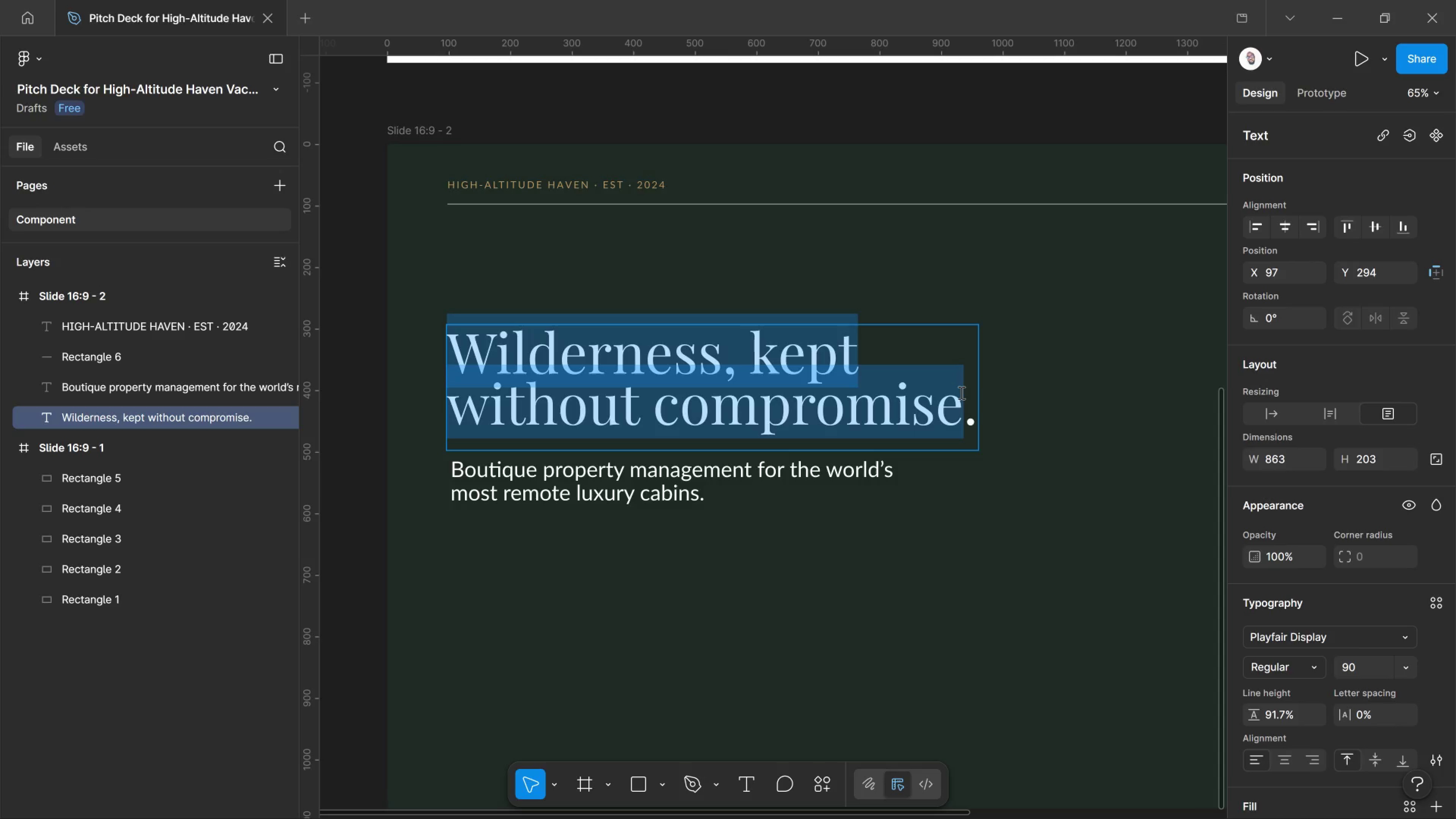 
left_click_drag(start_coordinate=[959, 392], to_coordinate=[942, 433])
 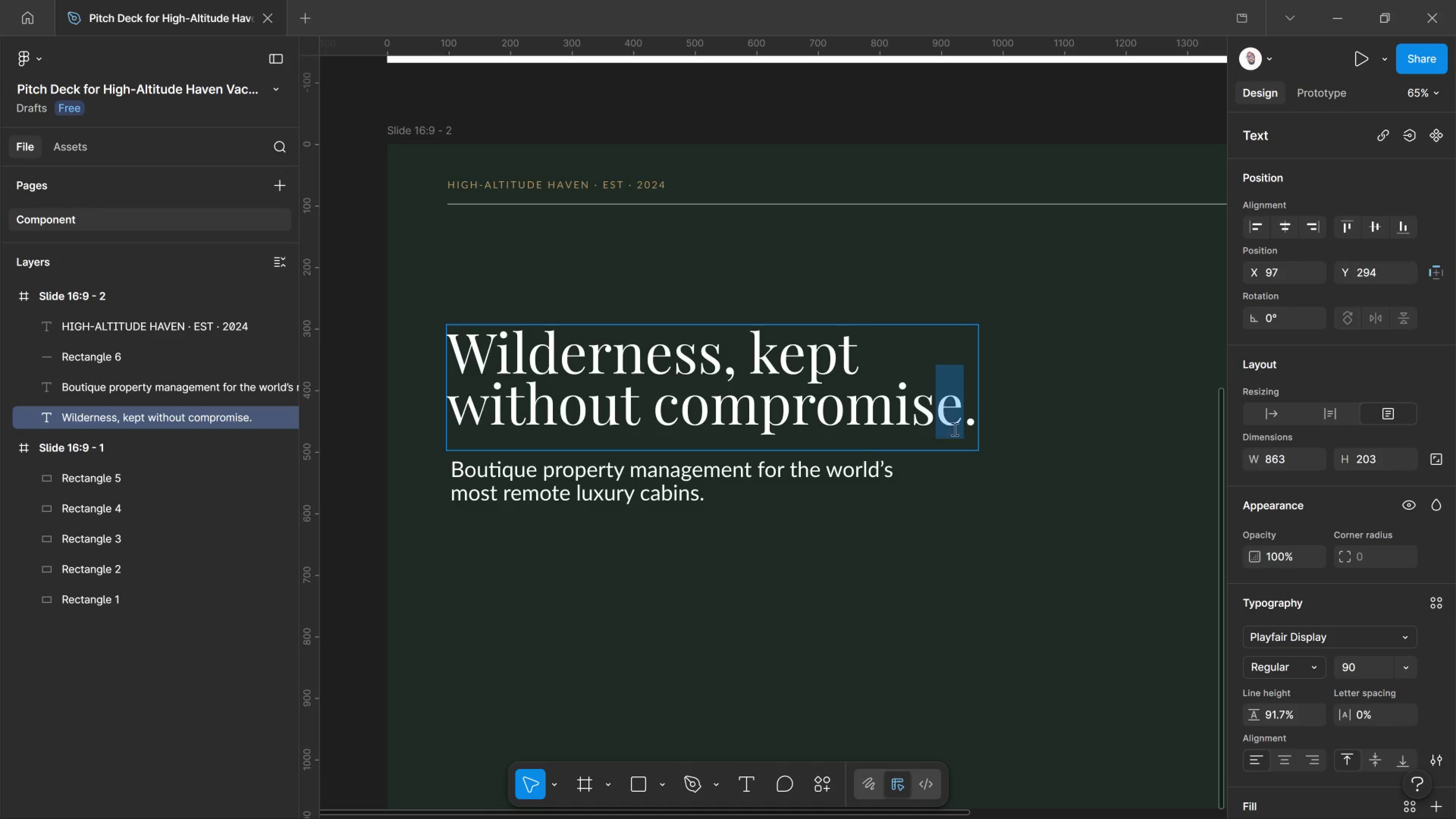 
left_click_drag(start_coordinate=[956, 429], to_coordinate=[952, 434])
 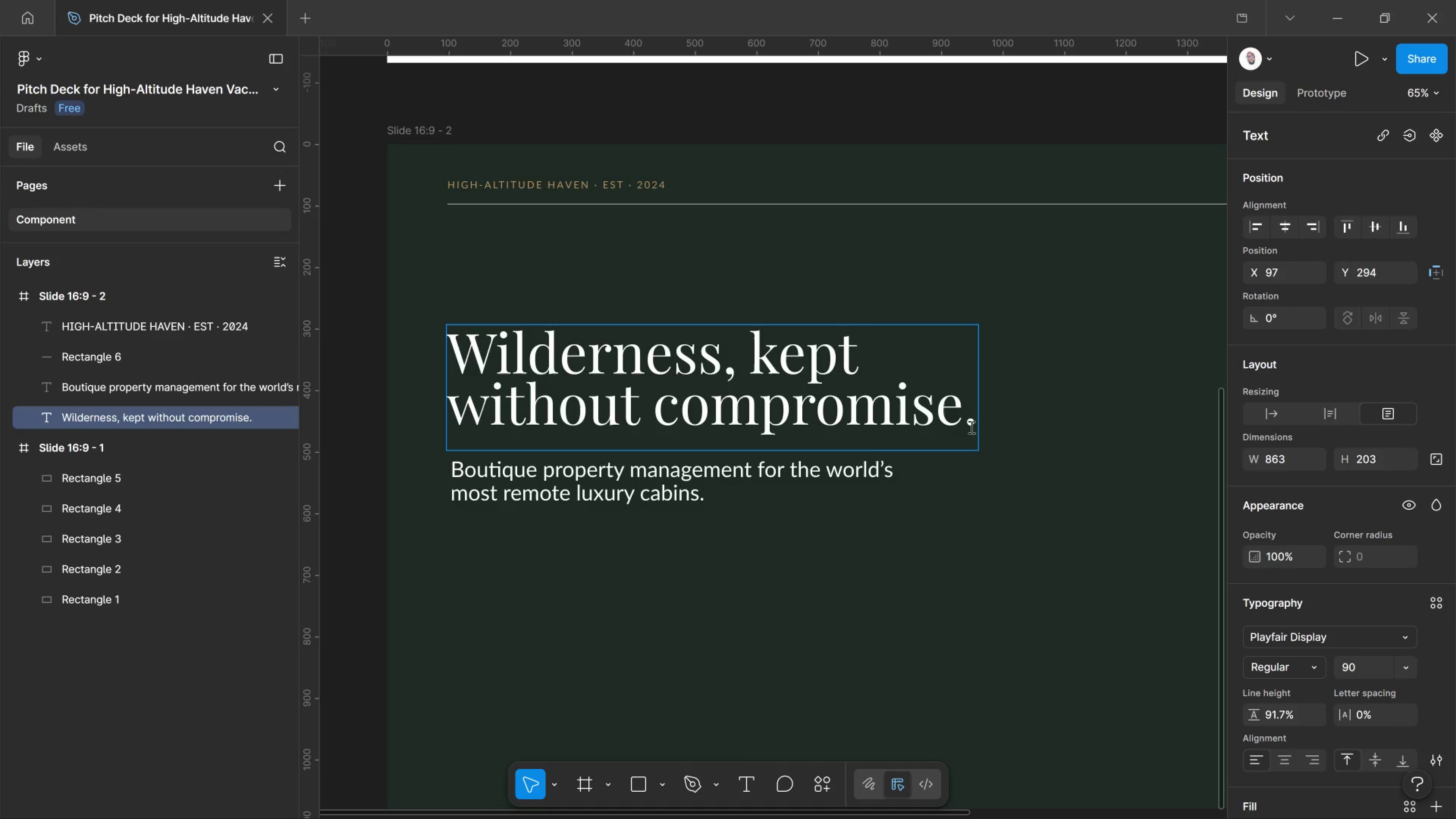 
left_click_drag(start_coordinate=[971, 427], to_coordinate=[752, 350])
 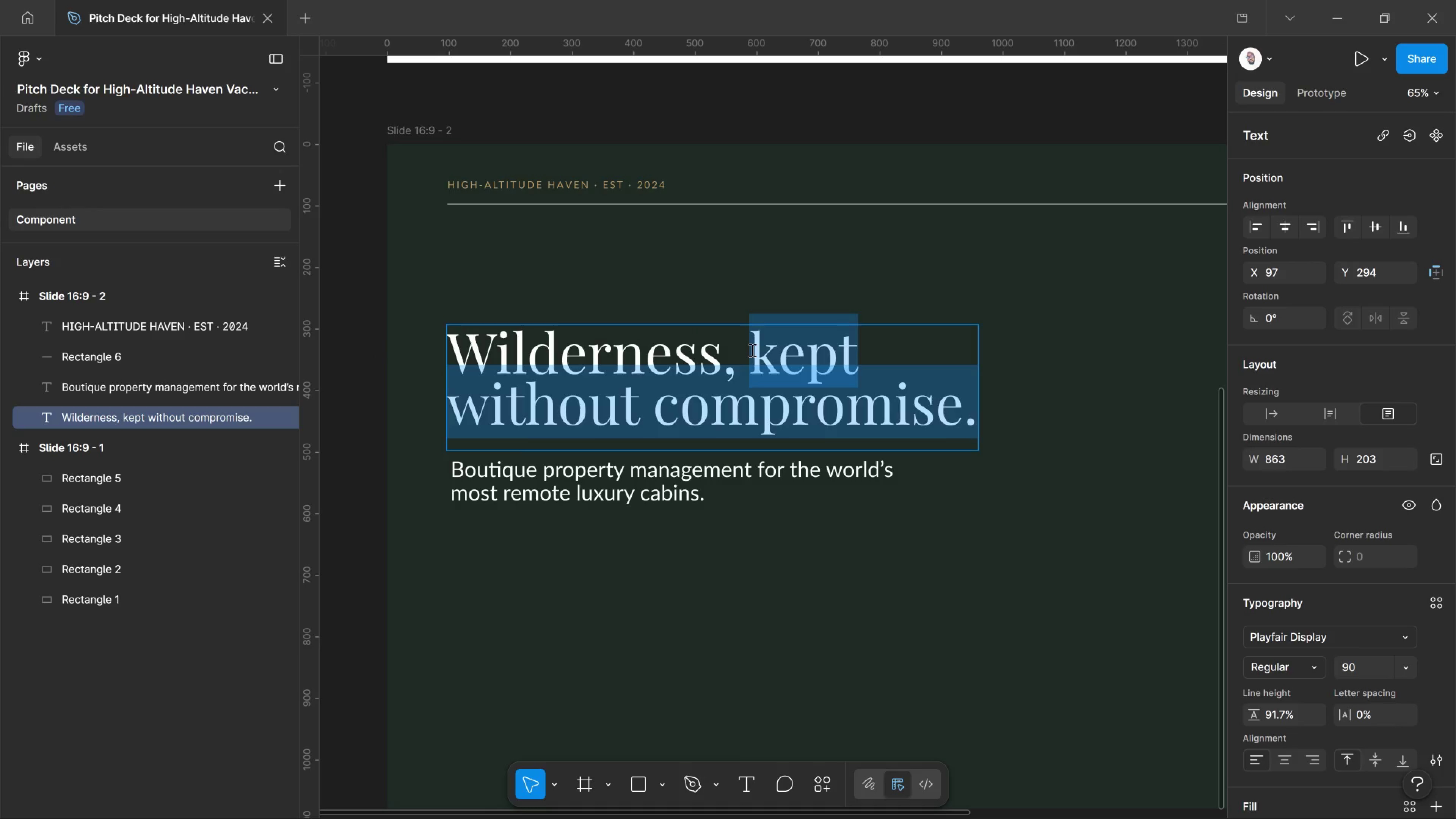 
left_click([752, 350])
 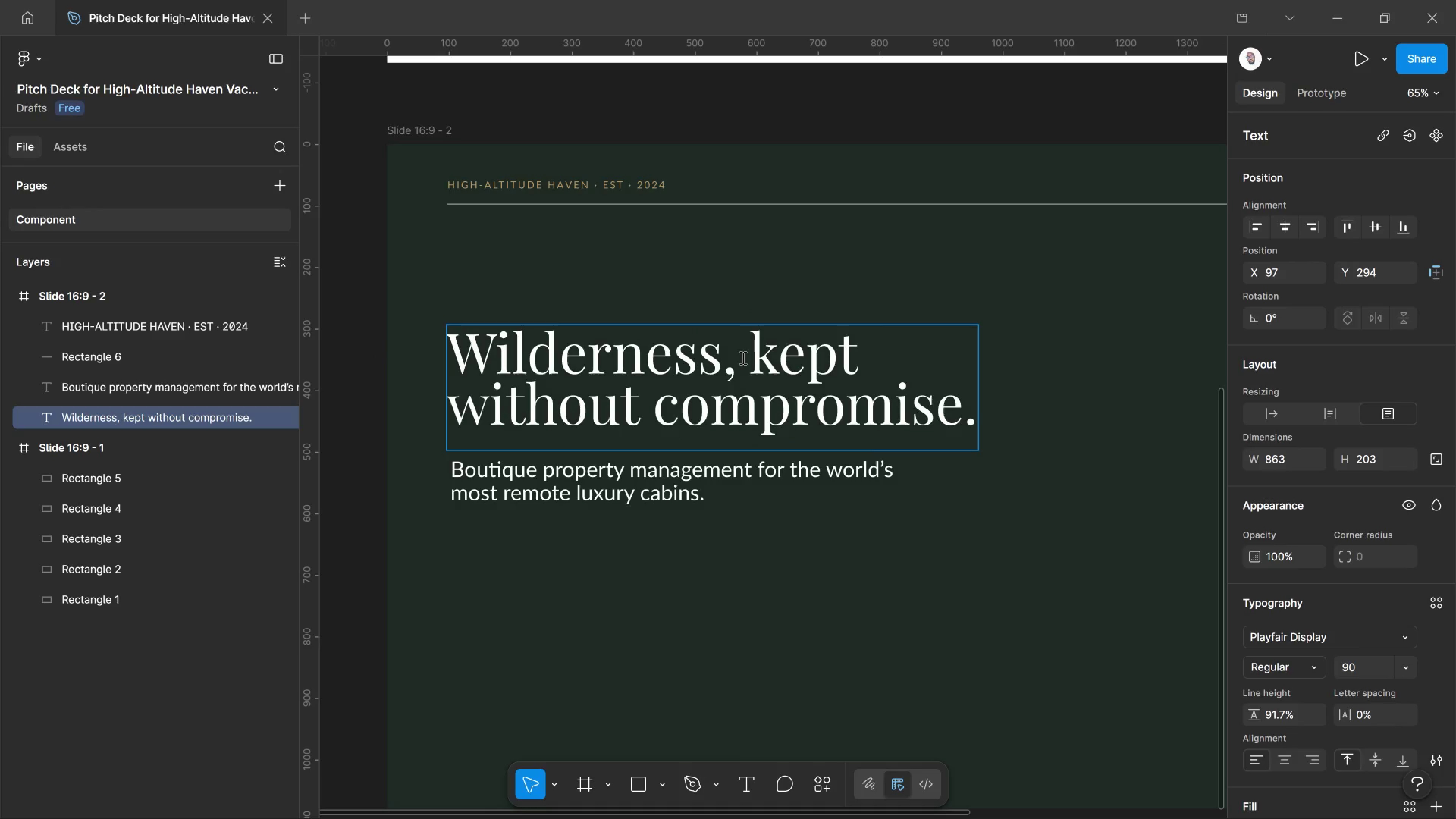 
left_click_drag(start_coordinate=[736, 359], to_coordinate=[458, 347])
 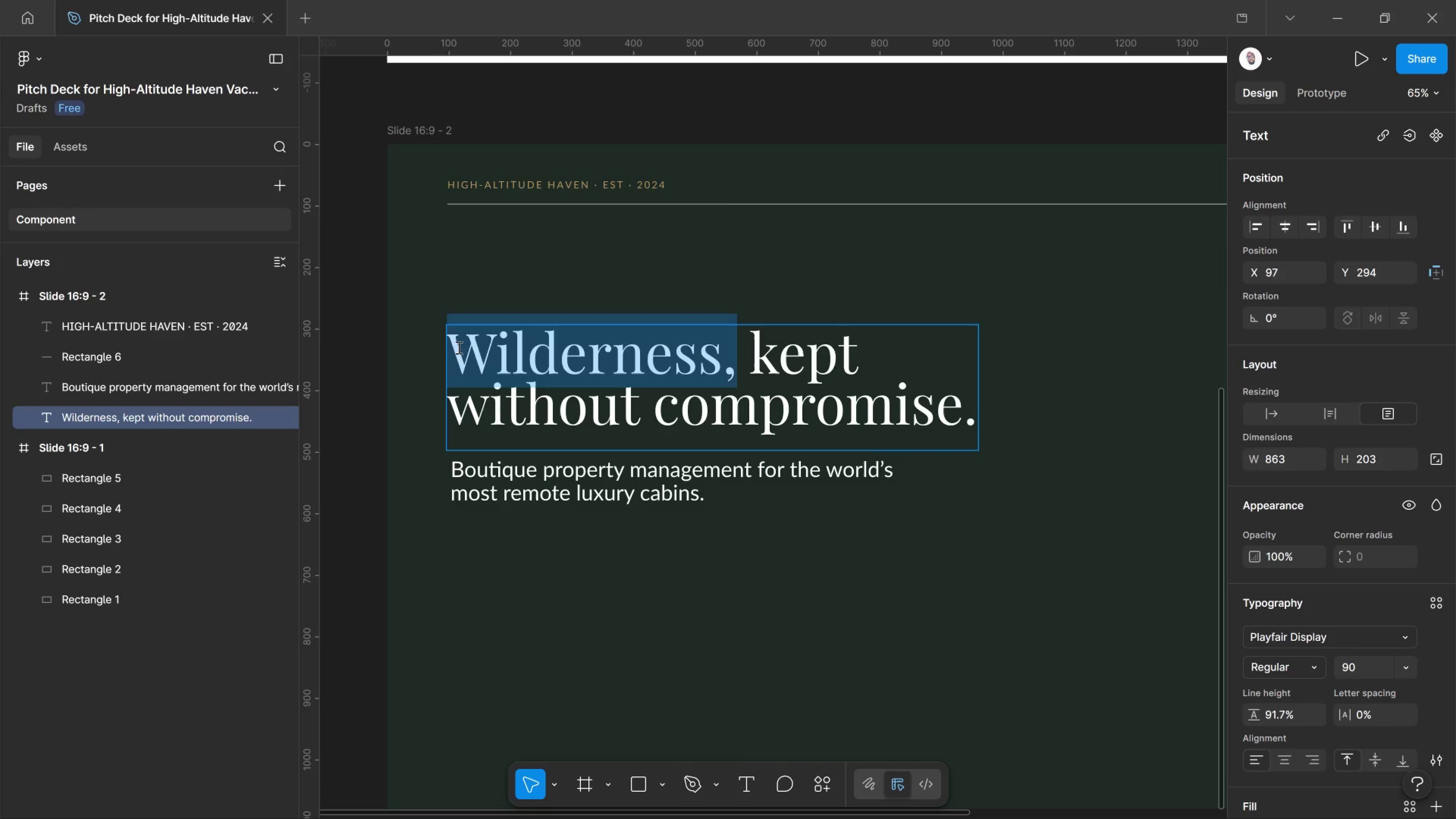 
left_click([458, 347])
 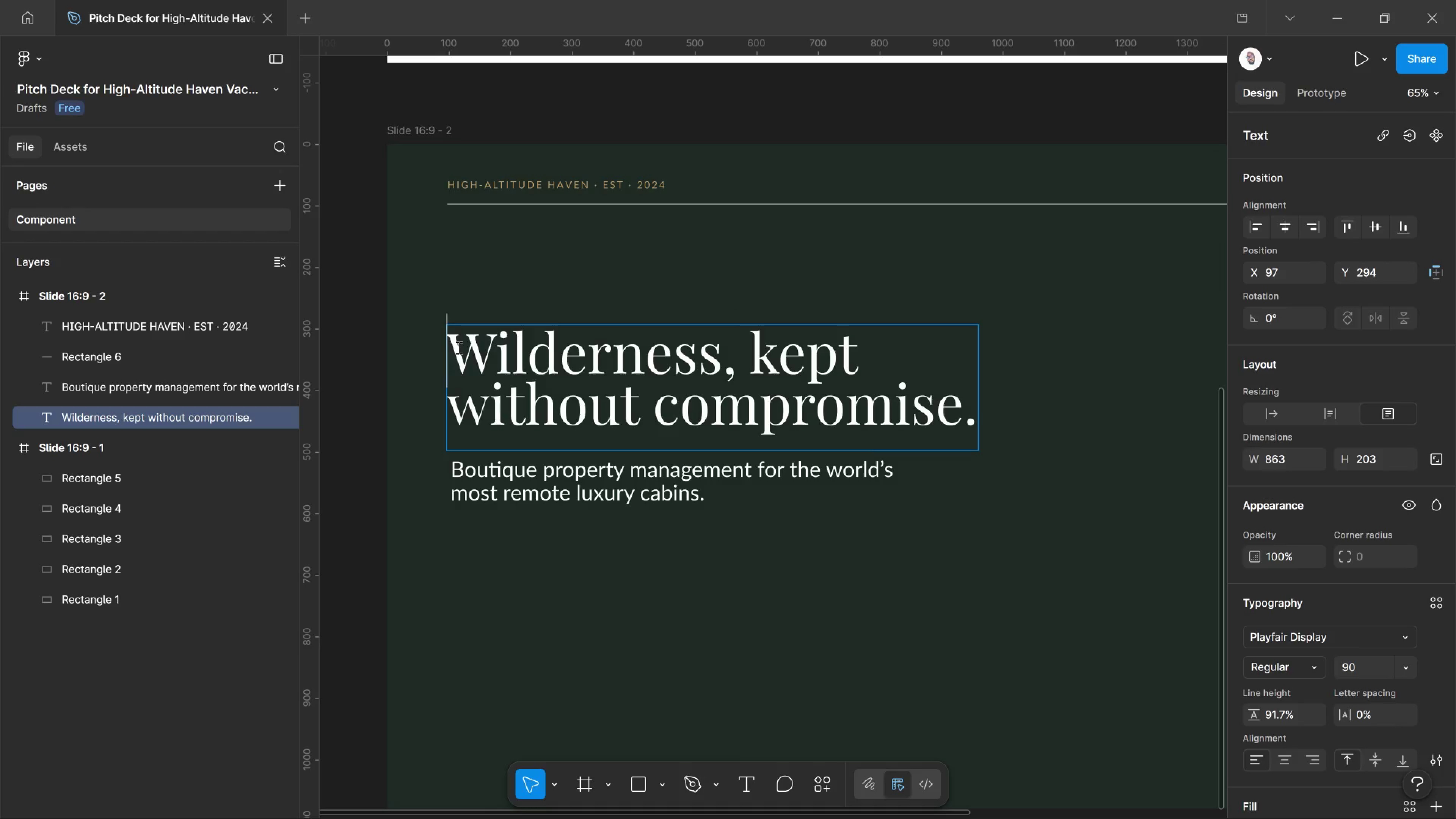 
left_click_drag(start_coordinate=[458, 347], to_coordinate=[918, 357])
 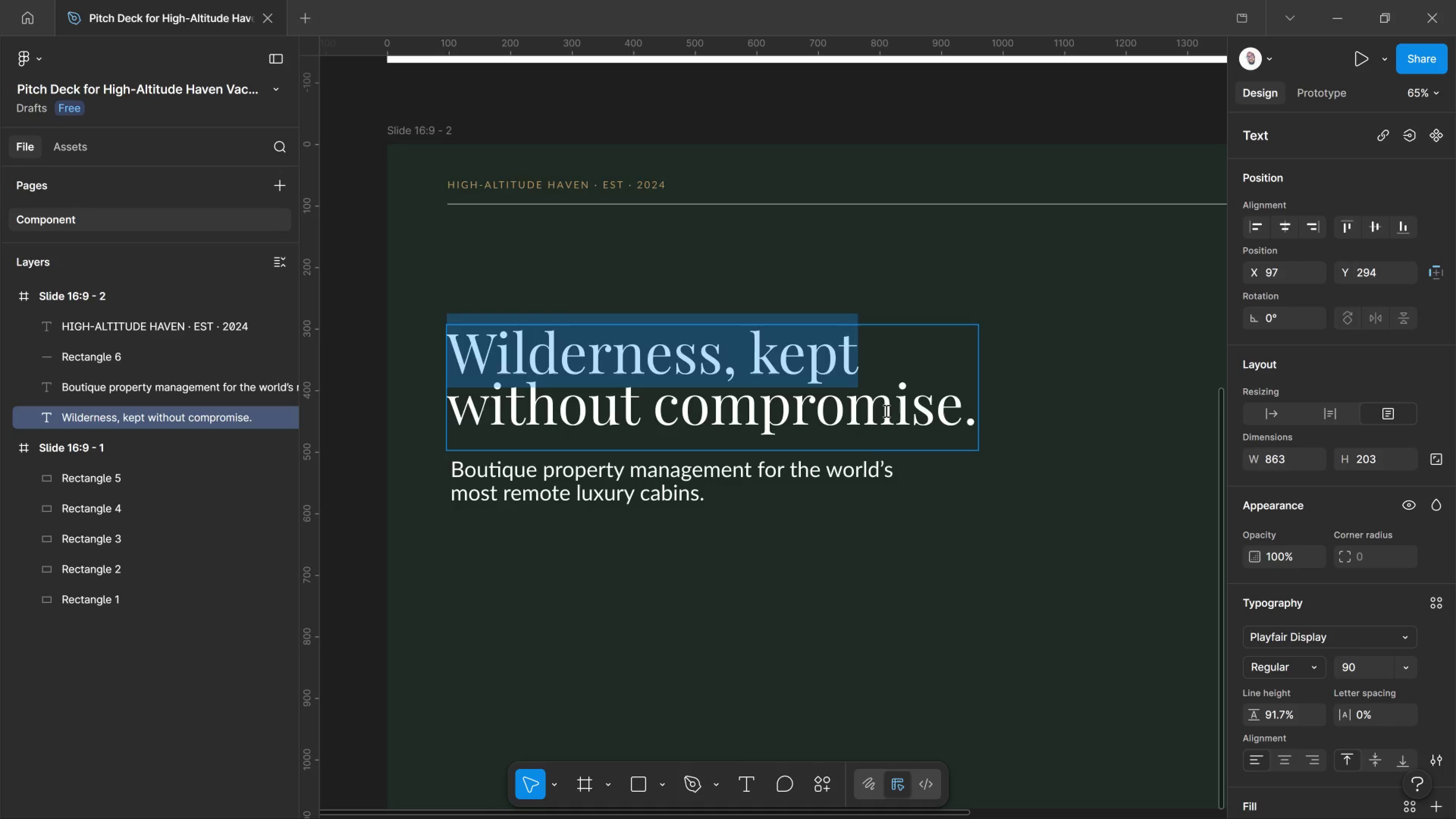 
left_click_drag(start_coordinate=[885, 409], to_coordinate=[885, 411])
 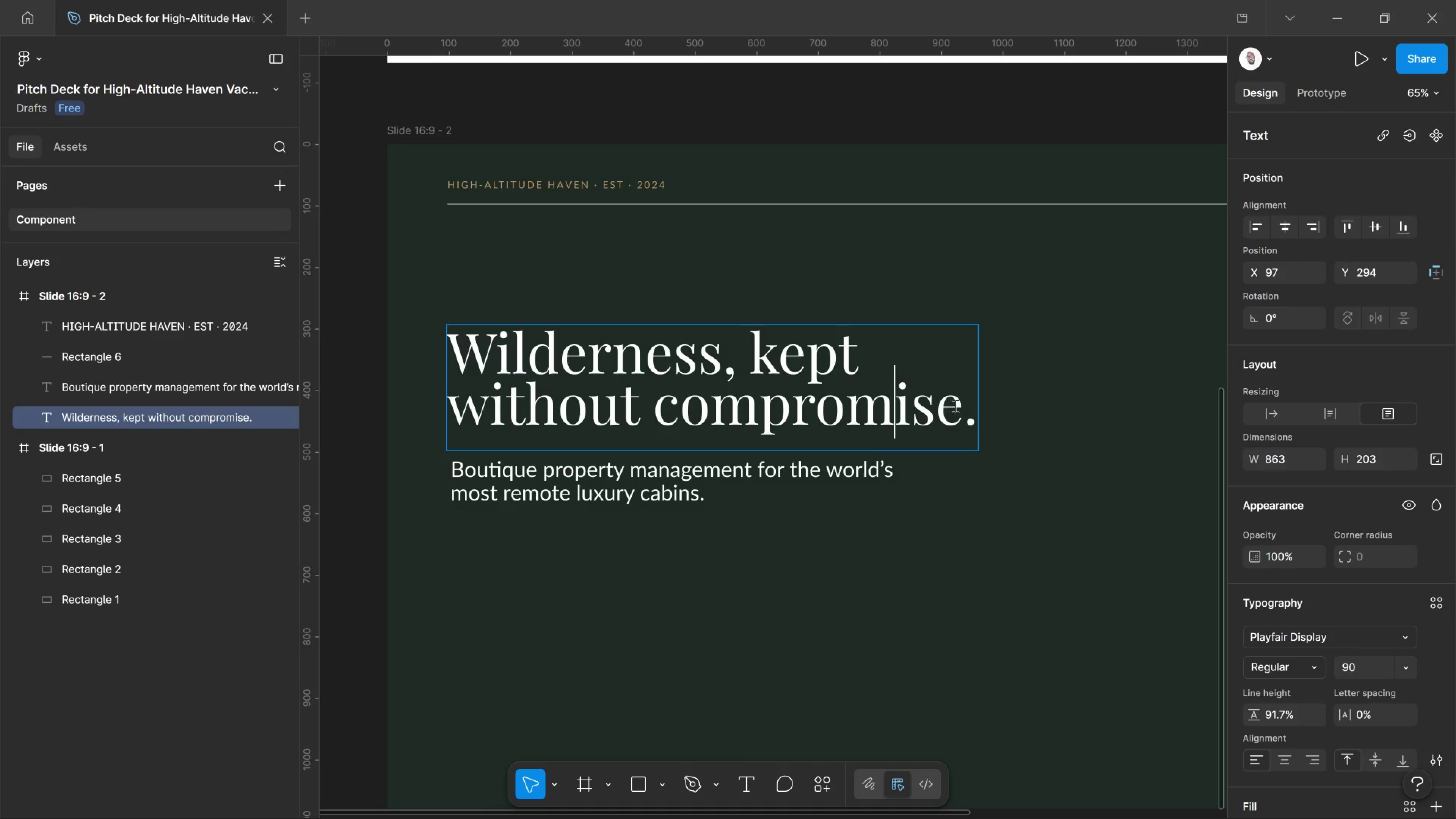 
left_click_drag(start_coordinate=[971, 411], to_coordinate=[525, 342])
 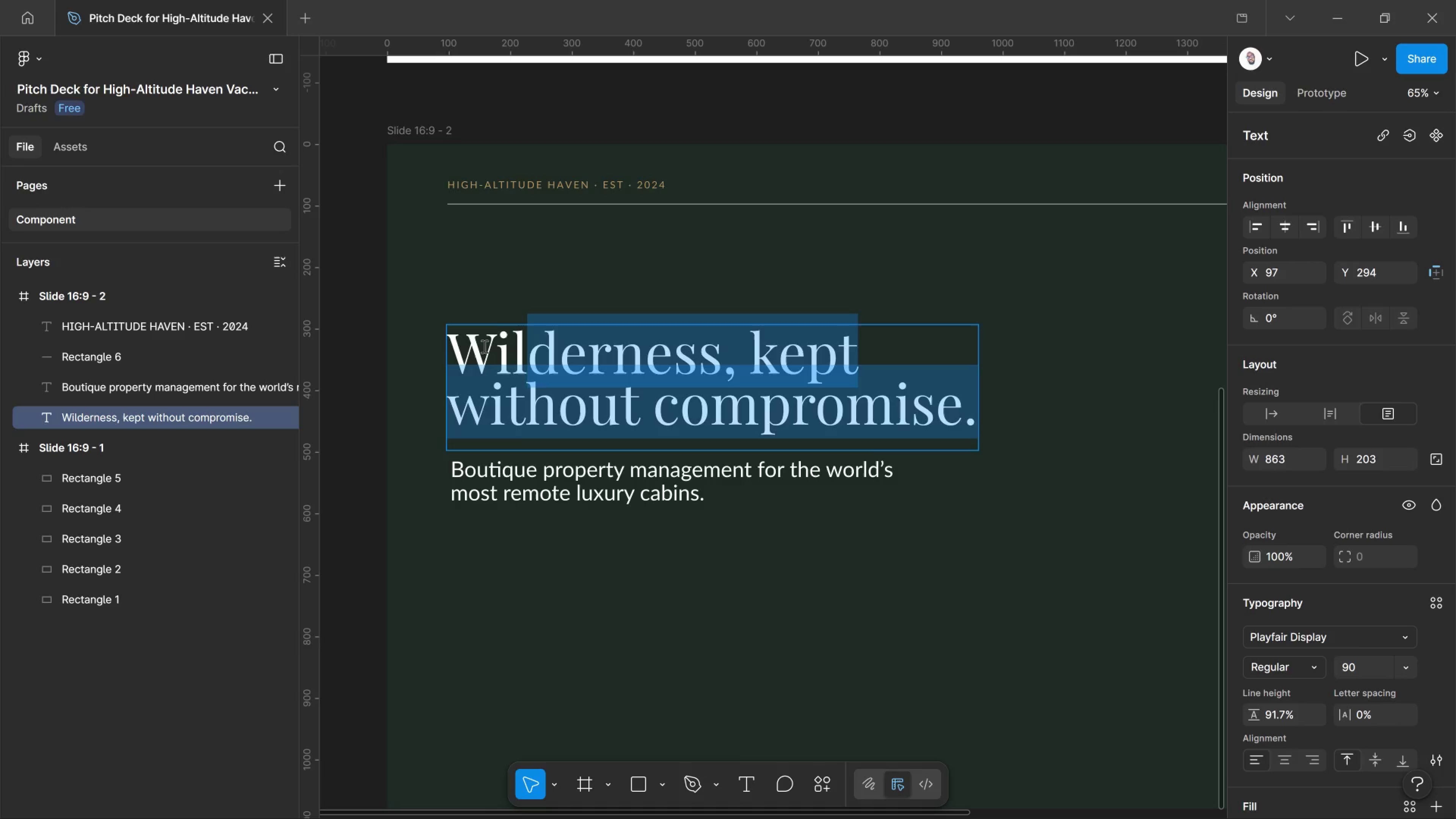 
left_click([479, 346])
 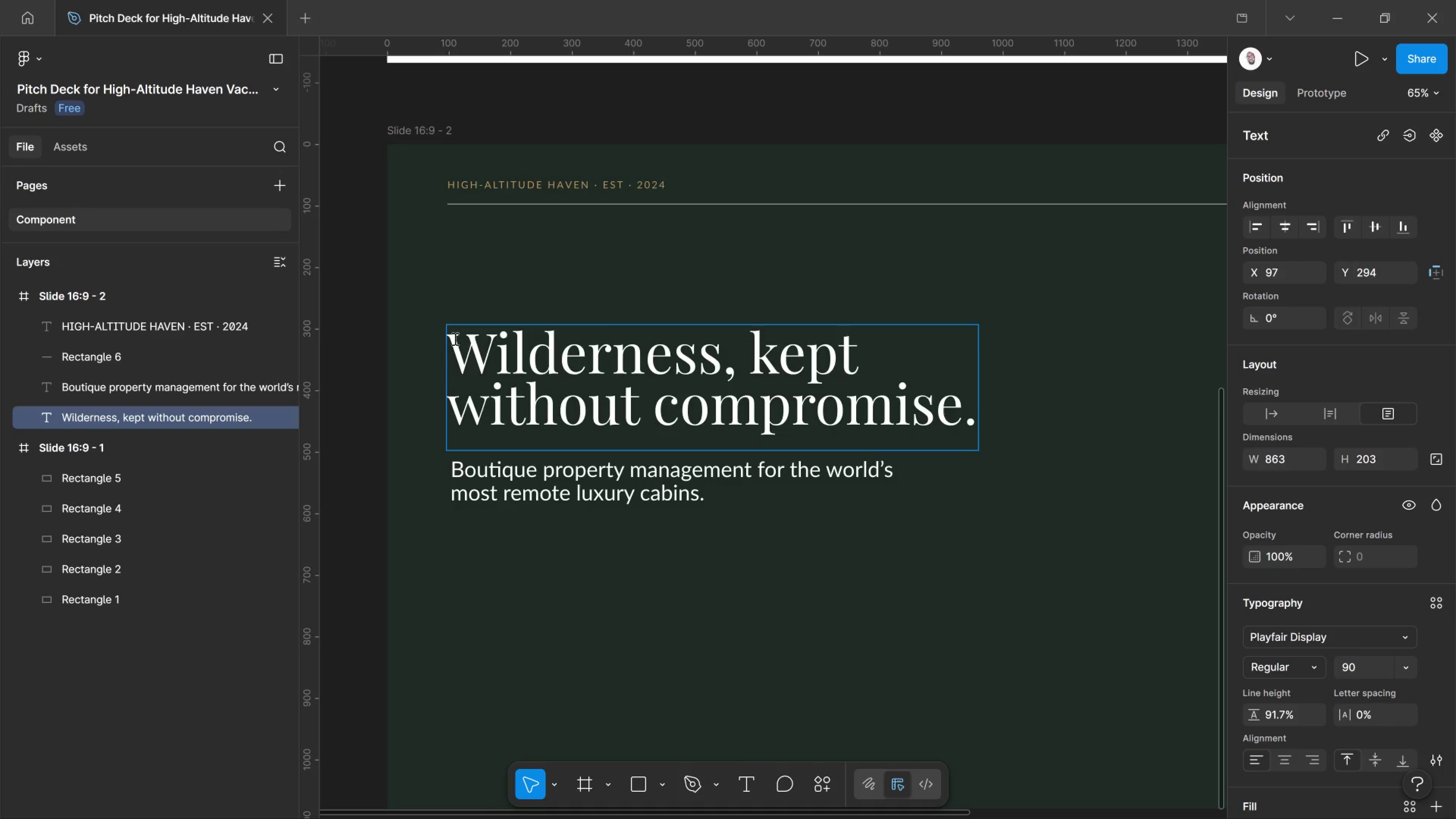 
left_click_drag(start_coordinate=[449, 339], to_coordinate=[887, 428])
 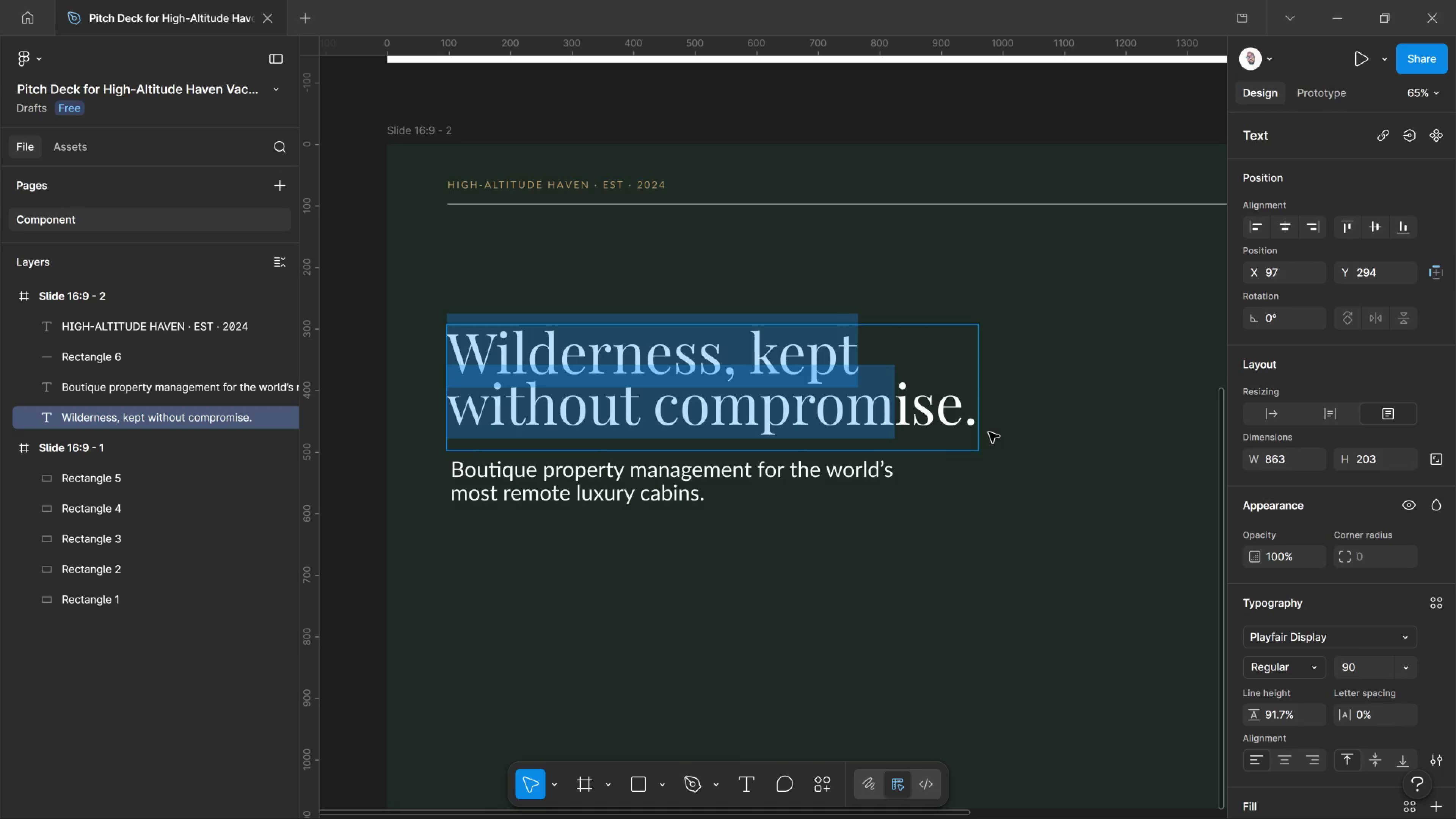 
wait(17.91)
 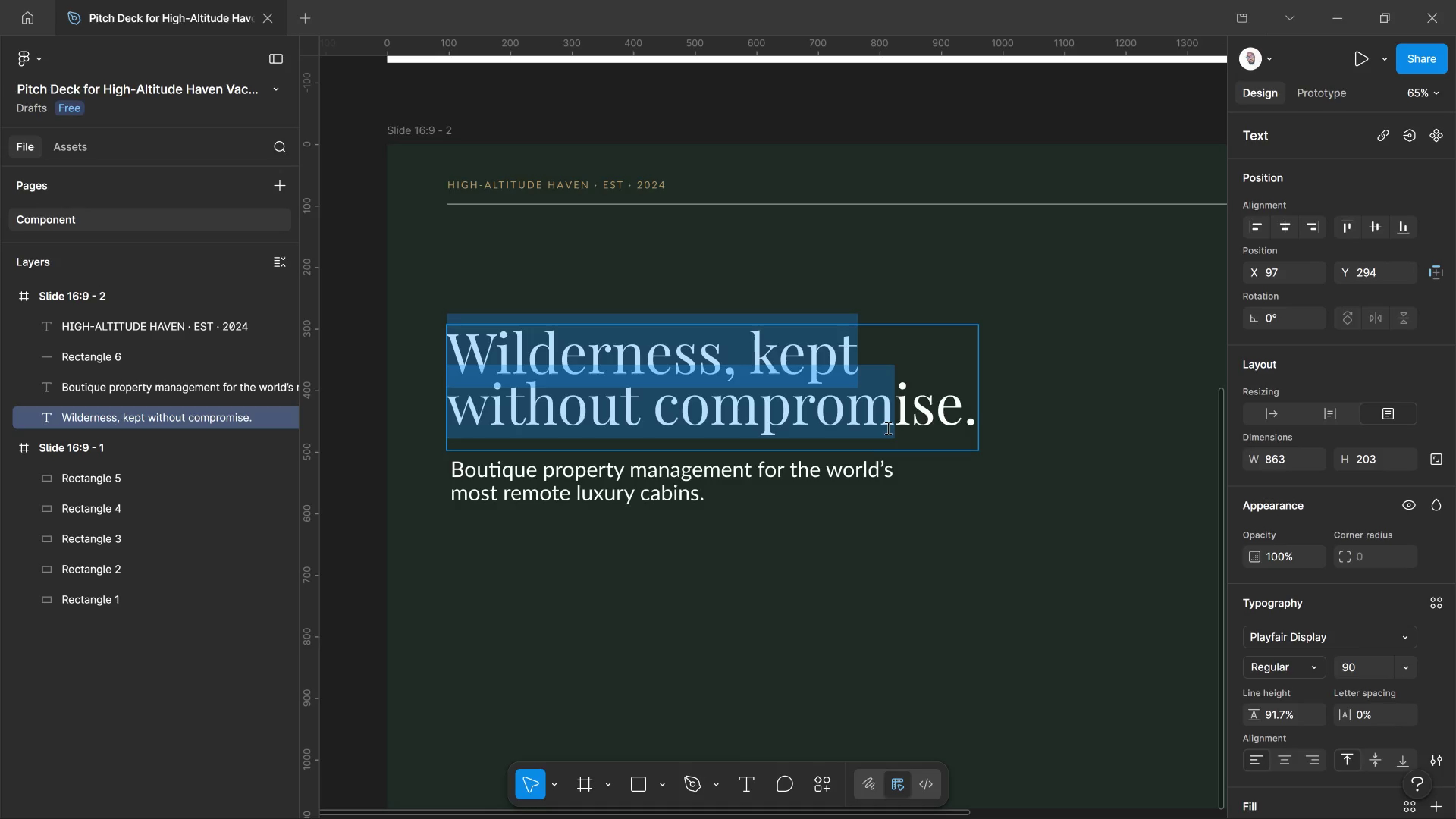 
left_click([976, 435])
 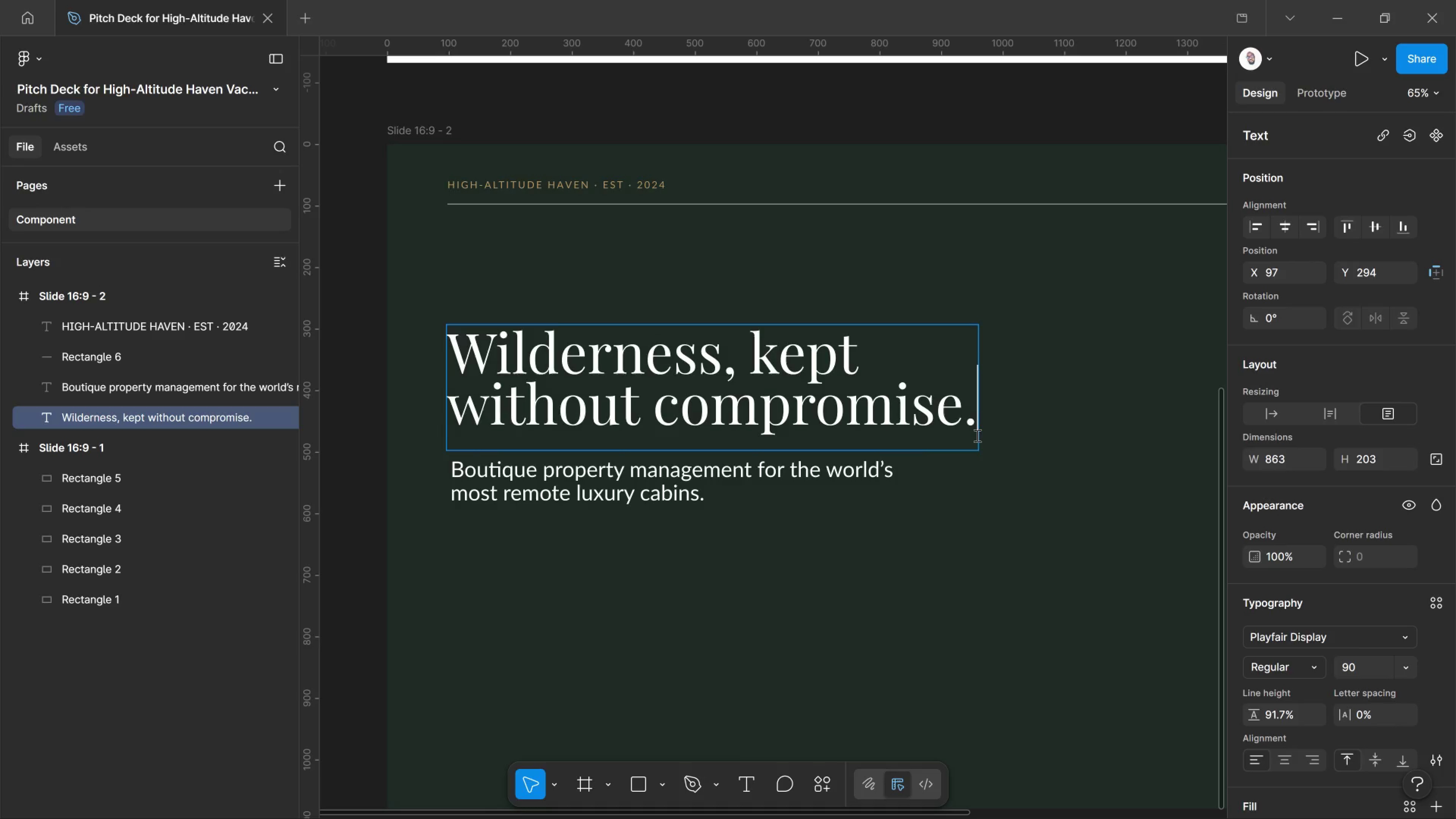 
left_click_drag(start_coordinate=[976, 435], to_coordinate=[959, 415])
 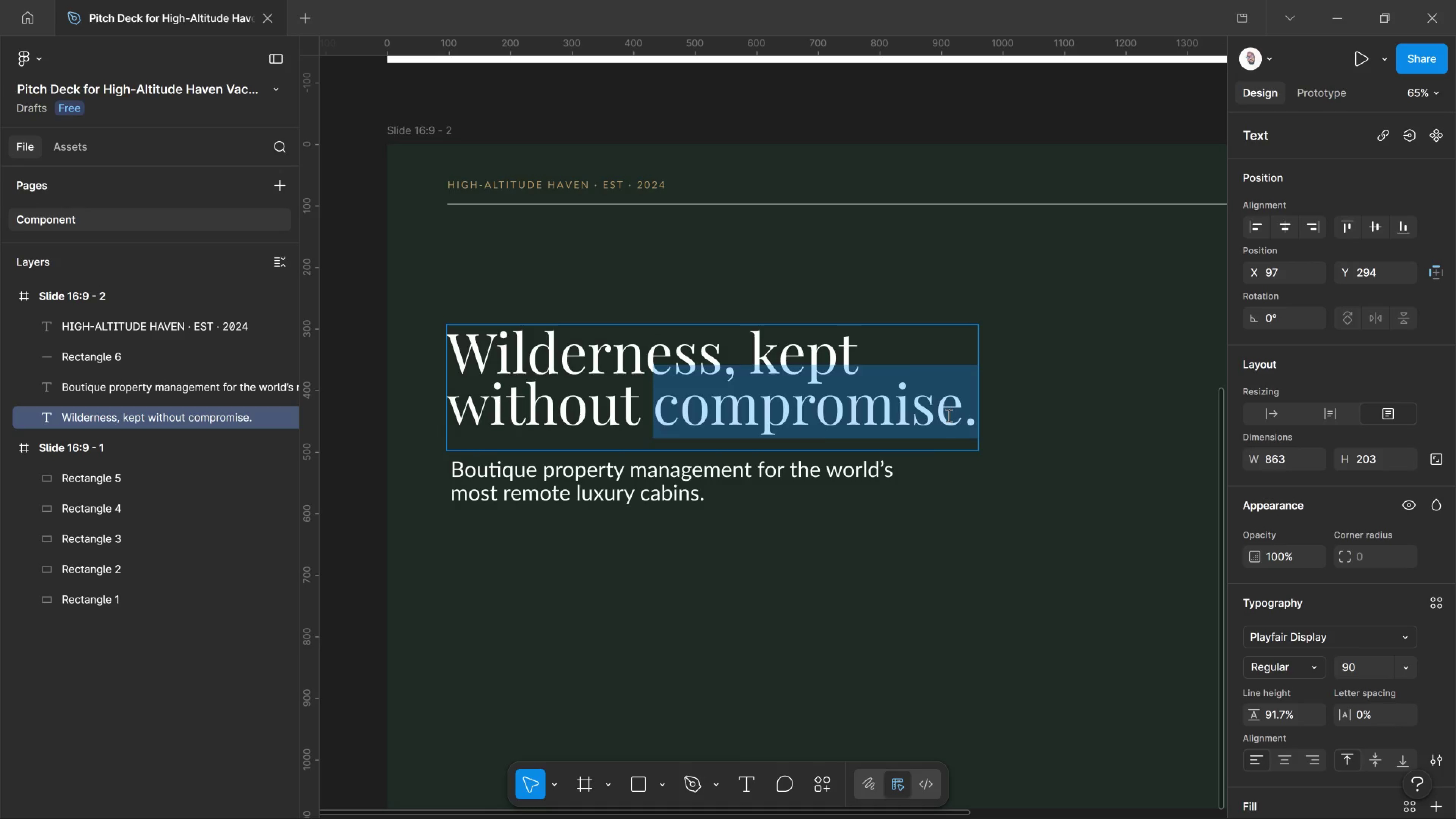 
left_click([948, 415])
 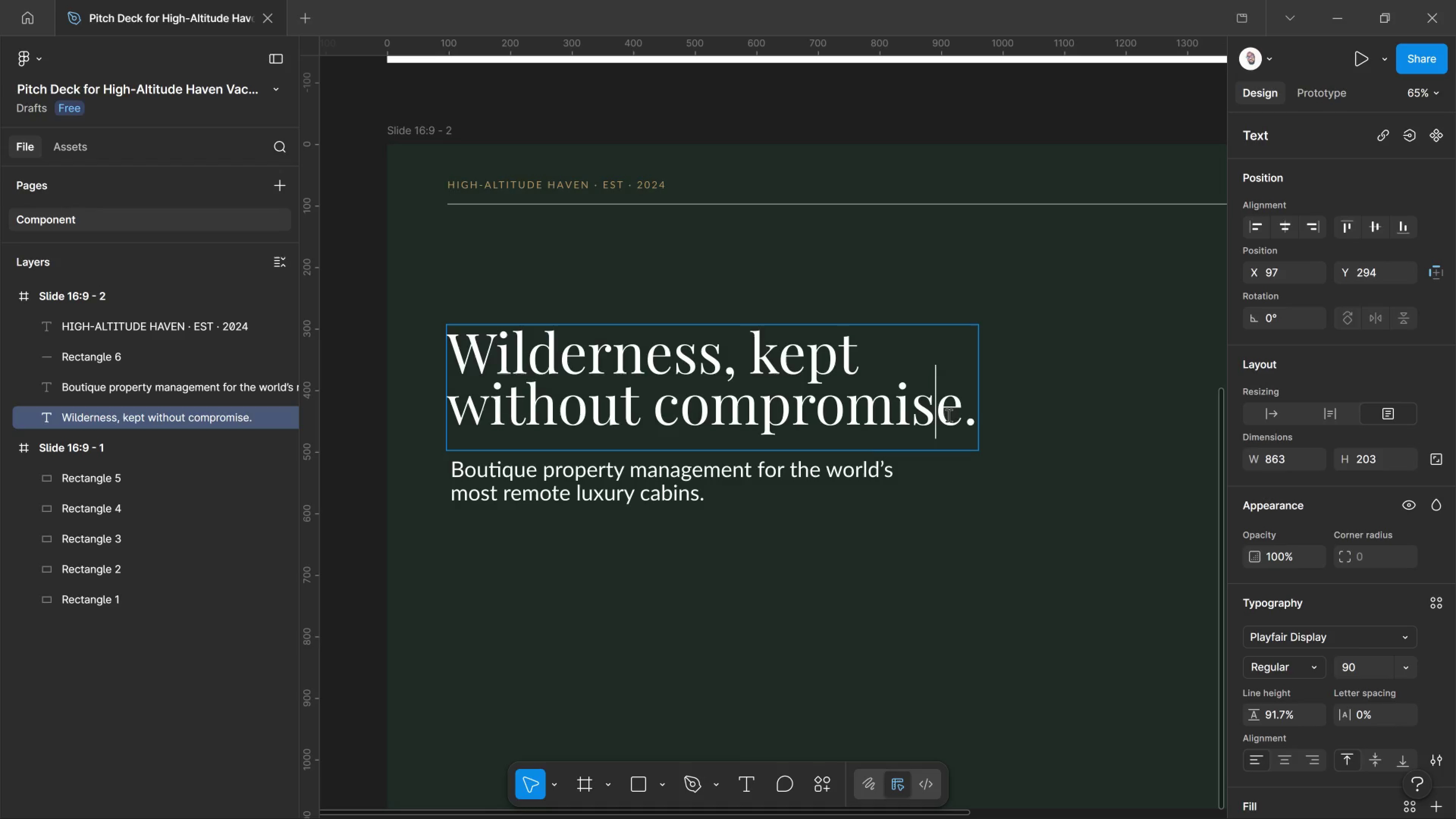 
left_click_drag(start_coordinate=[948, 415], to_coordinate=[971, 415])
 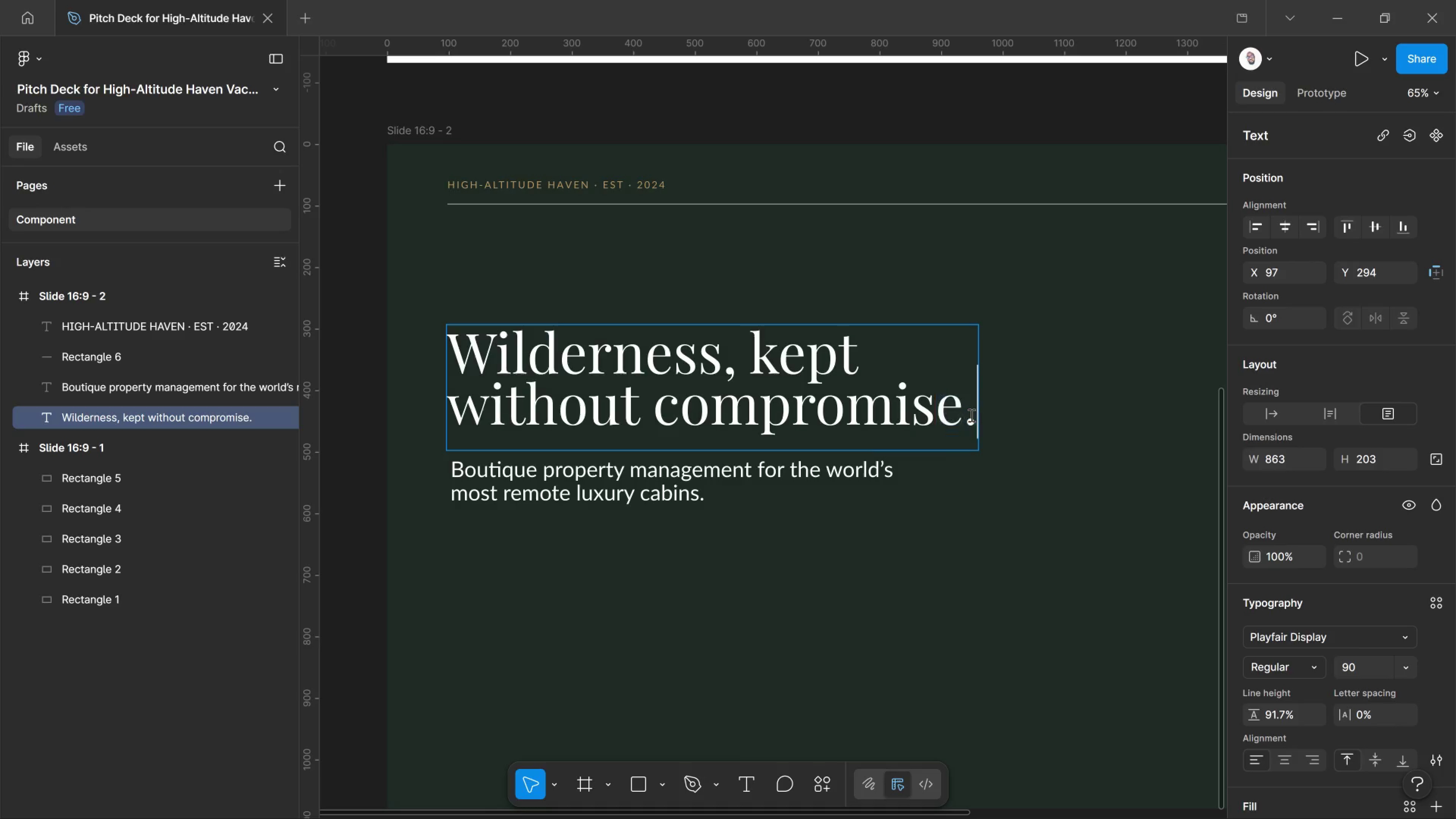 
left_click([971, 415])
 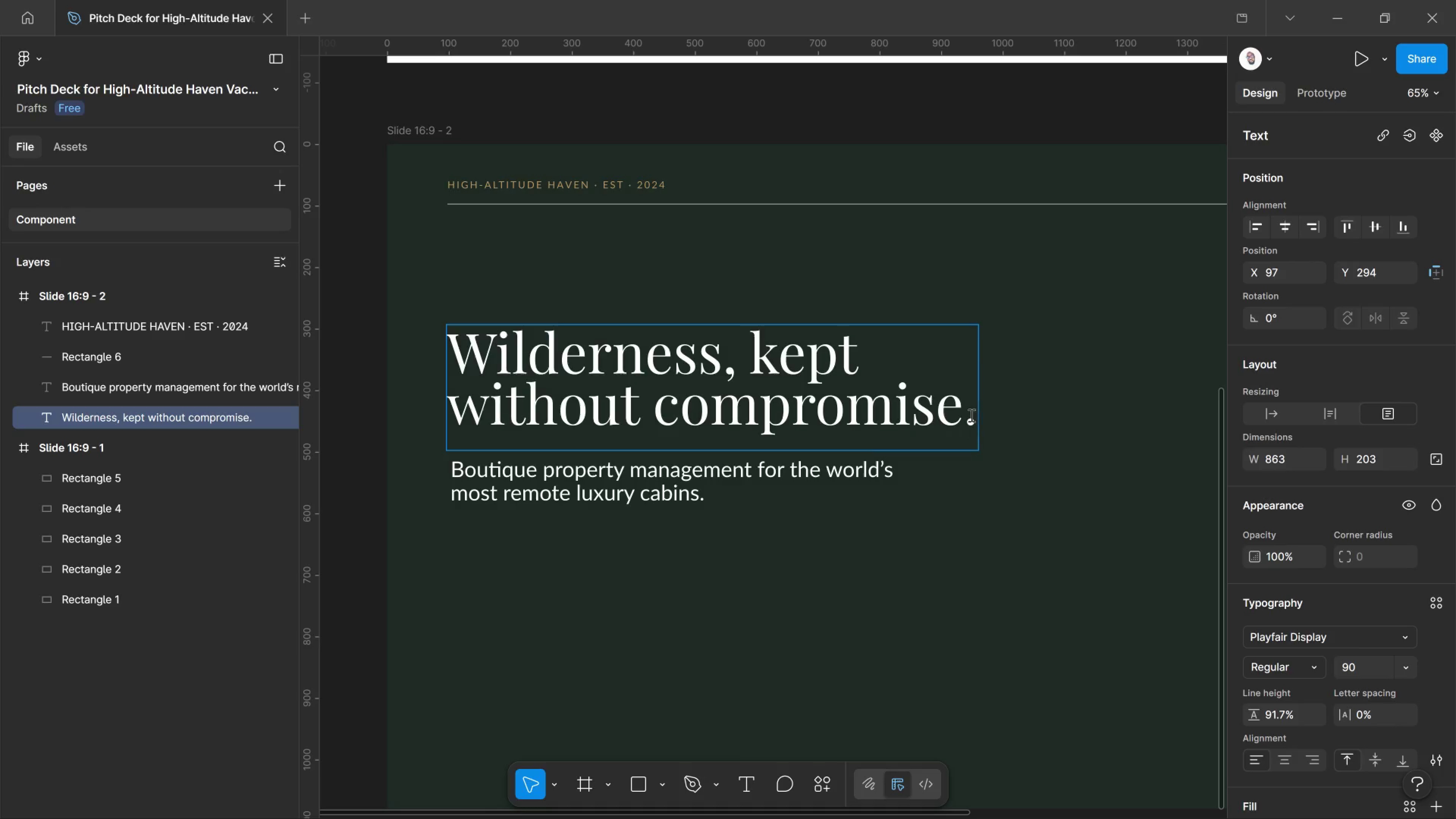 
left_click_drag(start_coordinate=[971, 415], to_coordinate=[756, 442])
 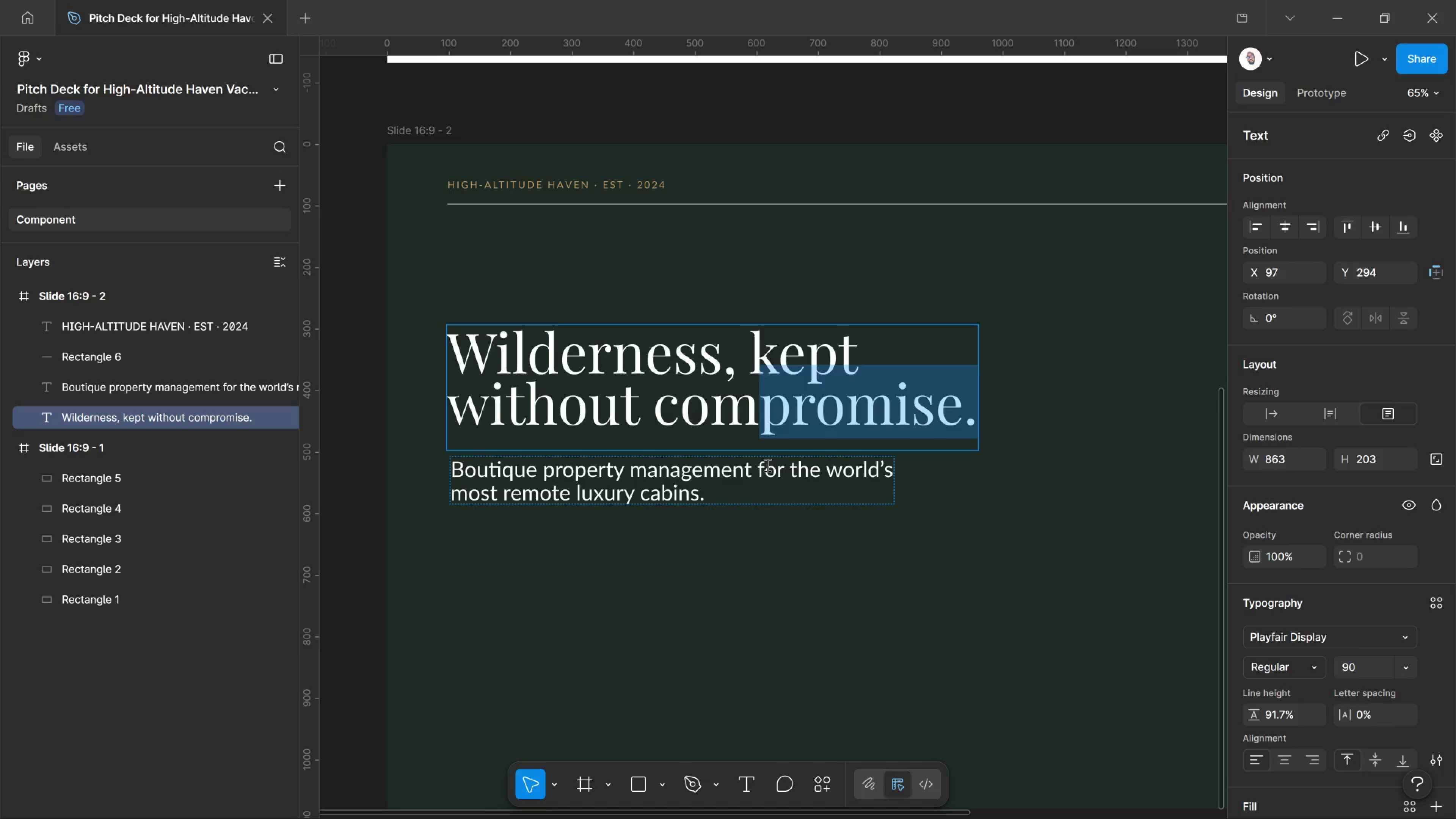 
wait(12.88)
 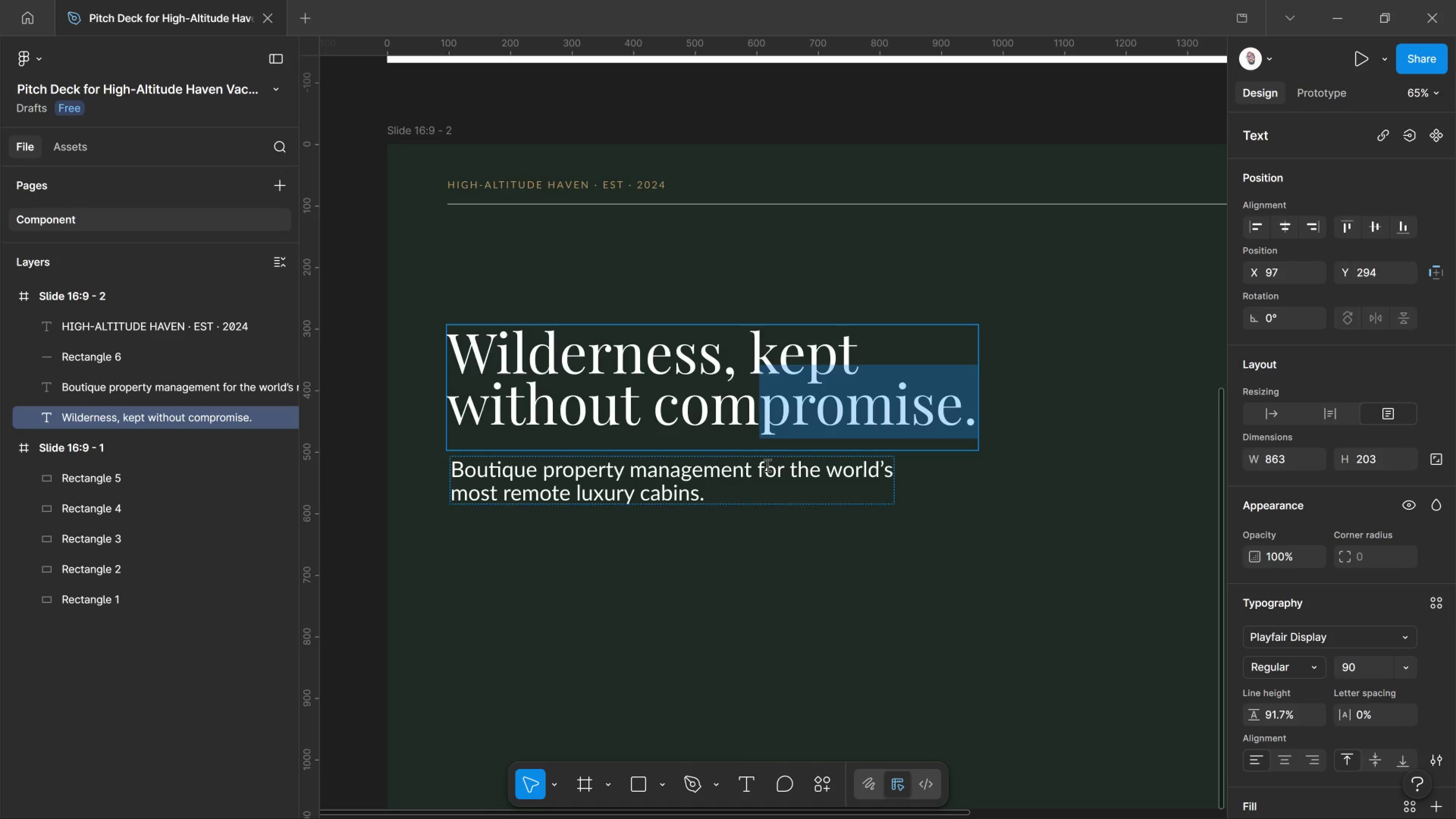 
left_click_drag(start_coordinate=[886, 423], to_coordinate=[879, 432])
 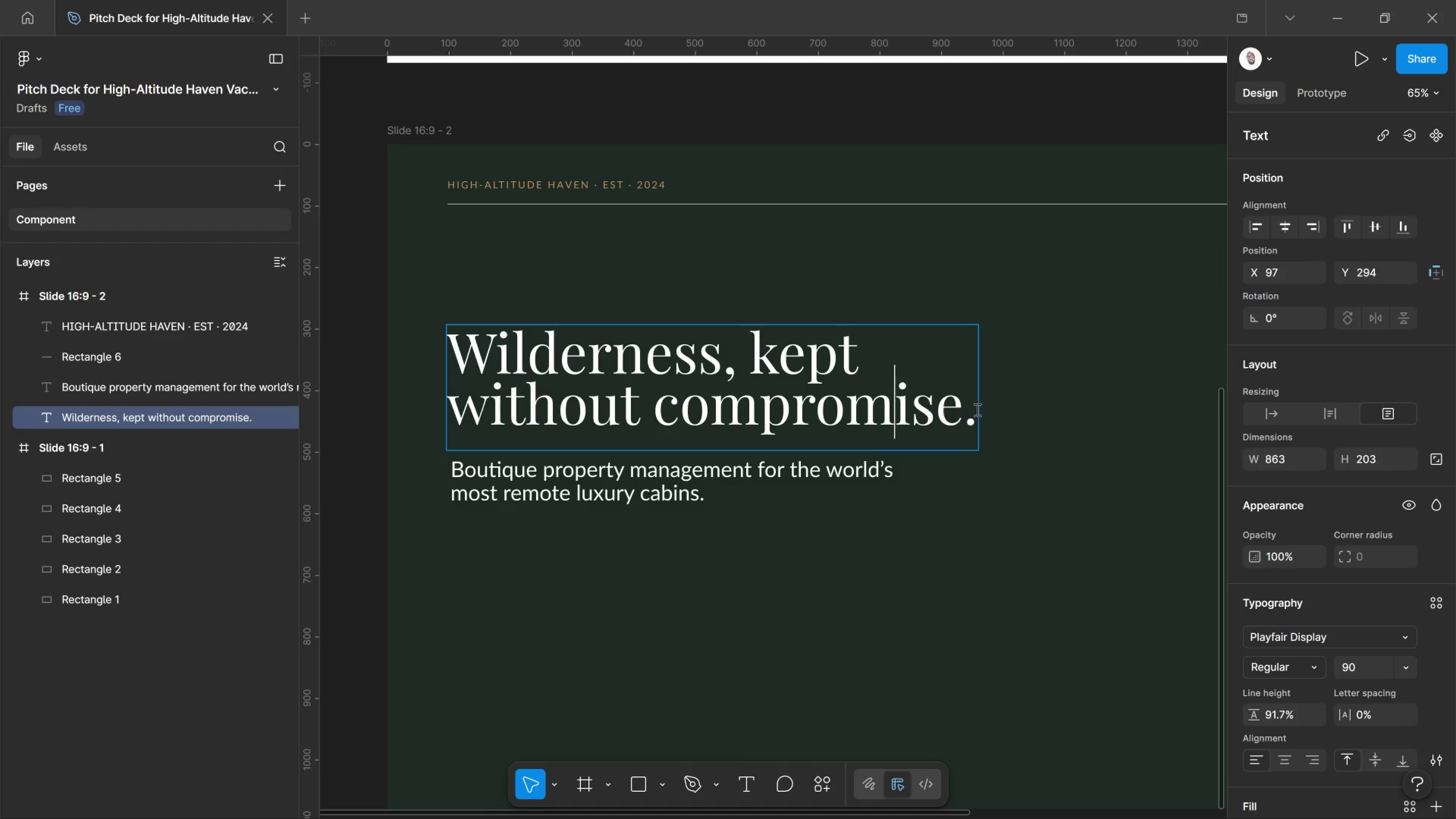 
left_click_drag(start_coordinate=[976, 410], to_coordinate=[448, 361])
 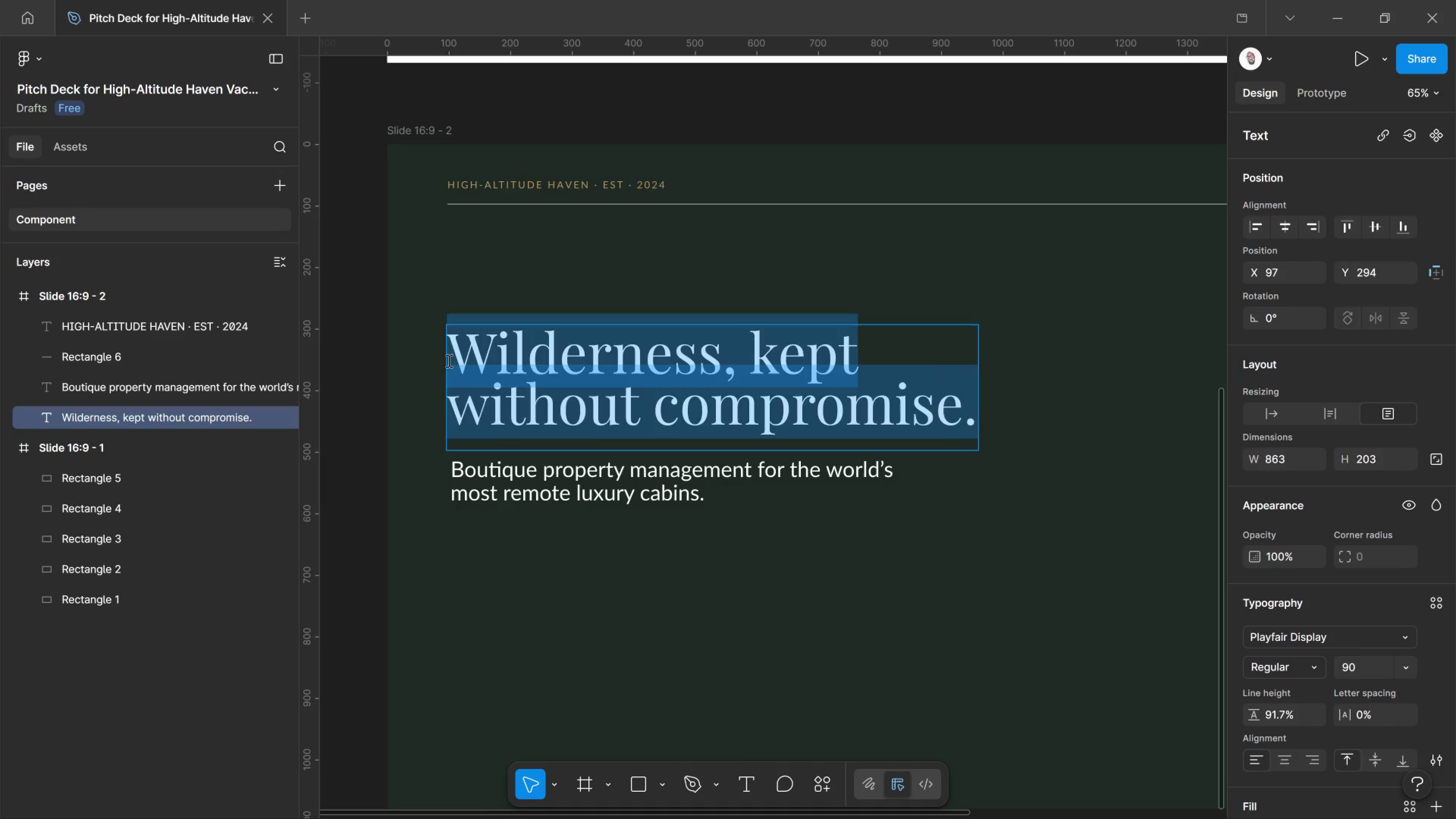 
left_click([448, 361])
 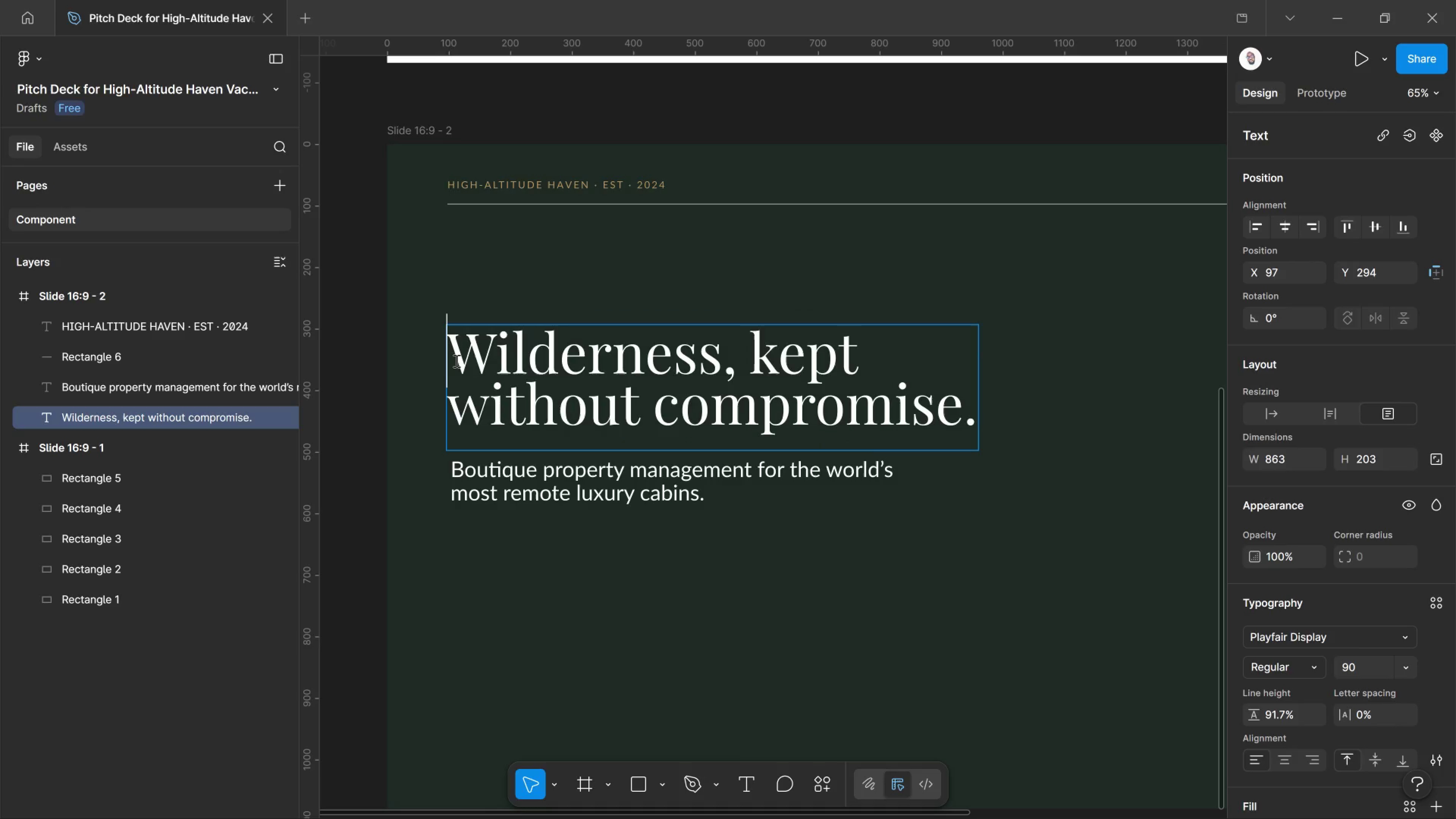 
wait(8.22)
 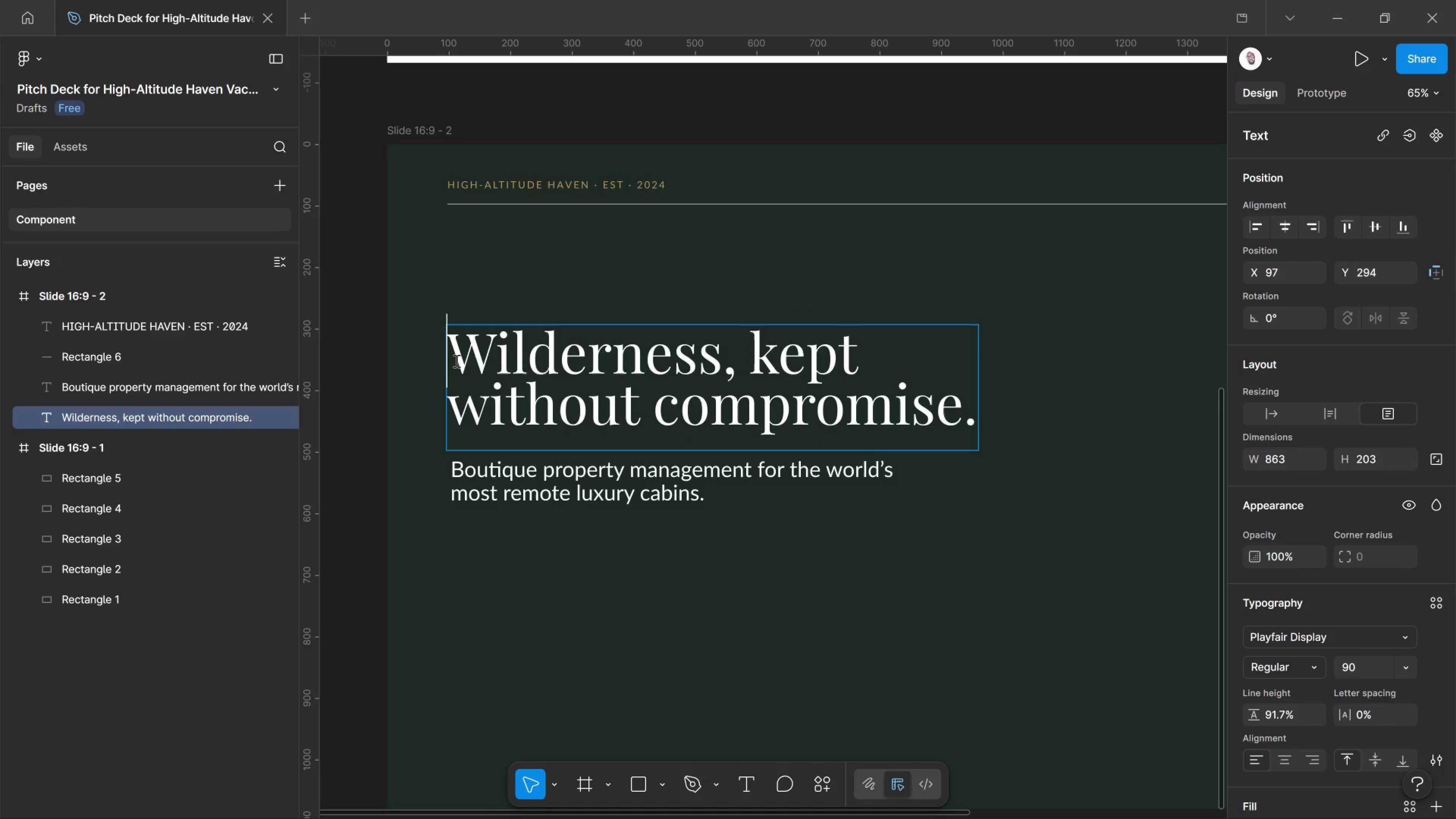 
left_click_drag(start_coordinate=[453, 340], to_coordinate=[975, 422])
 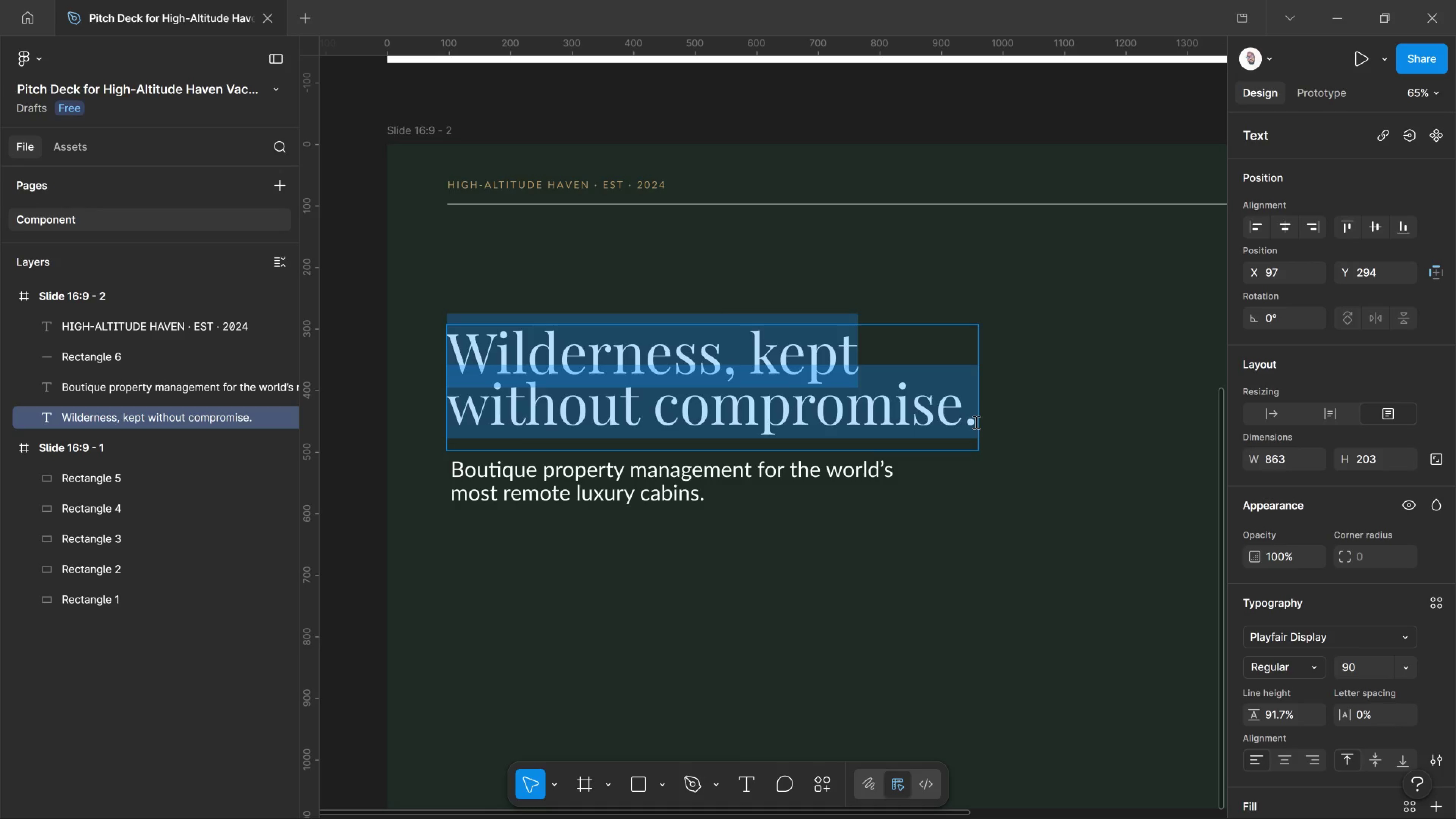 
left_click([975, 422])
 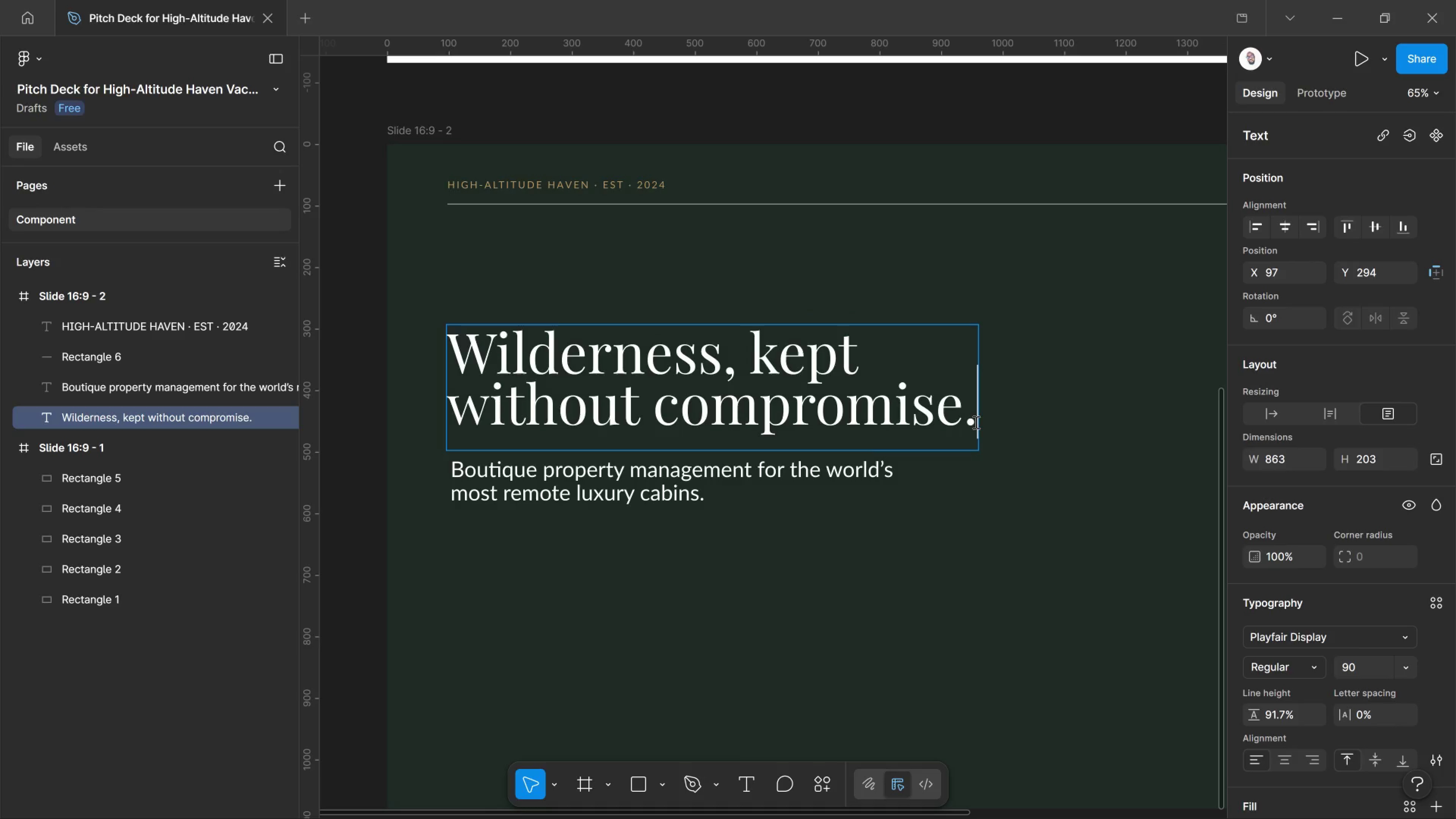 
left_click_drag(start_coordinate=[975, 422], to_coordinate=[866, 373])
 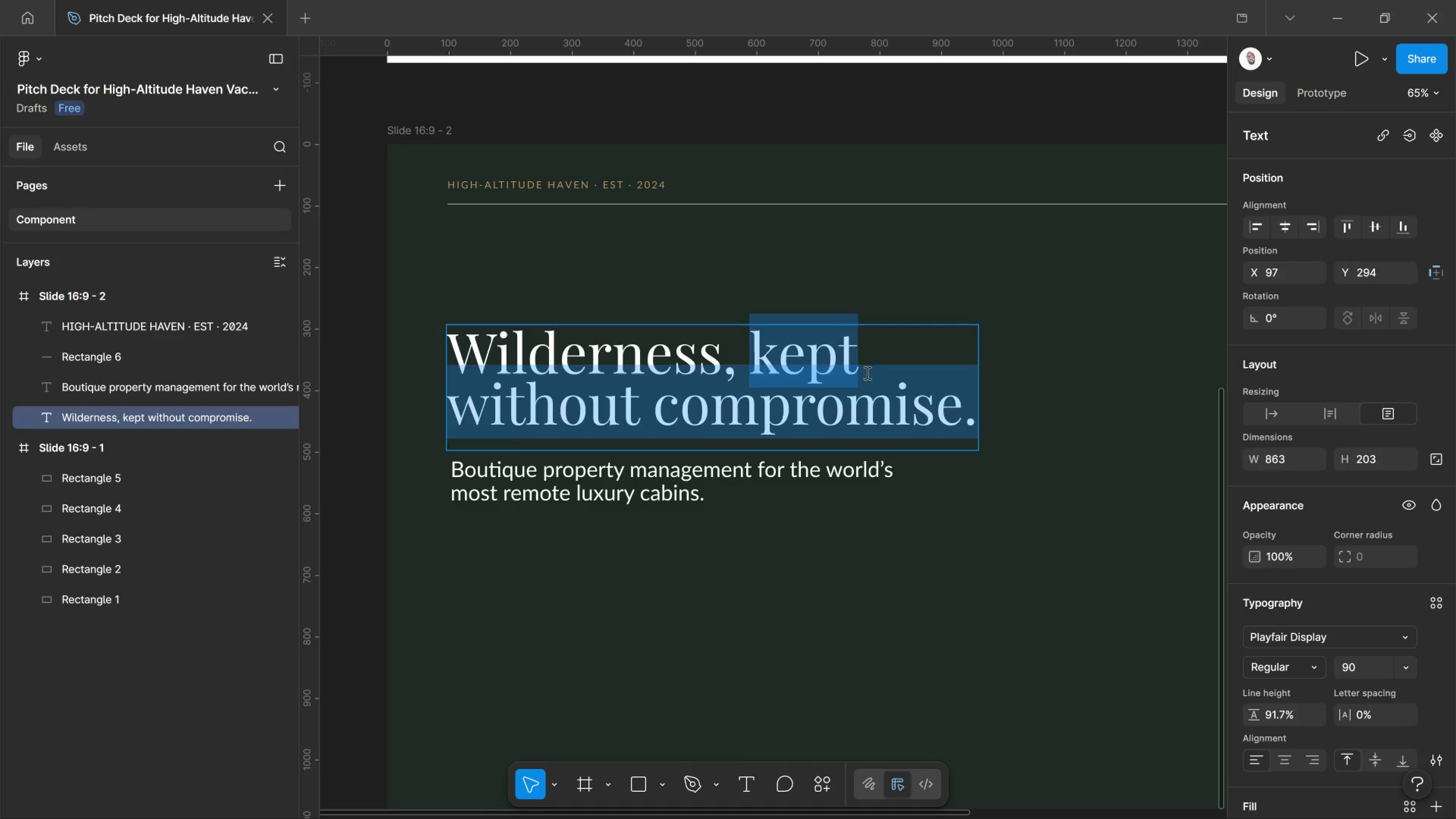 
left_click([866, 373])
 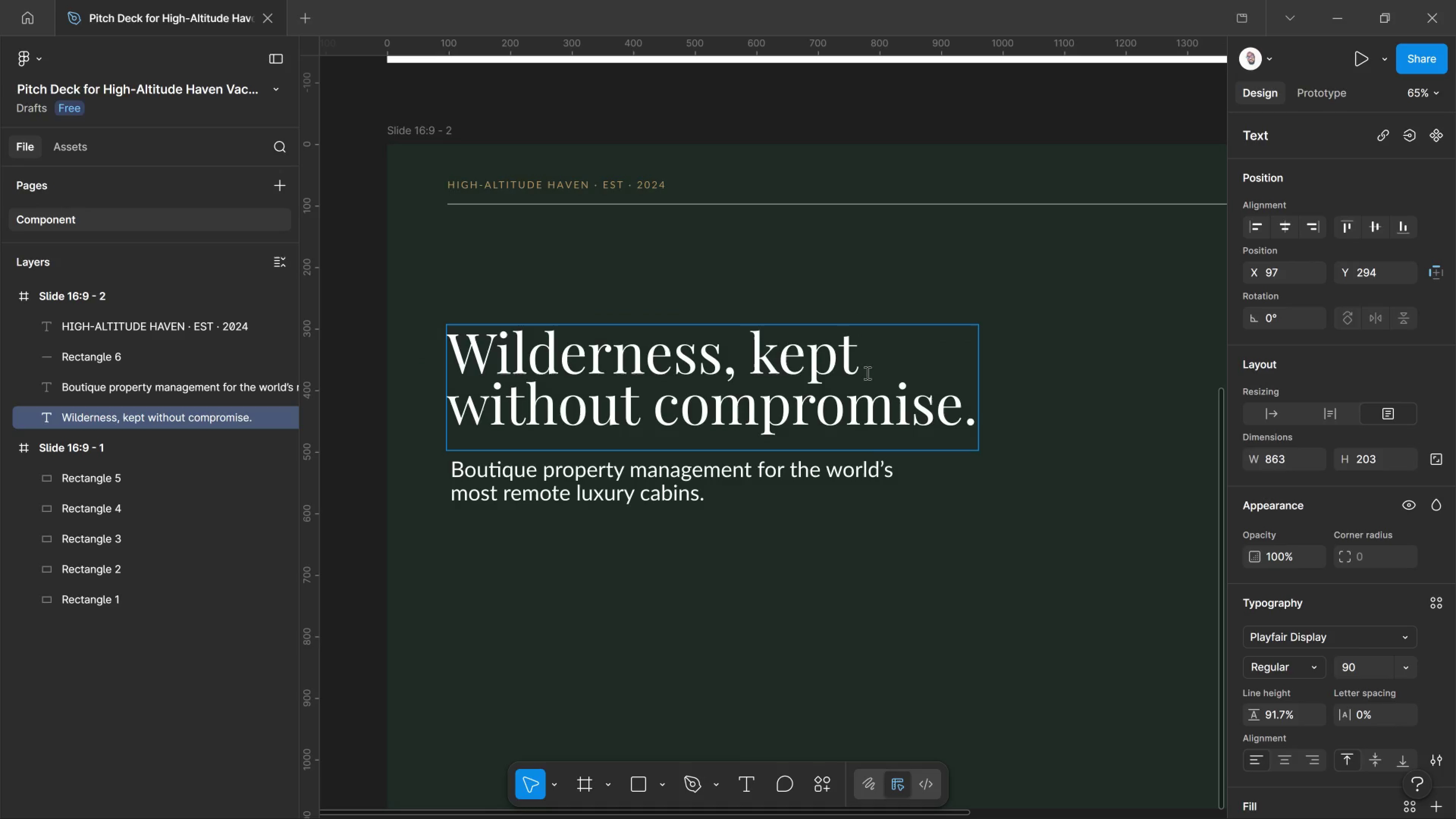 
left_click([866, 373])
 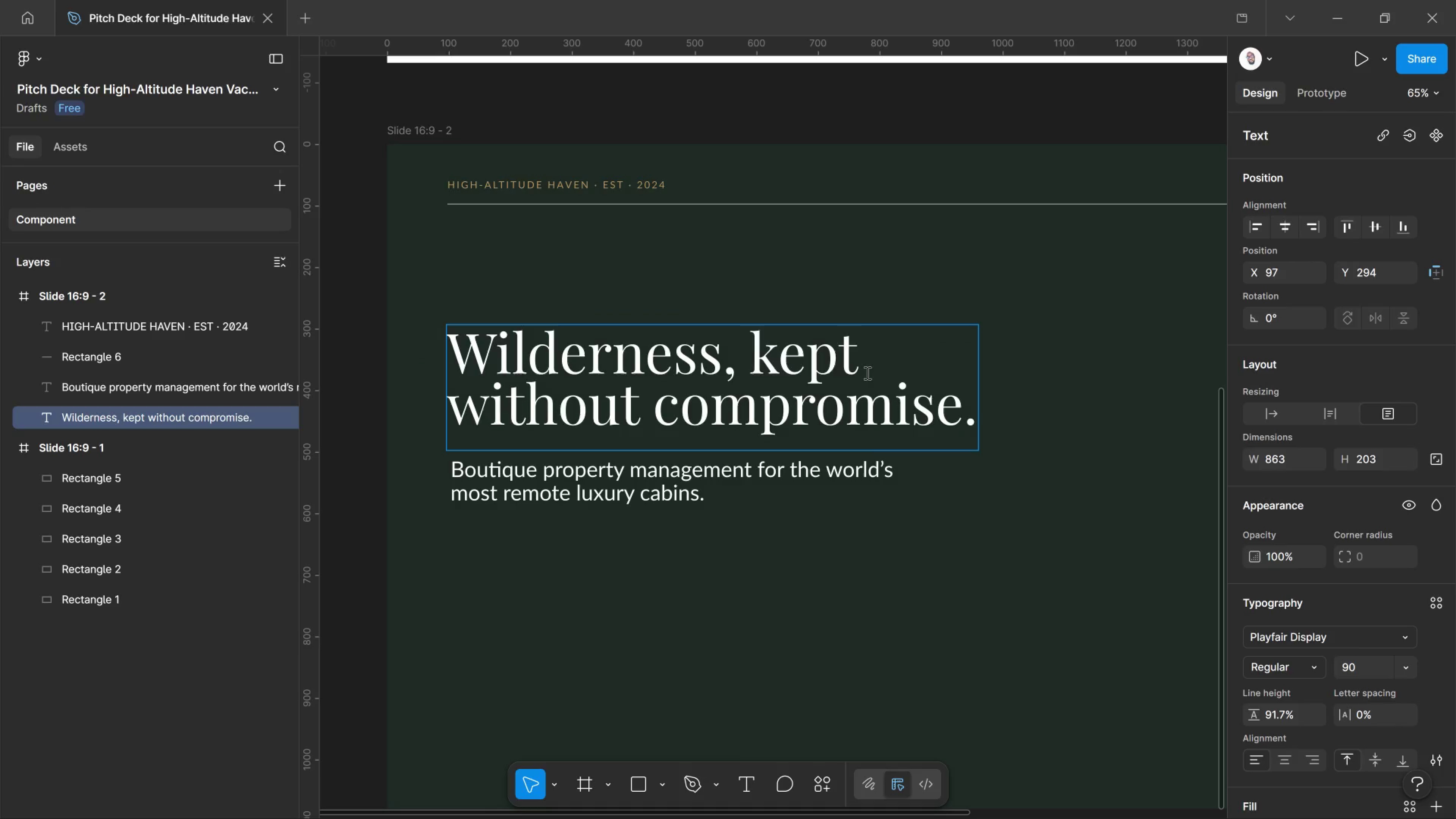 
left_click_drag(start_coordinate=[866, 373], to_coordinate=[863, 424])
 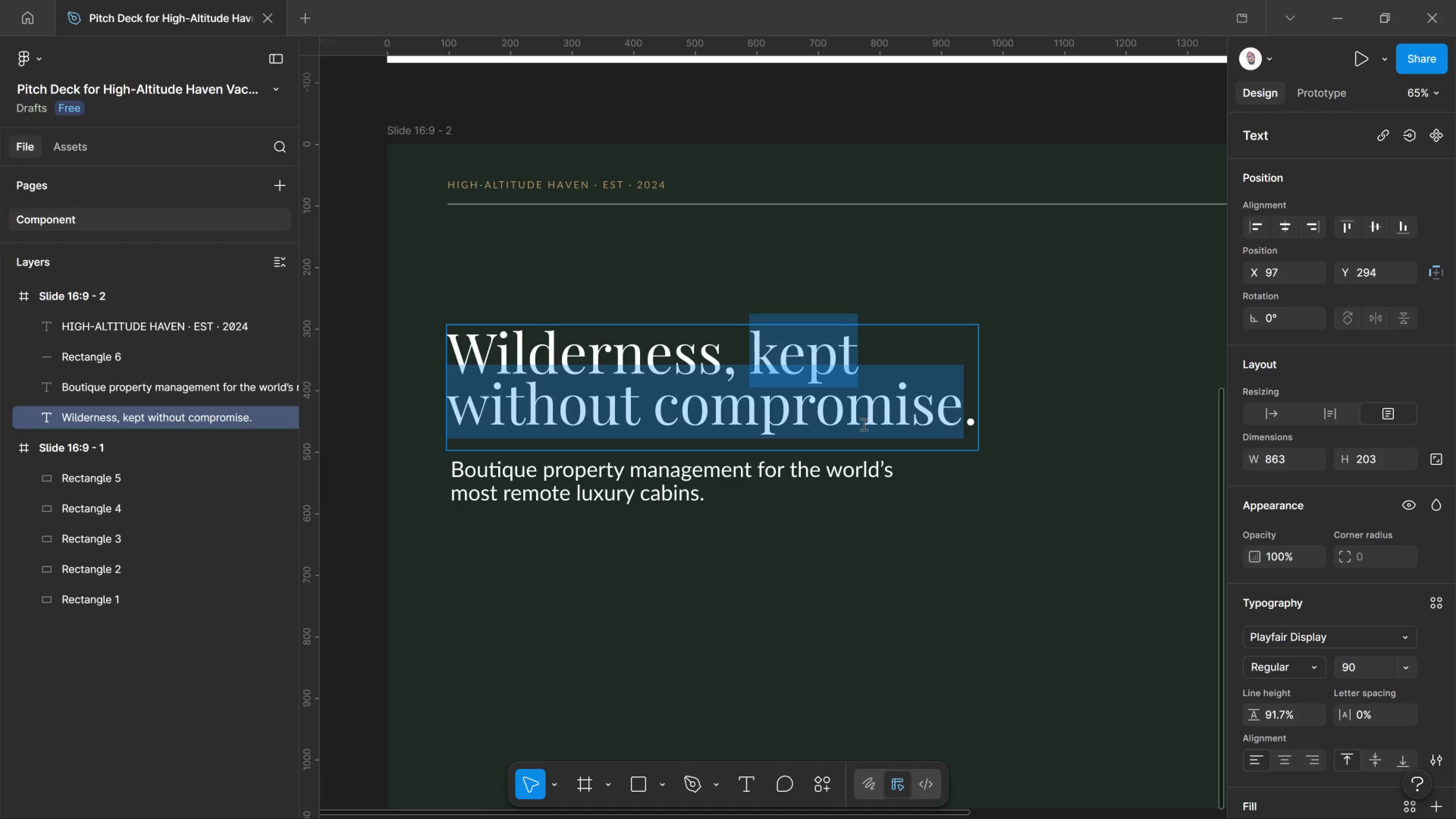 
wait(10.31)
 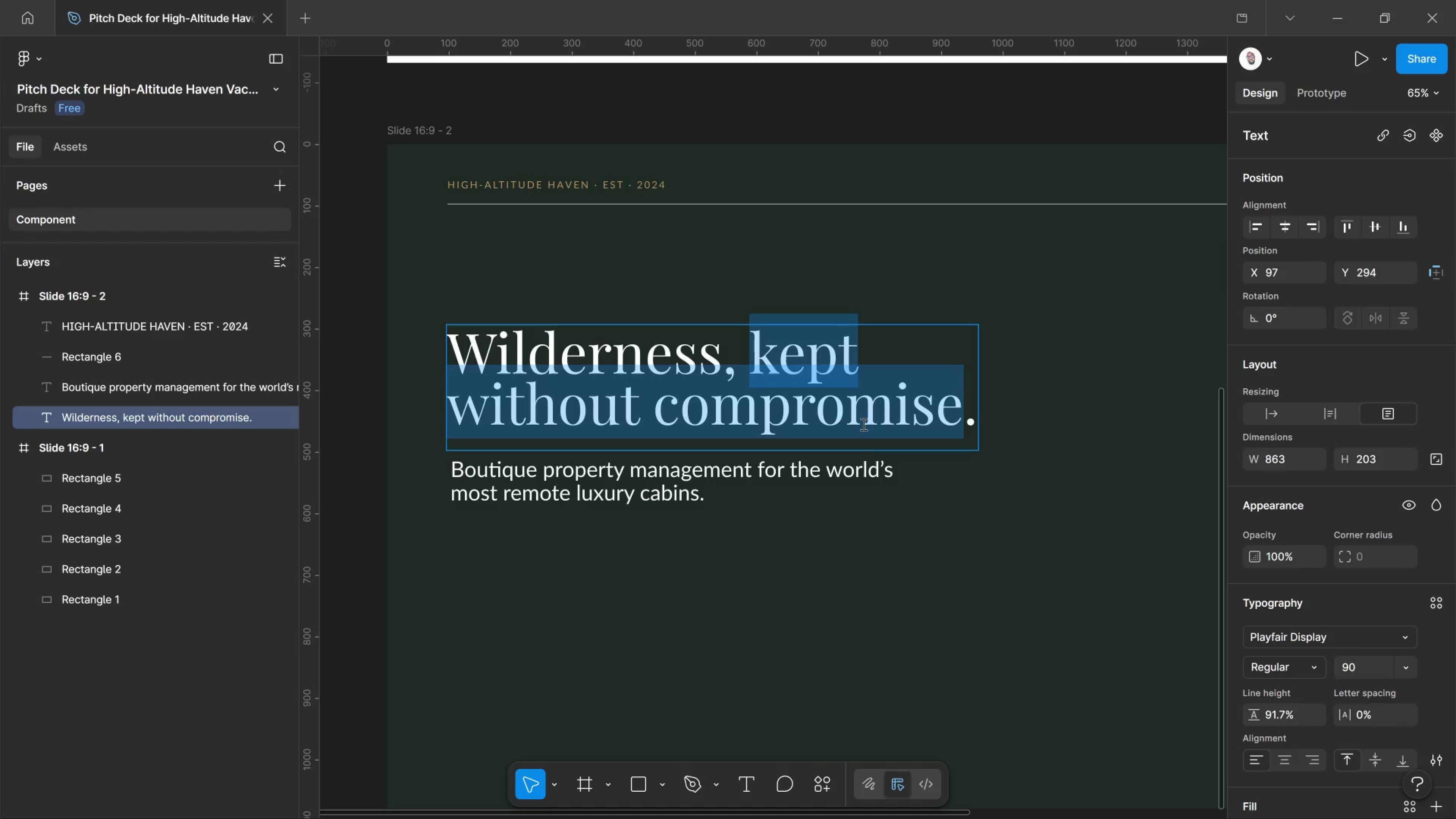 
left_click([952, 389])
 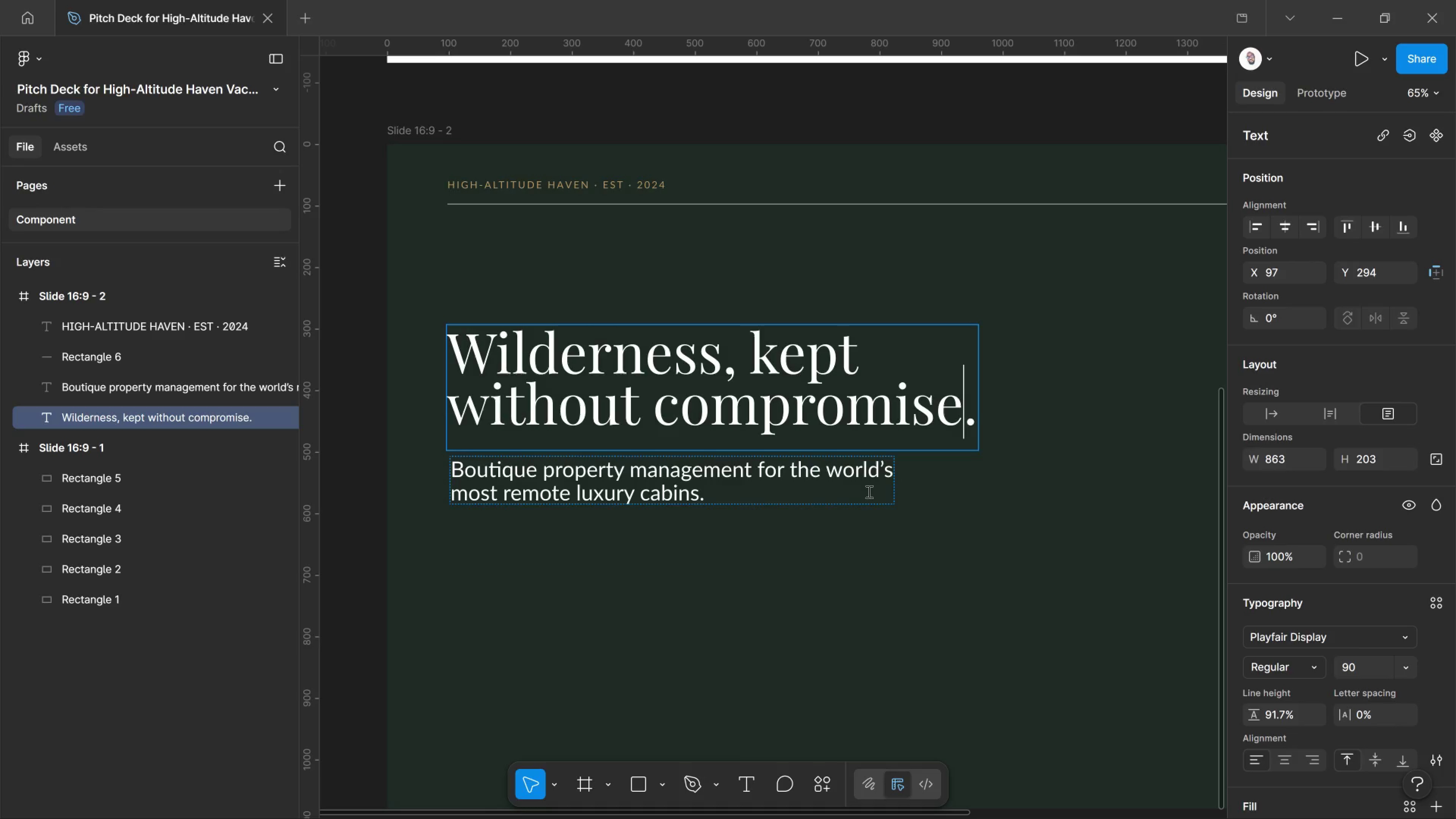 
wait(16.48)
 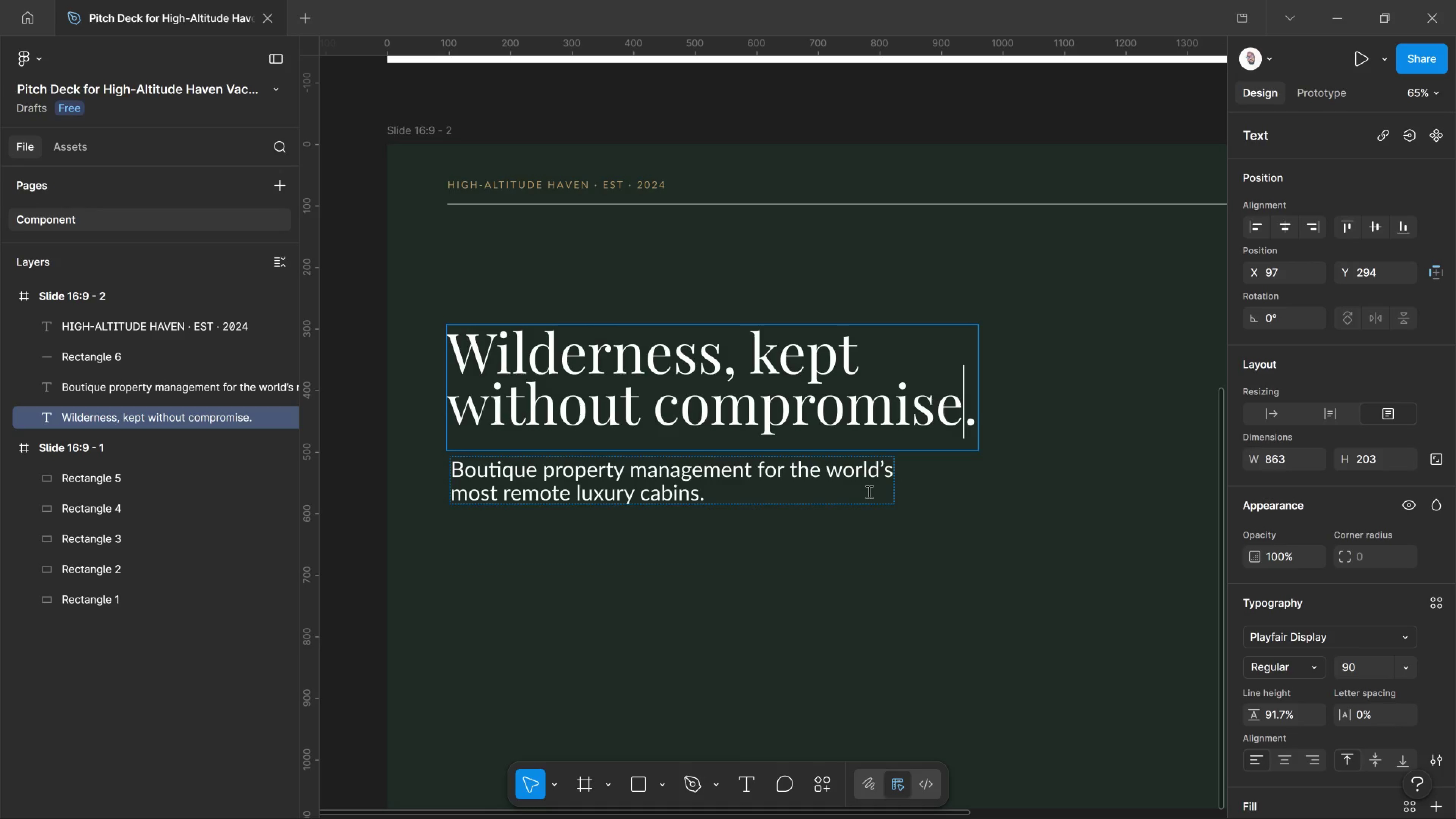 
left_click_drag(start_coordinate=[975, 416], to_coordinate=[436, 342])
 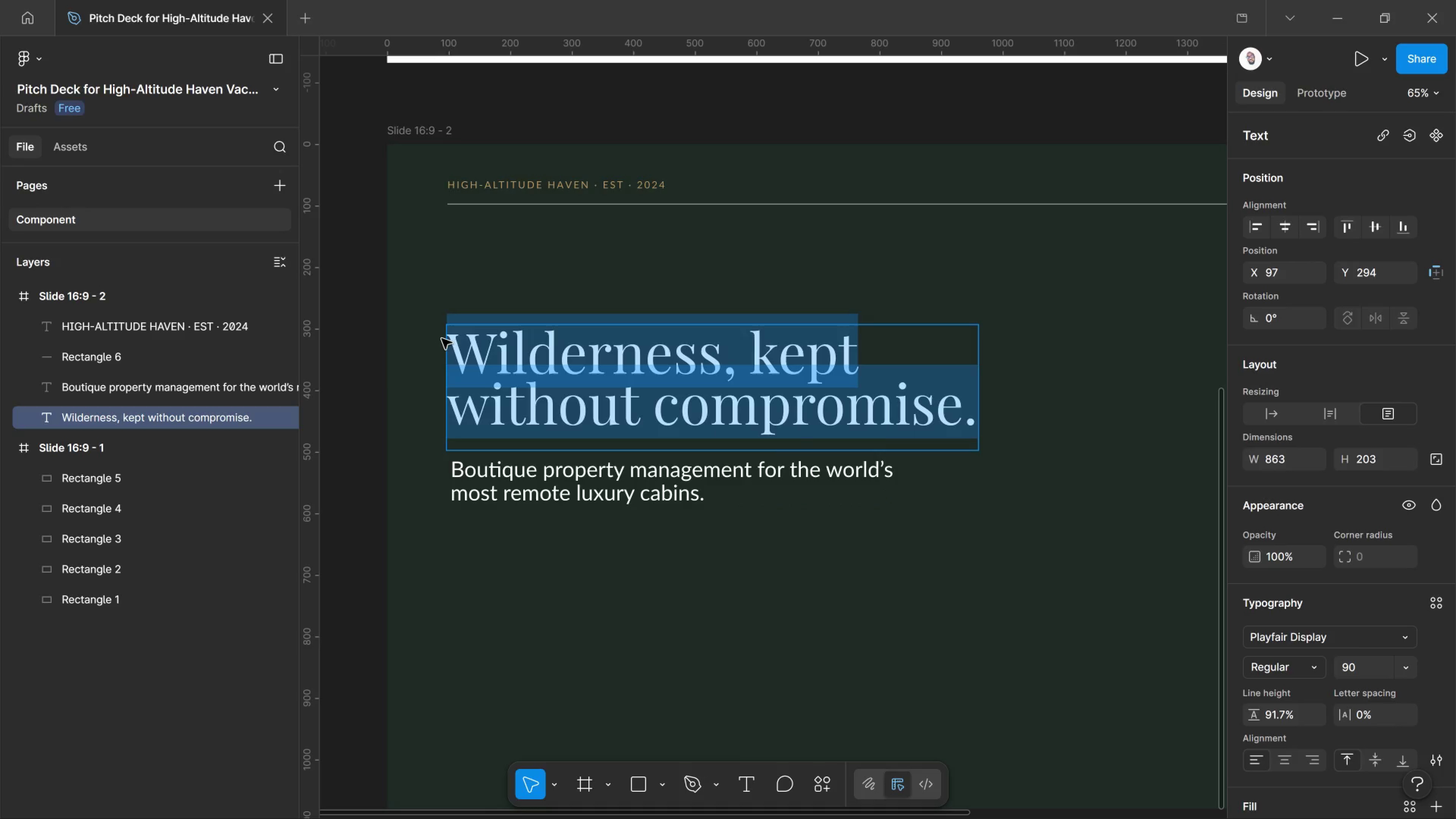 
left_click_drag(start_coordinate=[444, 339], to_coordinate=[446, 340])
 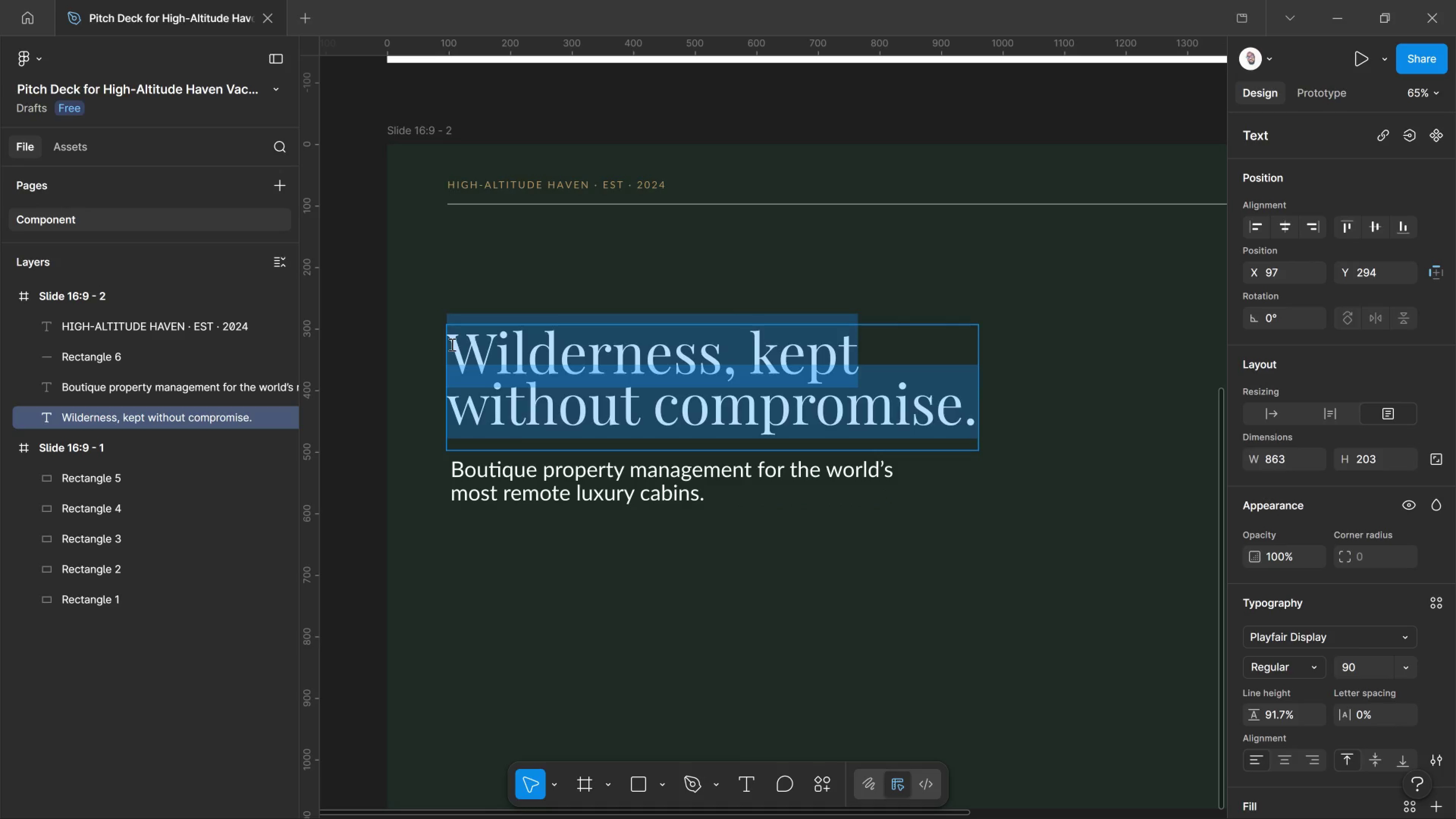 
left_click([451, 344])
 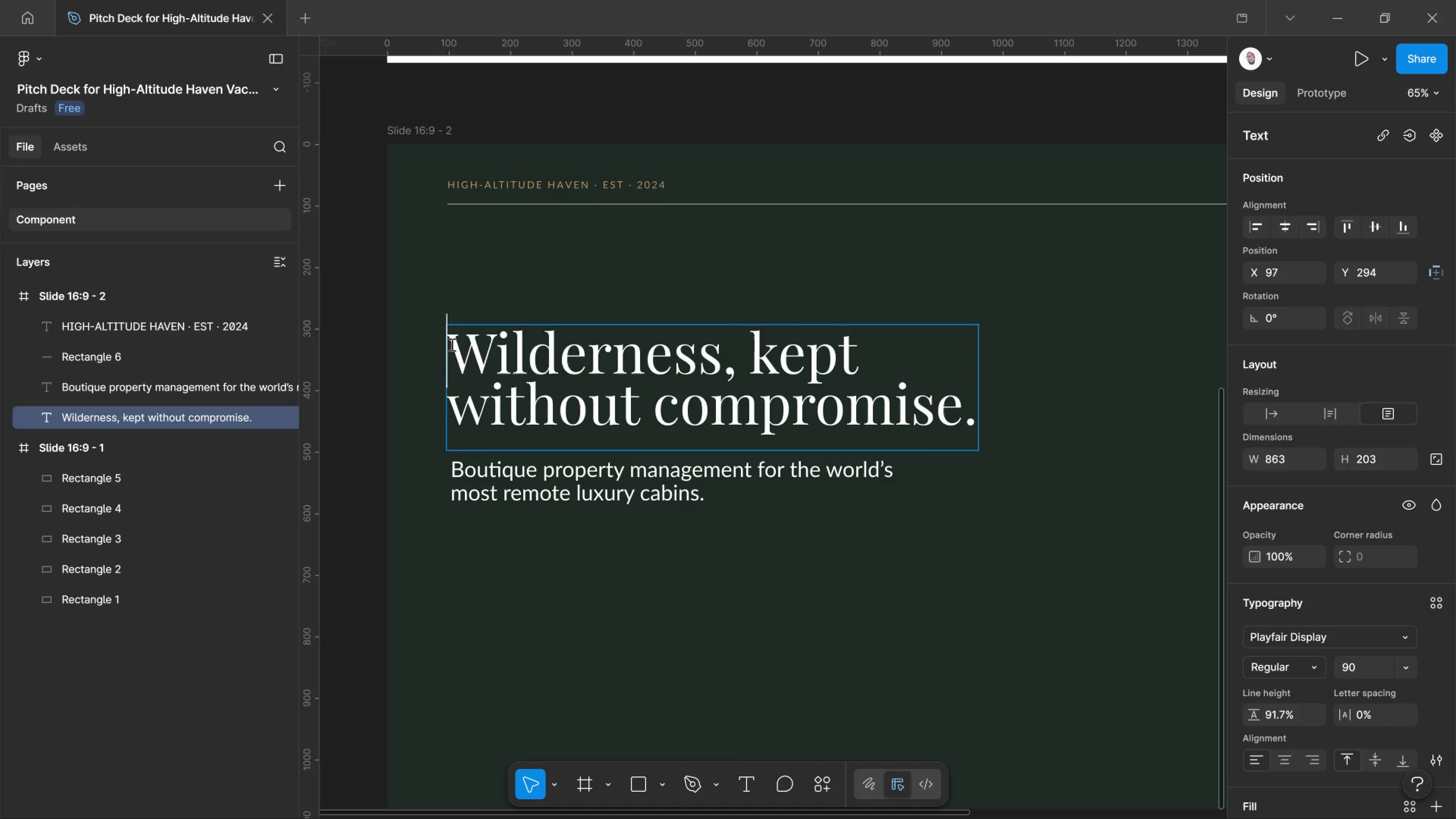 
left_click_drag(start_coordinate=[451, 344], to_coordinate=[974, 418])
 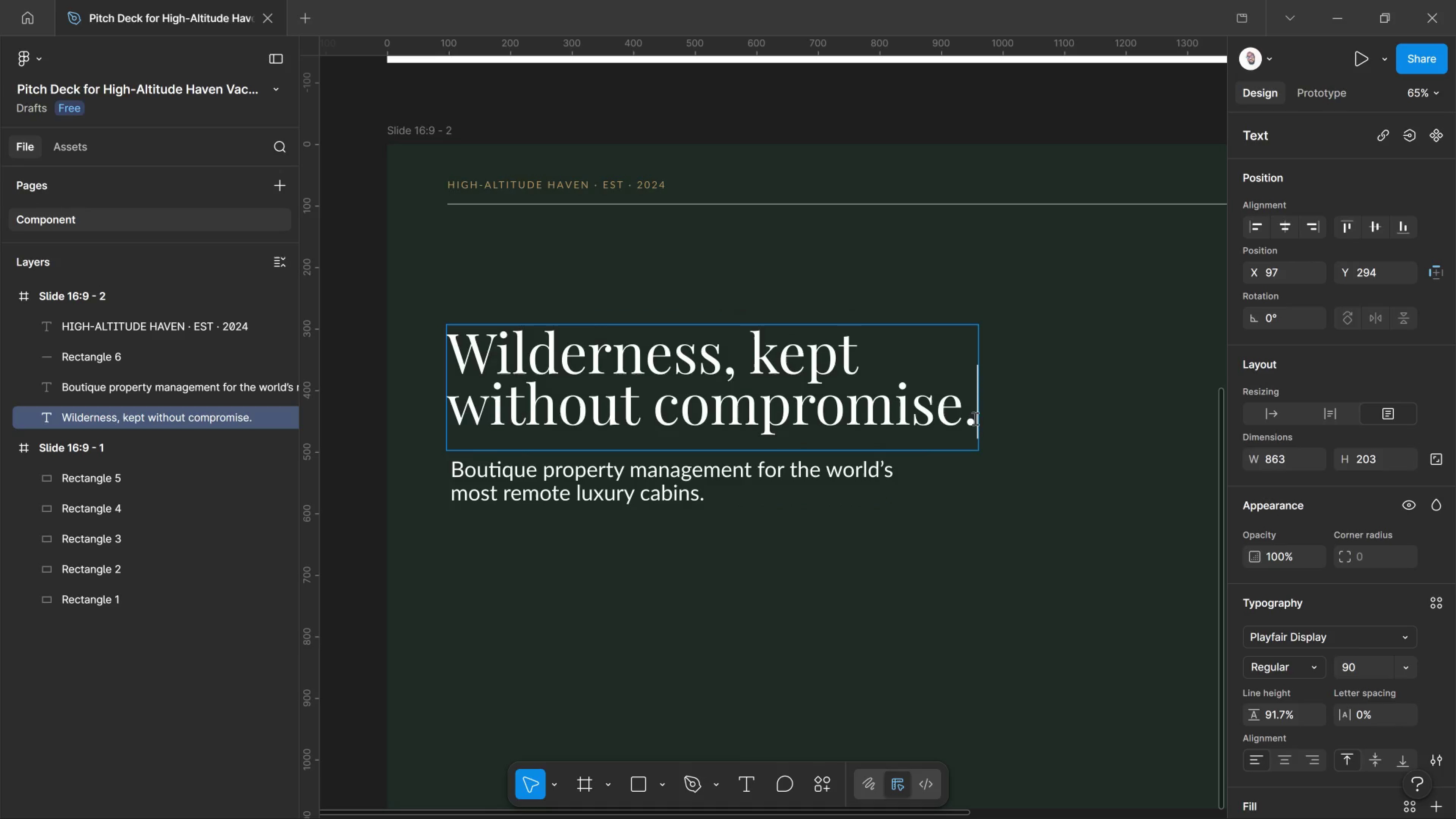 
left_click([974, 418])
 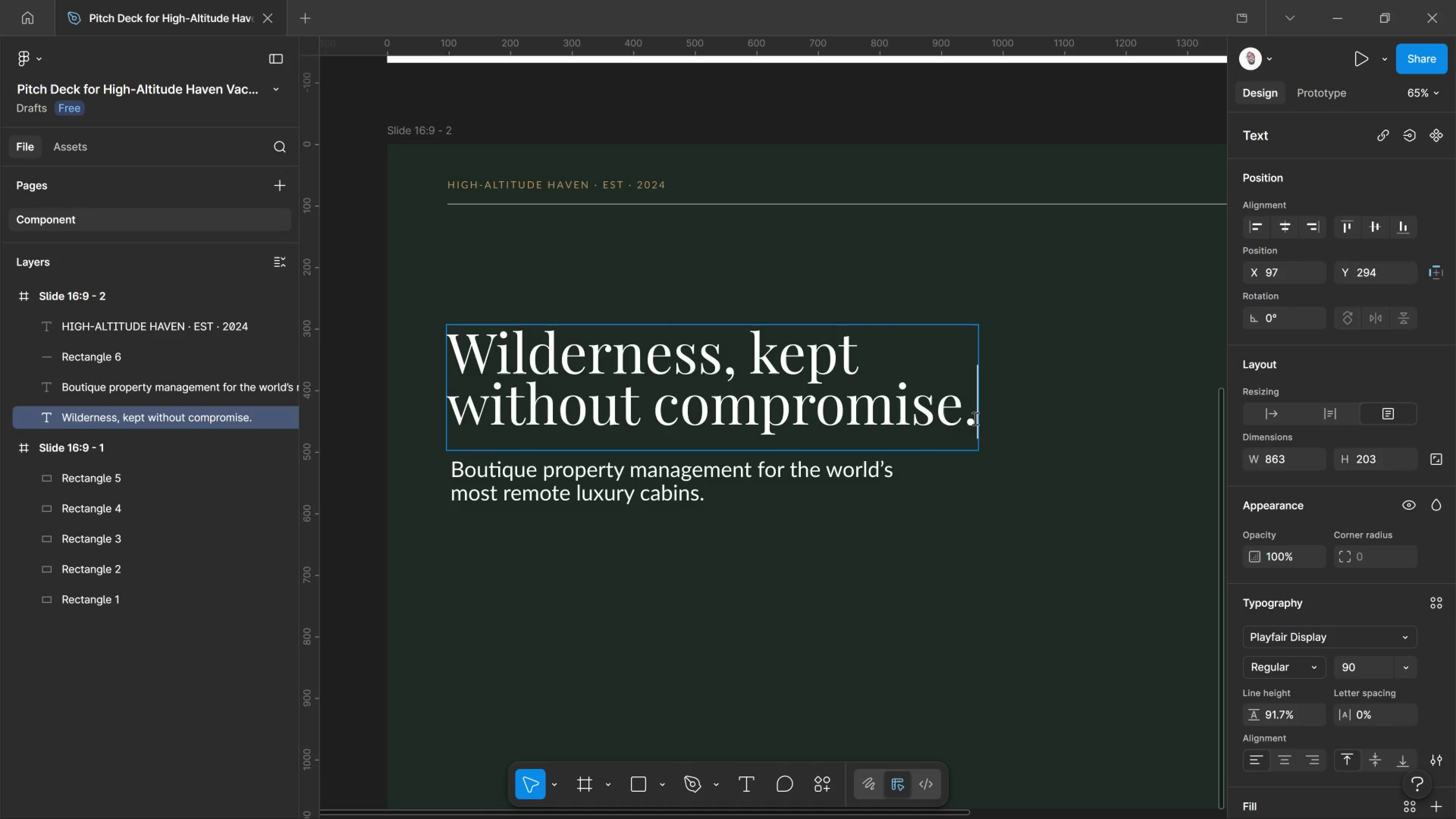 
left_click_drag(start_coordinate=[974, 418], to_coordinate=[749, 386])
 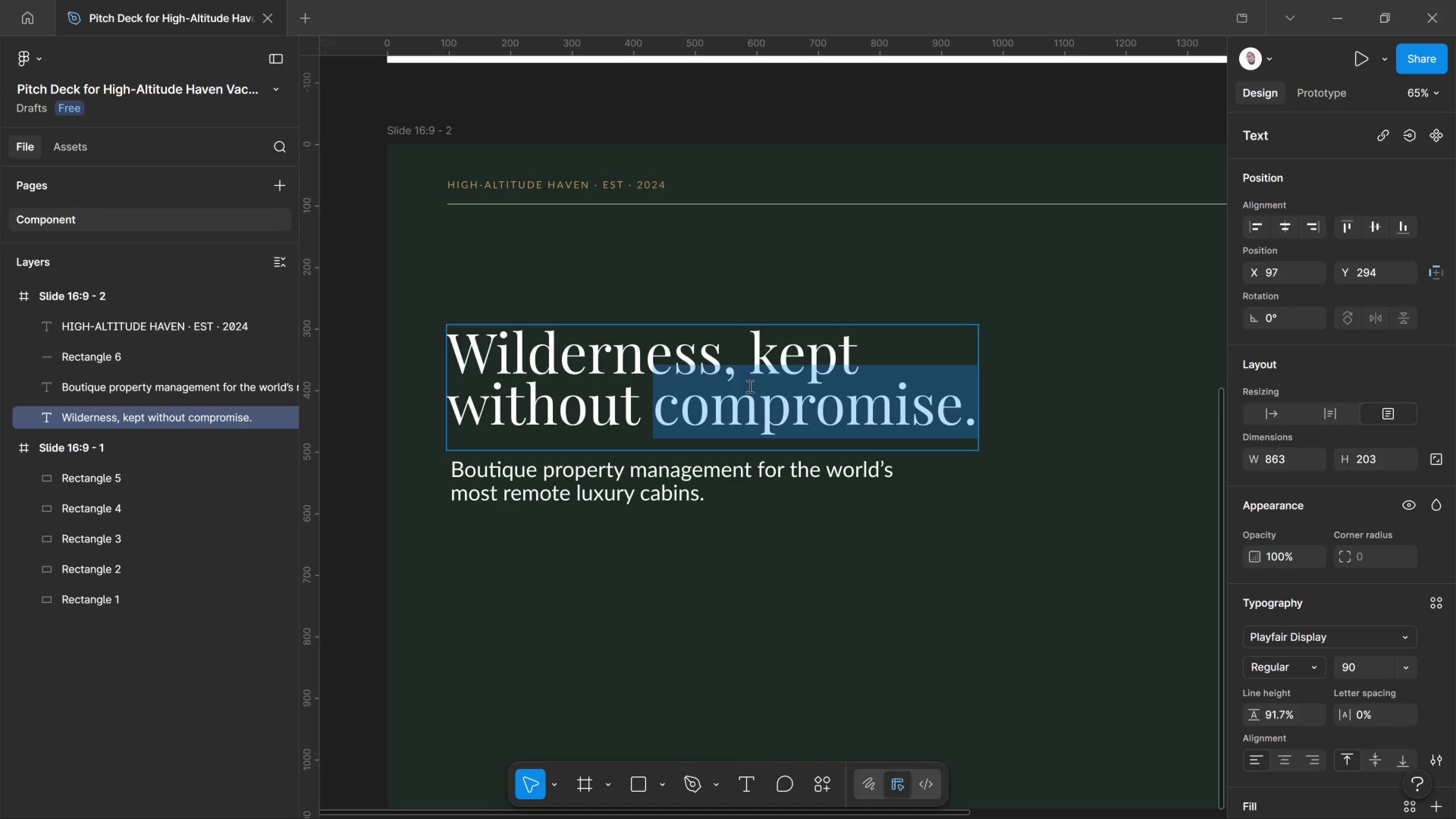 
wait(17.23)
 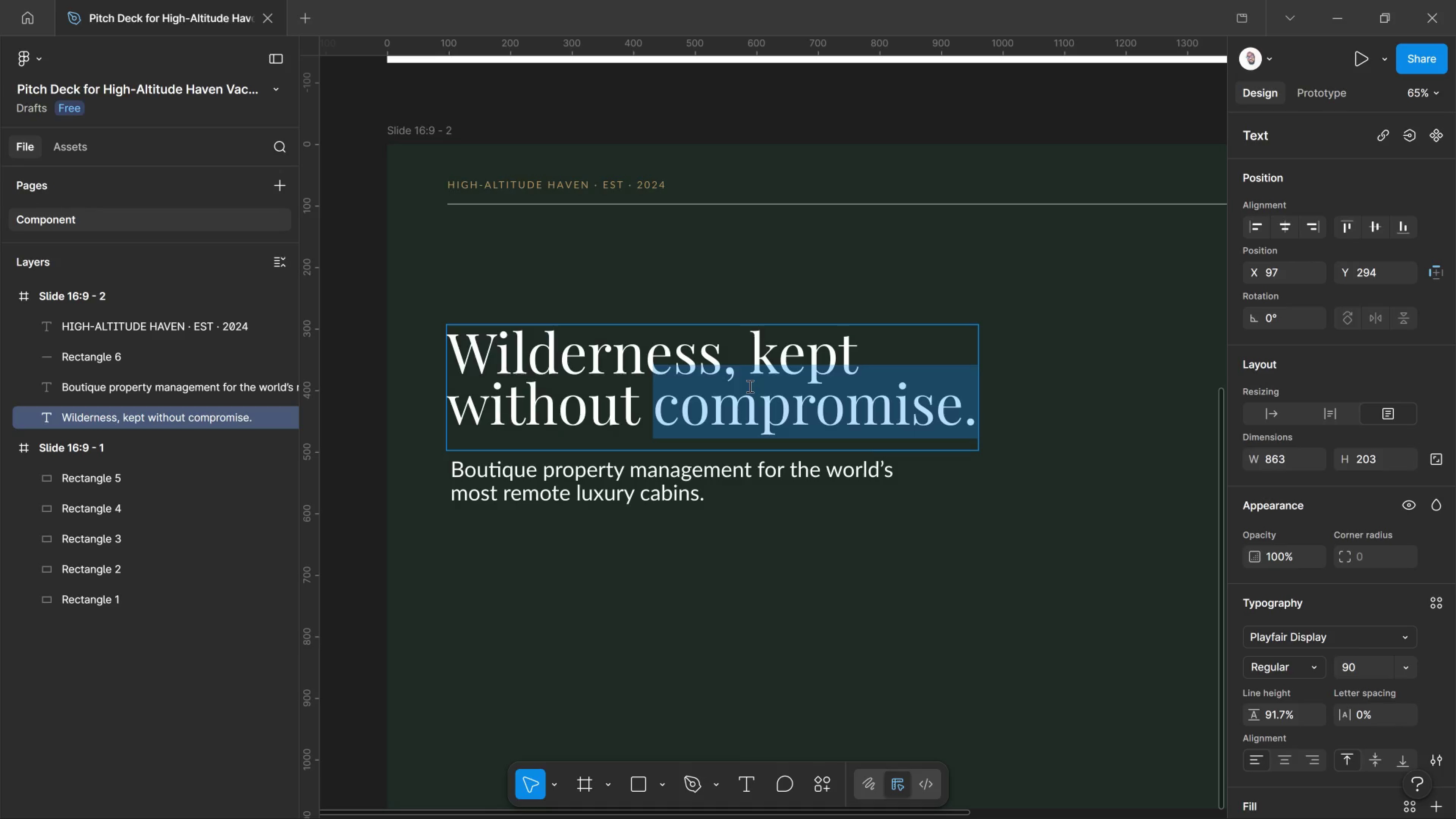 
left_click([847, 398])
 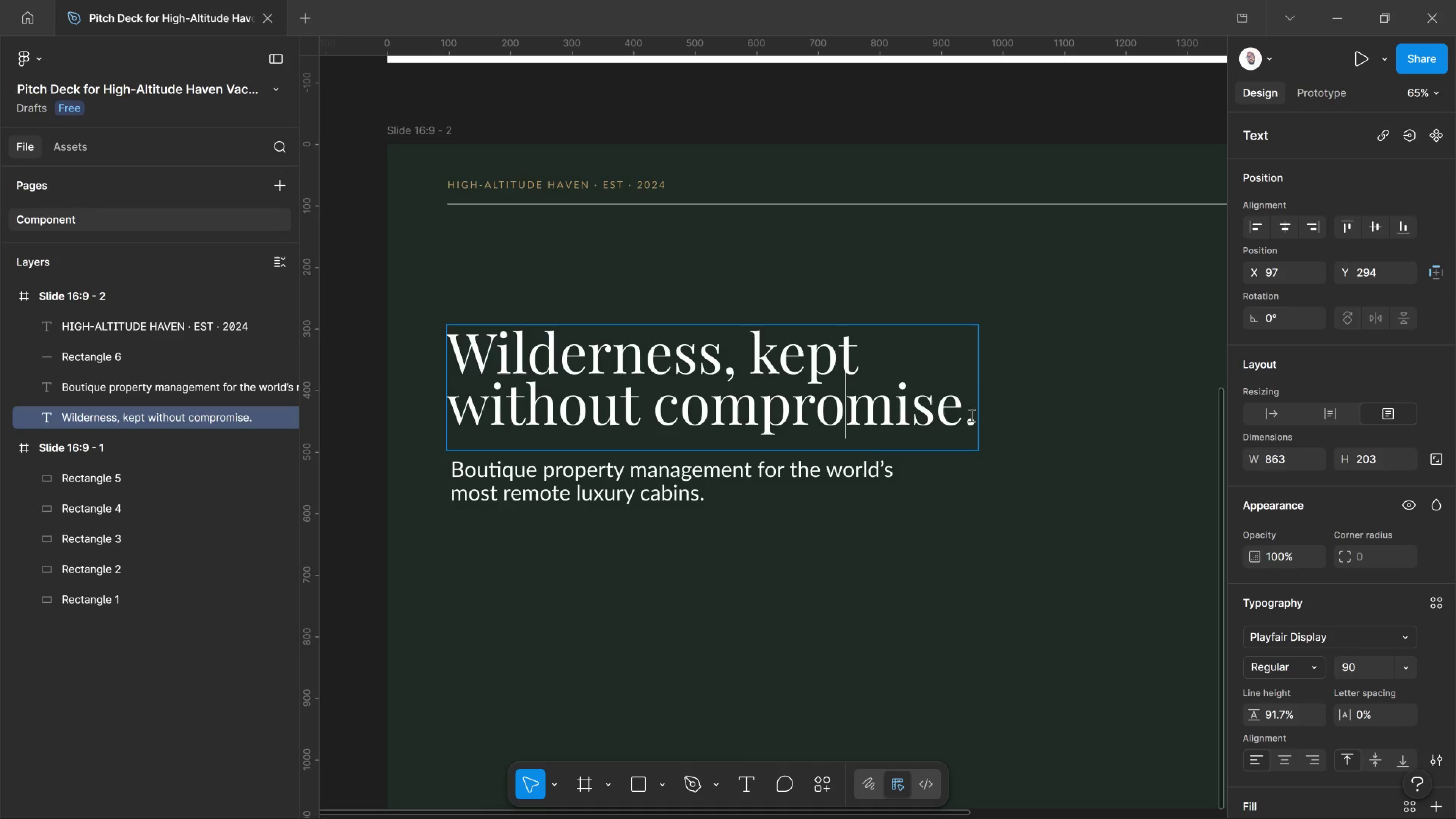 
left_click_drag(start_coordinate=[971, 415], to_coordinate=[436, 344])
 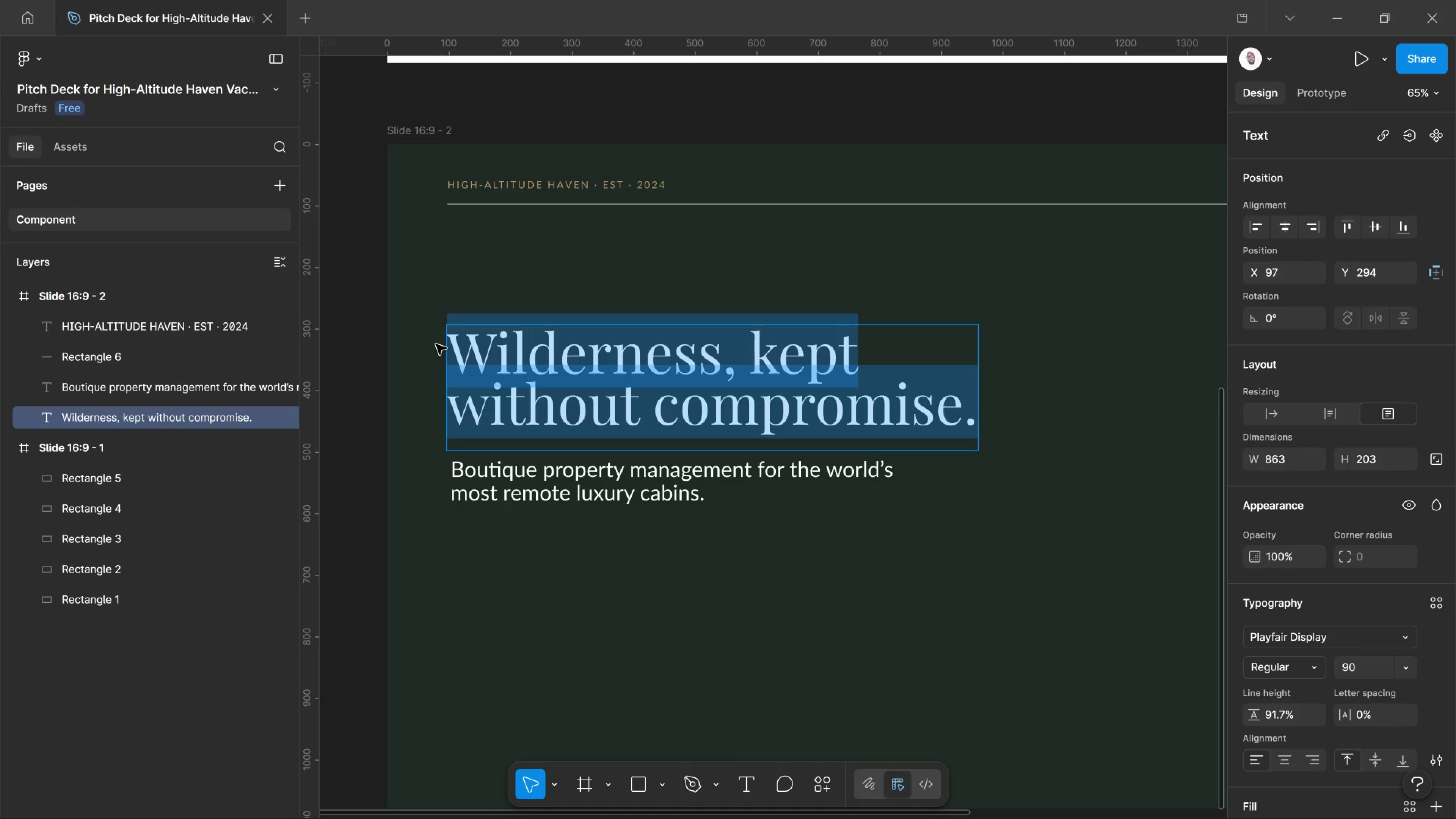 
wait(21.84)
 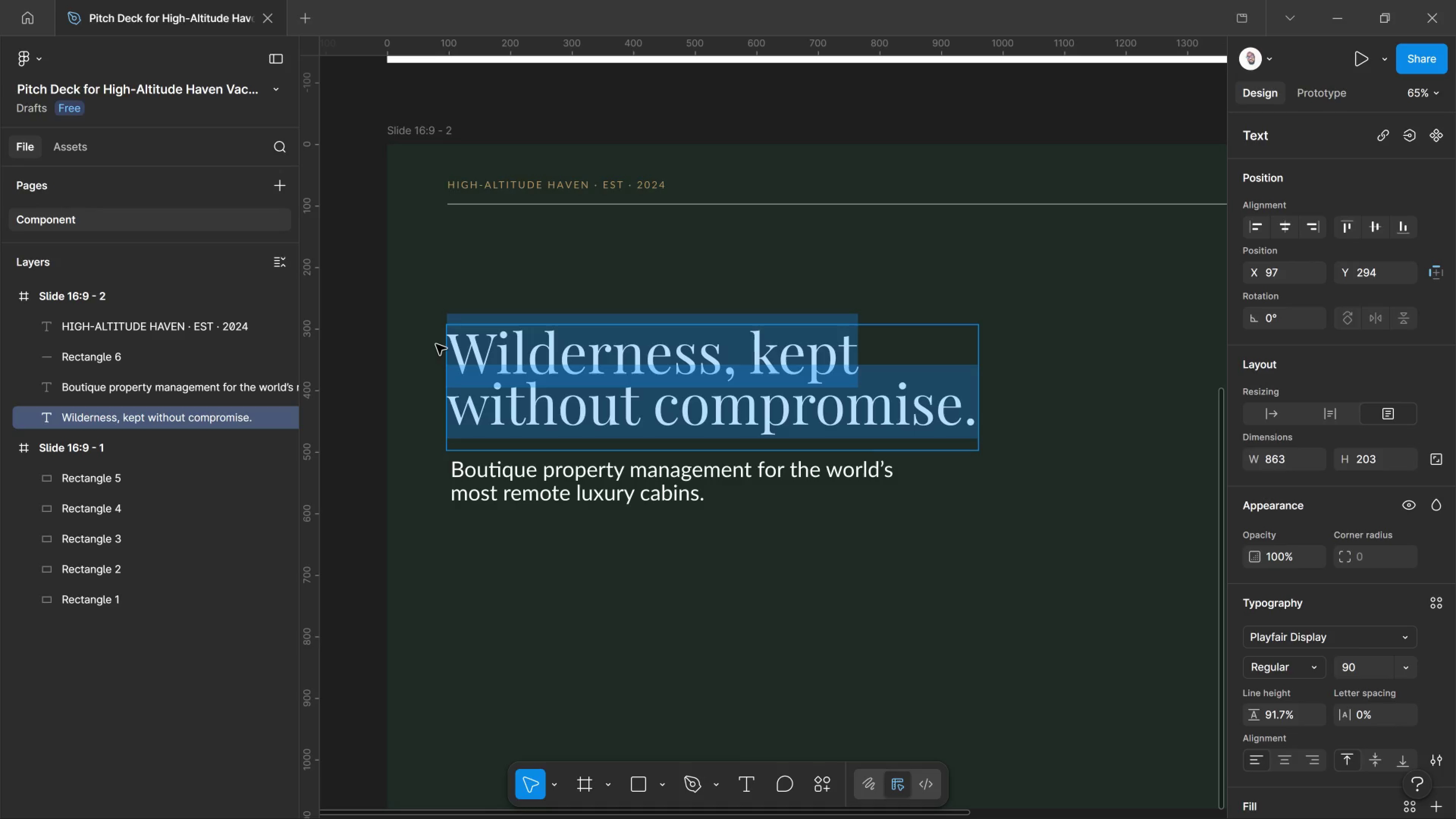 
left_click_drag(start_coordinate=[452, 361], to_coordinate=[452, 359])
 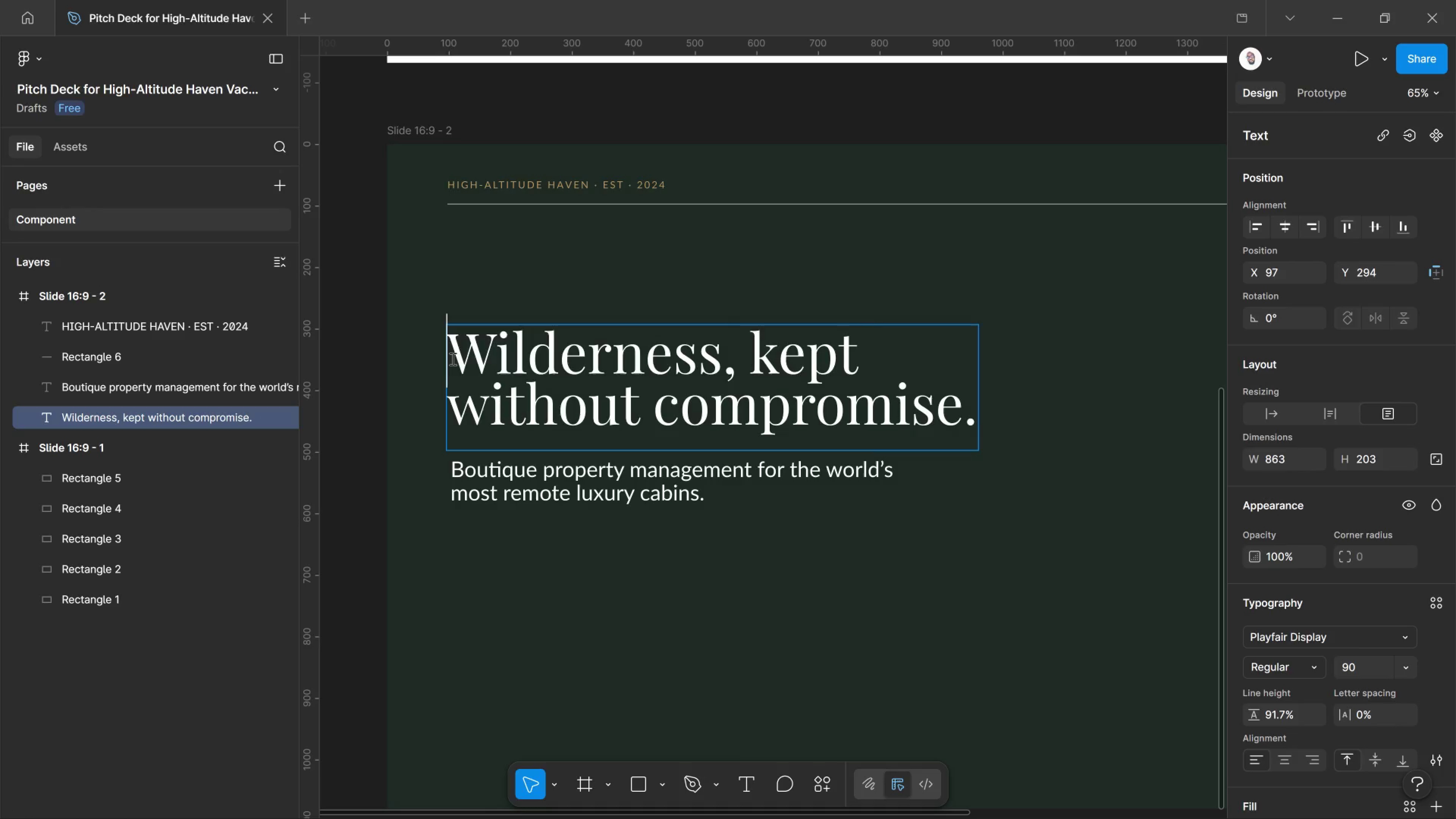 
left_click_drag(start_coordinate=[452, 359], to_coordinate=[858, 413])
 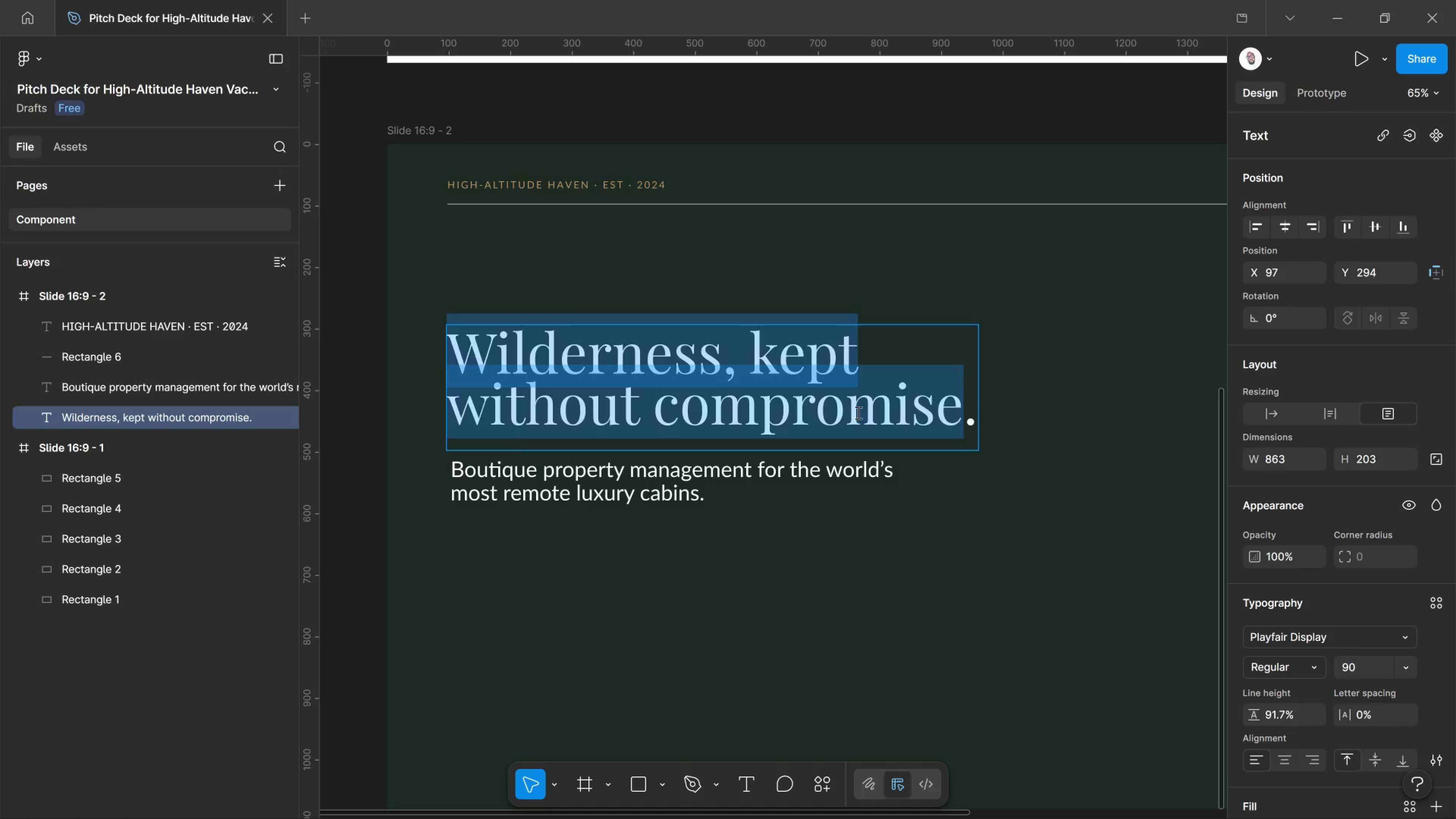 
left_click([858, 413])
 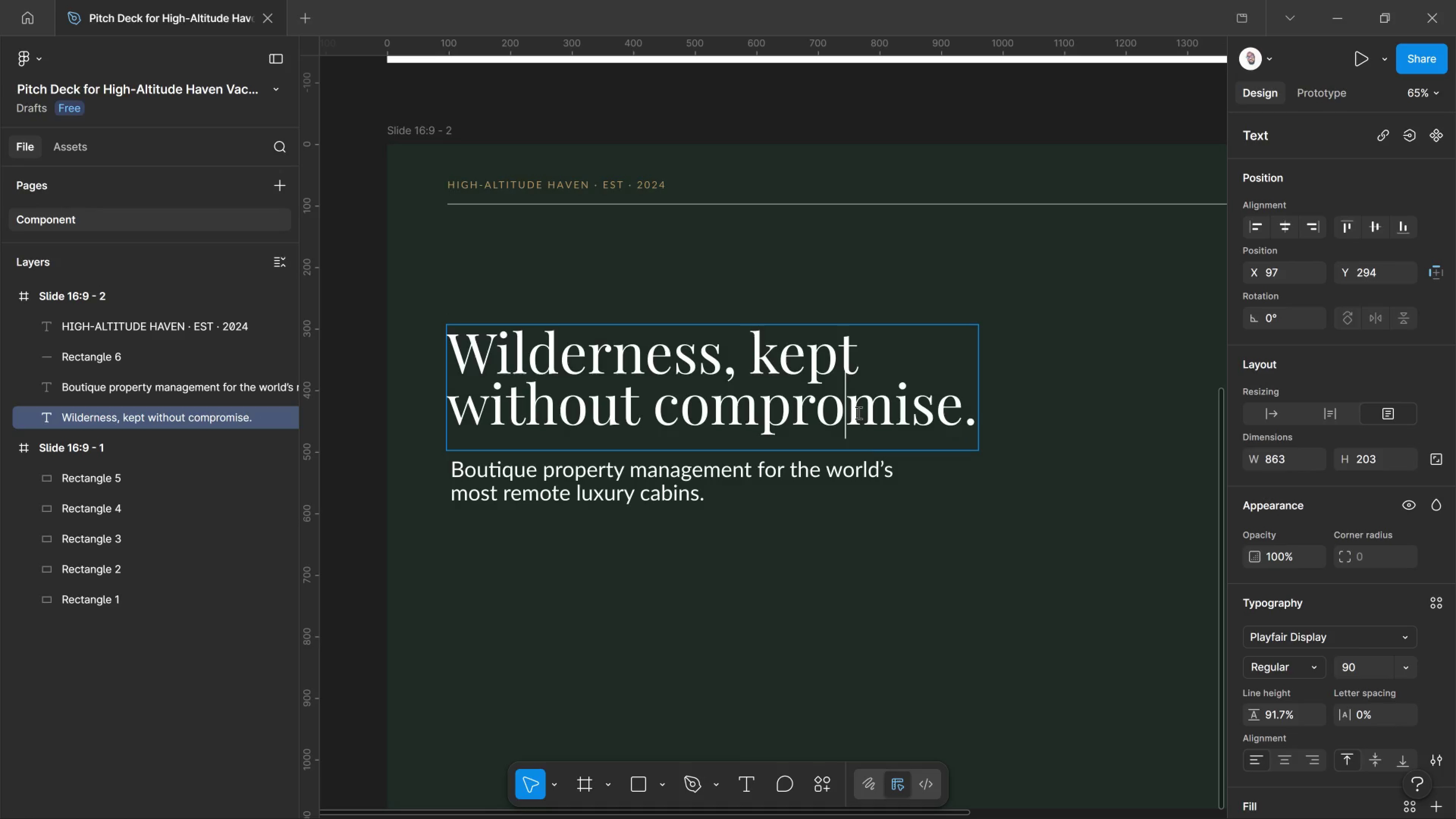 
left_click_drag(start_coordinate=[858, 413], to_coordinate=[980, 413])
 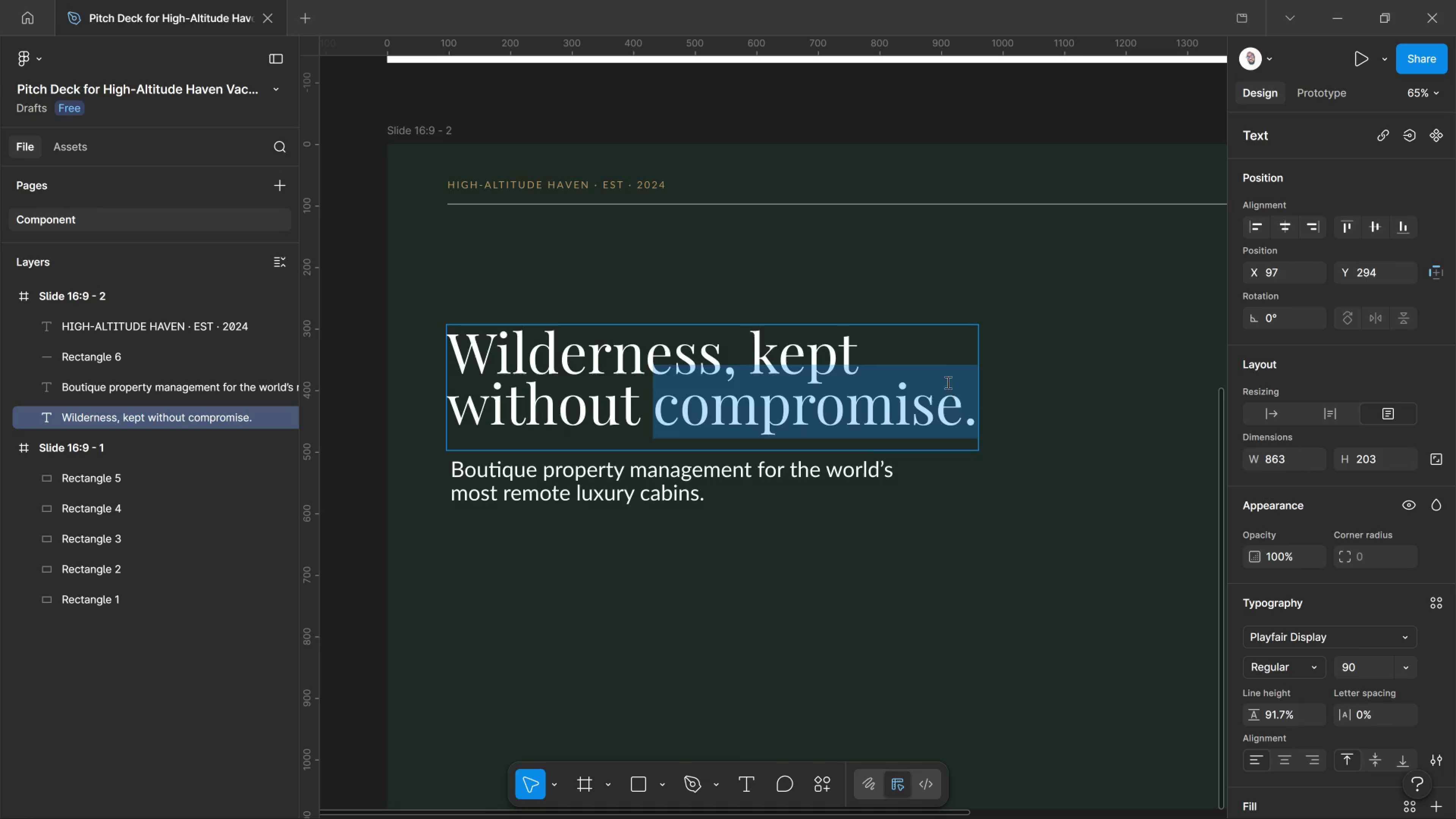 
left_click([947, 380])
 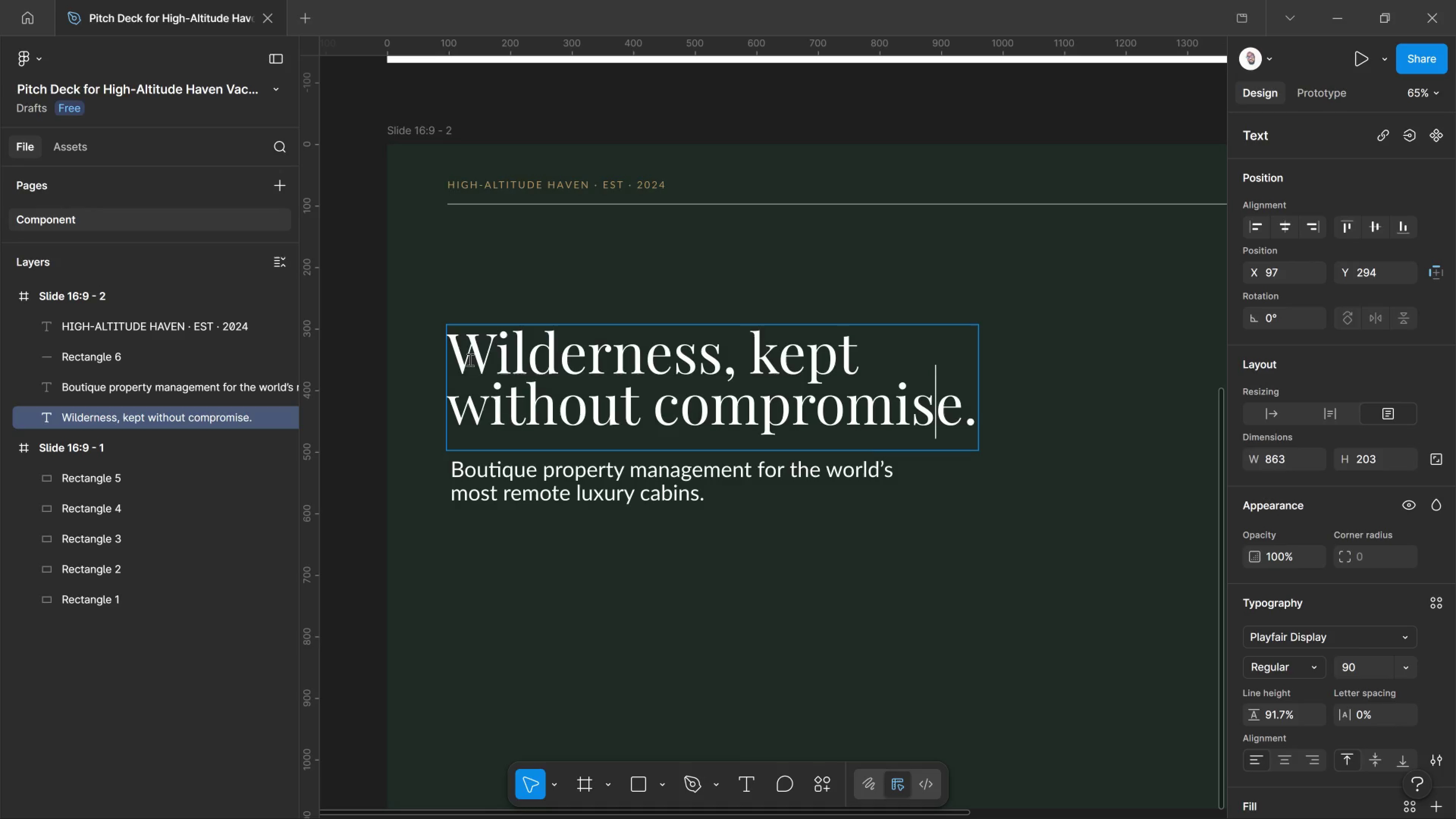 
left_click_drag(start_coordinate=[458, 359], to_coordinate=[975, 411])
 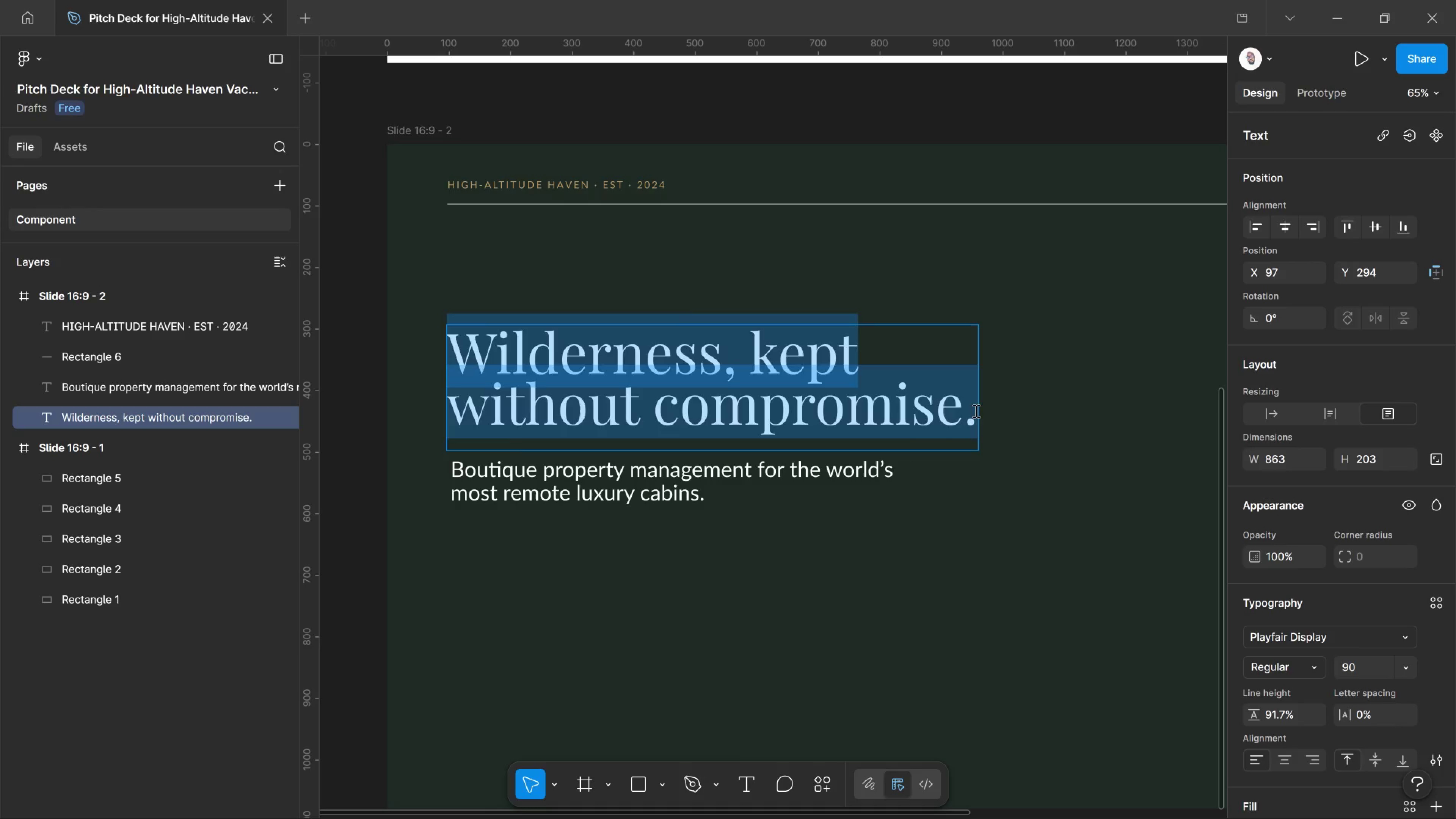 
left_click([975, 411])
 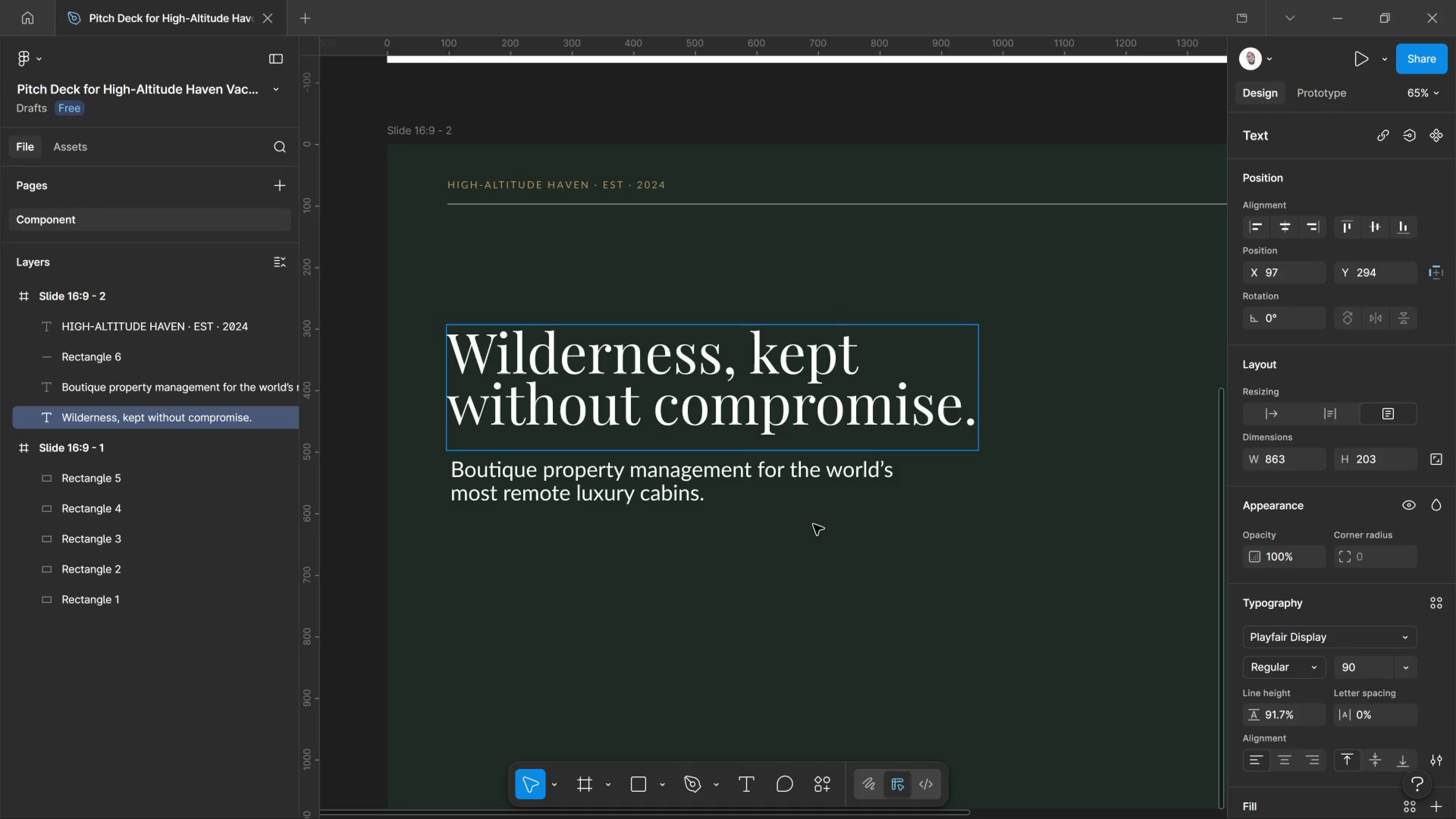 
left_click([811, 508])
 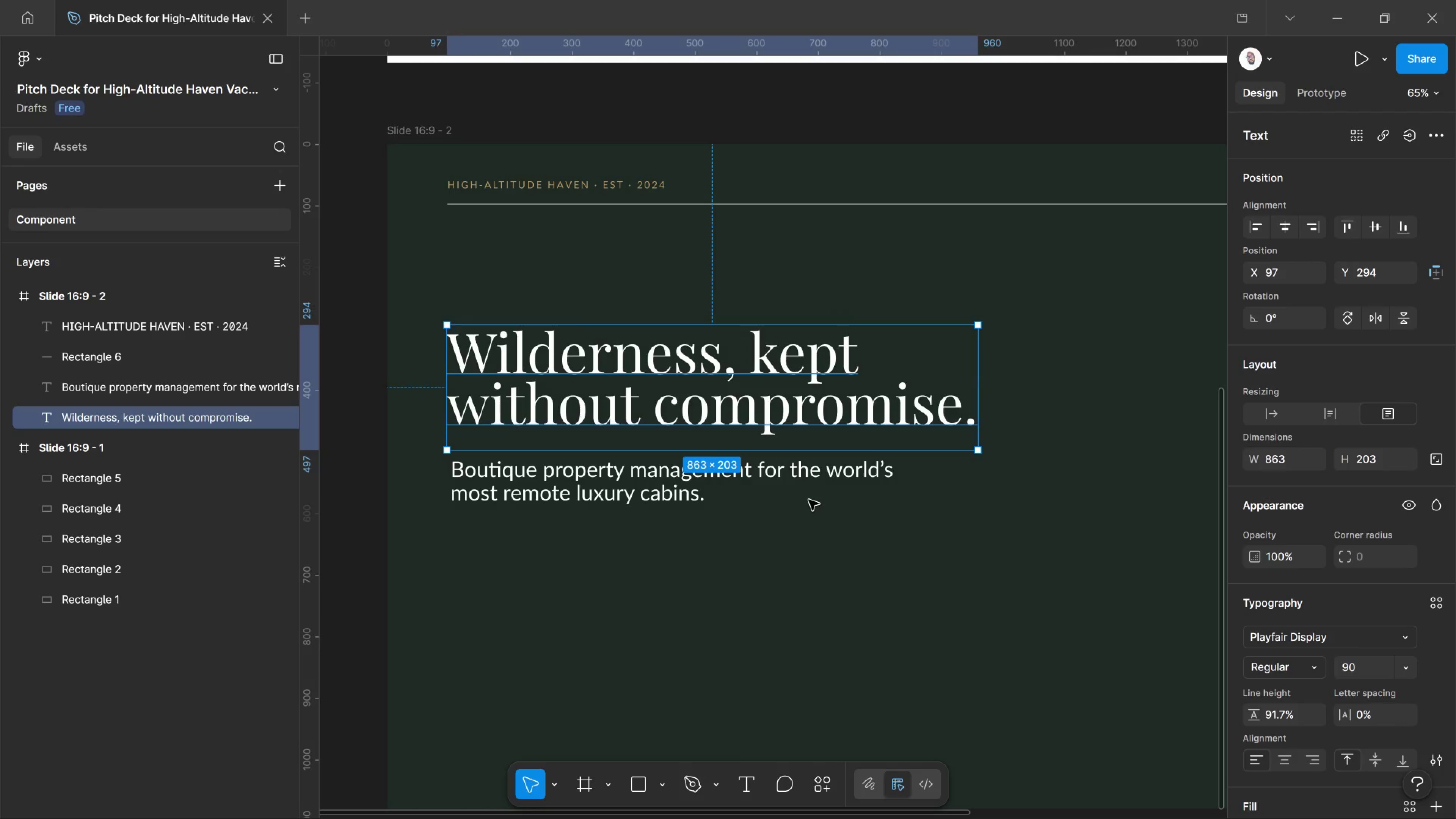 
left_click([809, 498])
 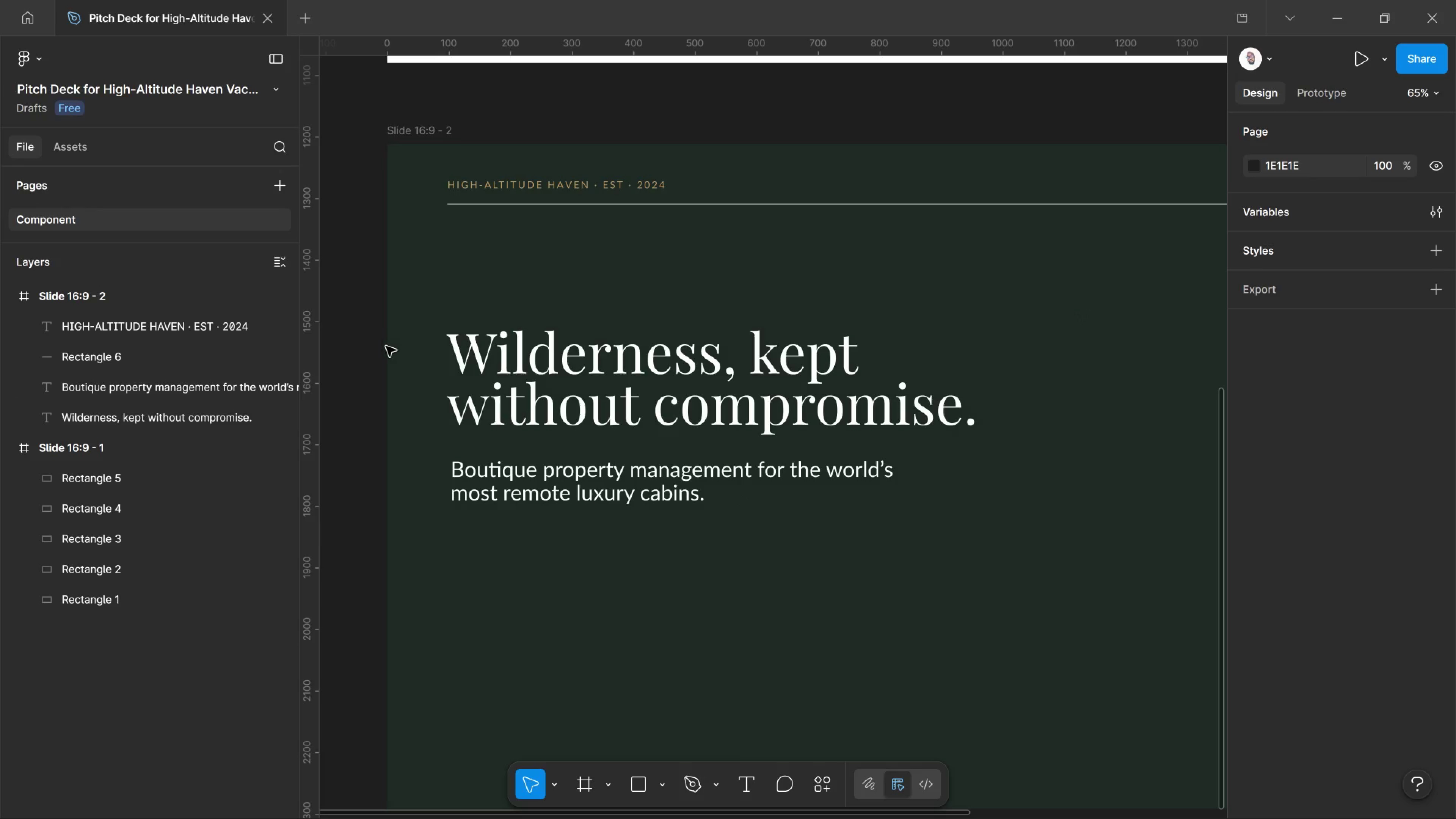 
wait(40.02)
 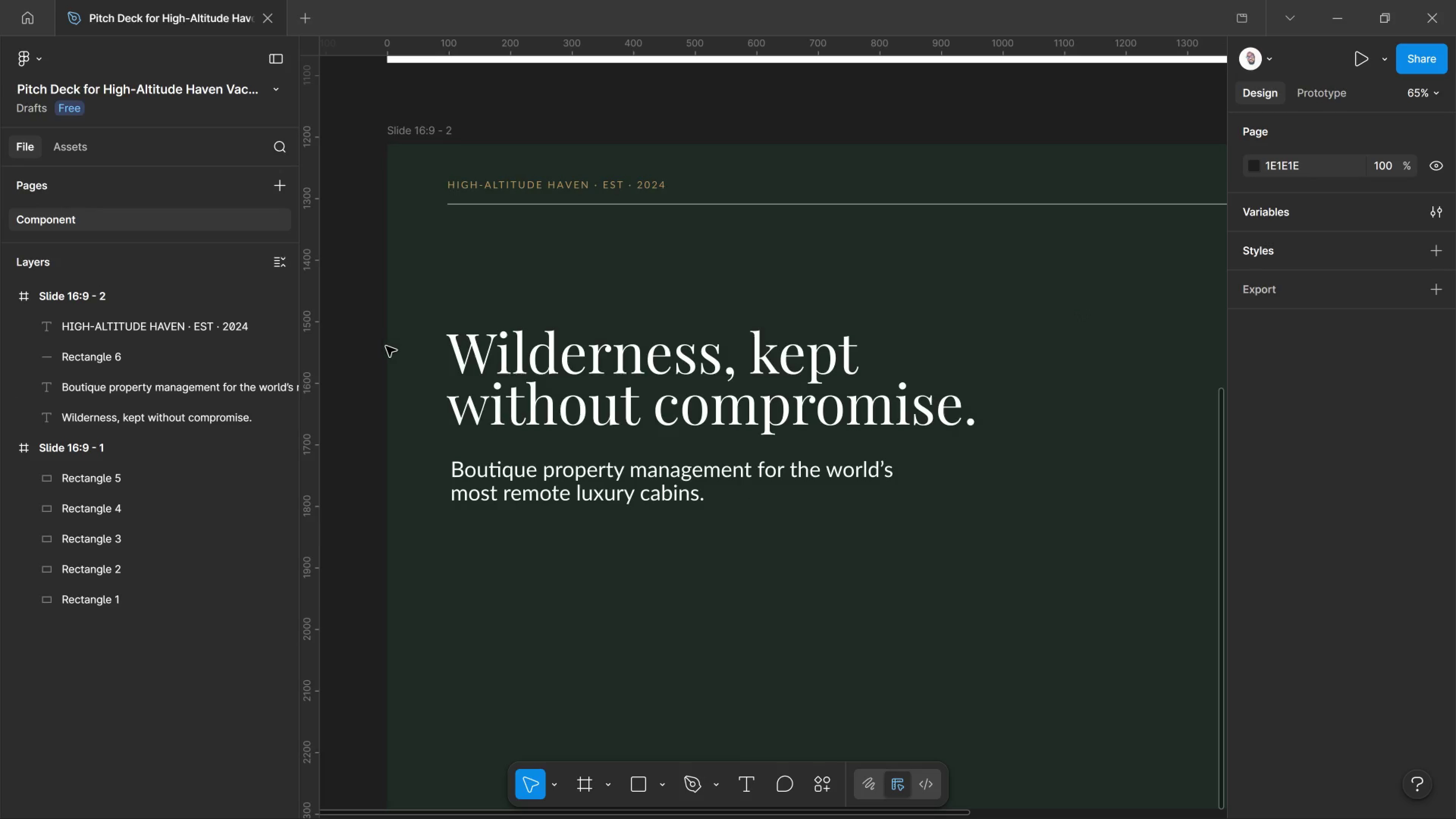 
left_click([505, 481])
 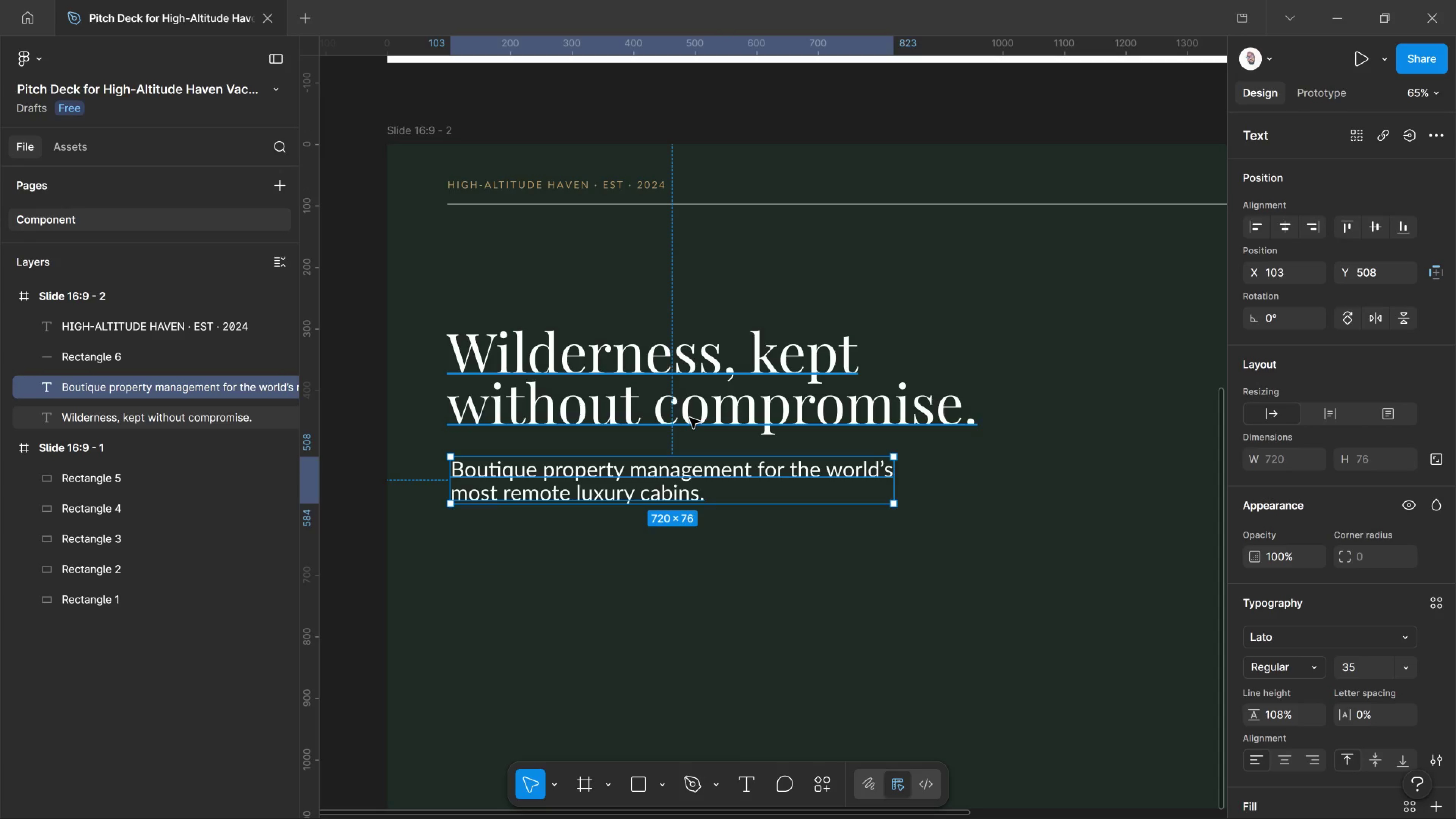 
hold_key(key=ShiftLeft, duration=0.77)
left_click_drag(start_coordinate=[690, 418], to_coordinate=[695, 418])
 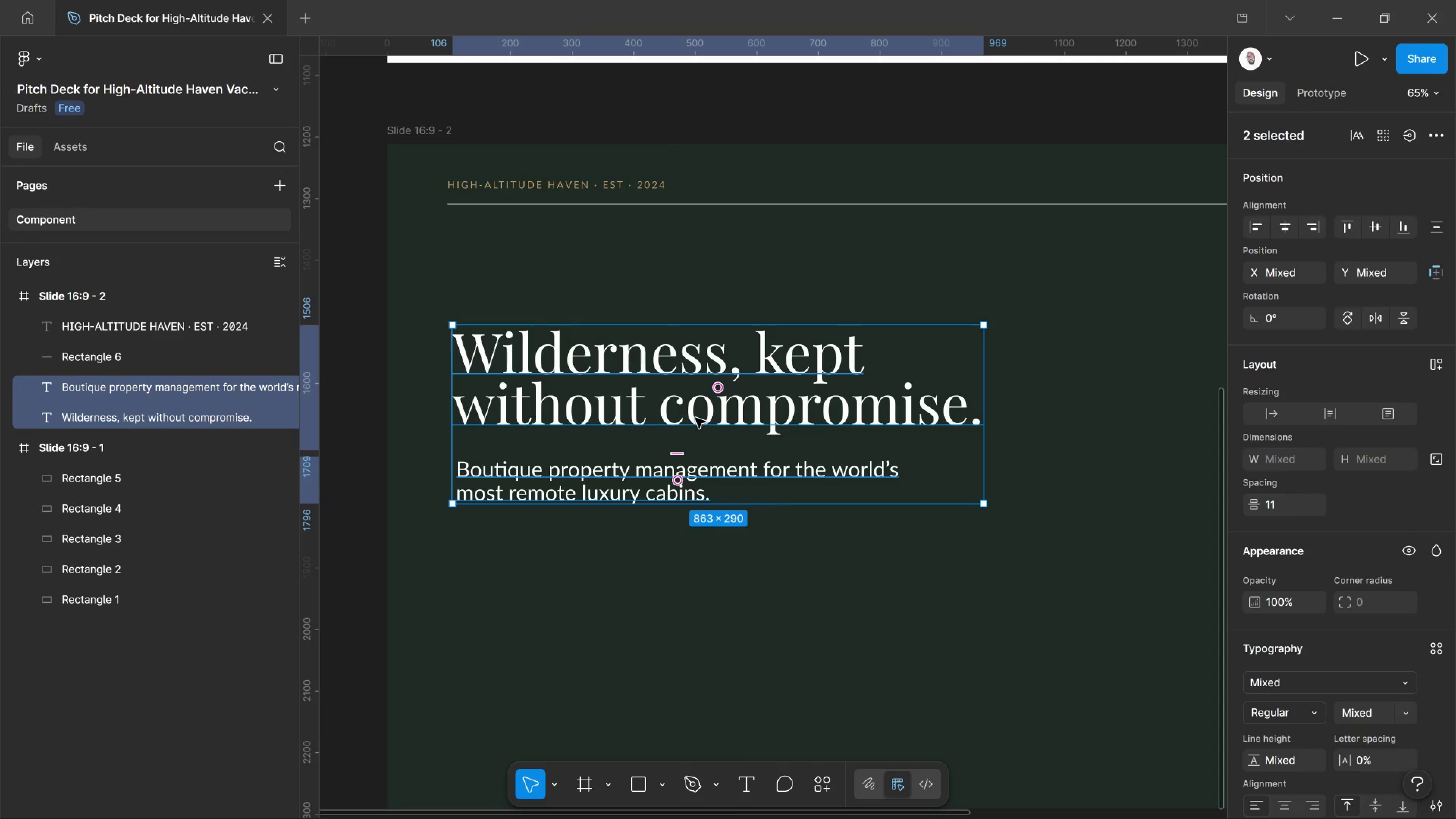 
key(Control+Z)
 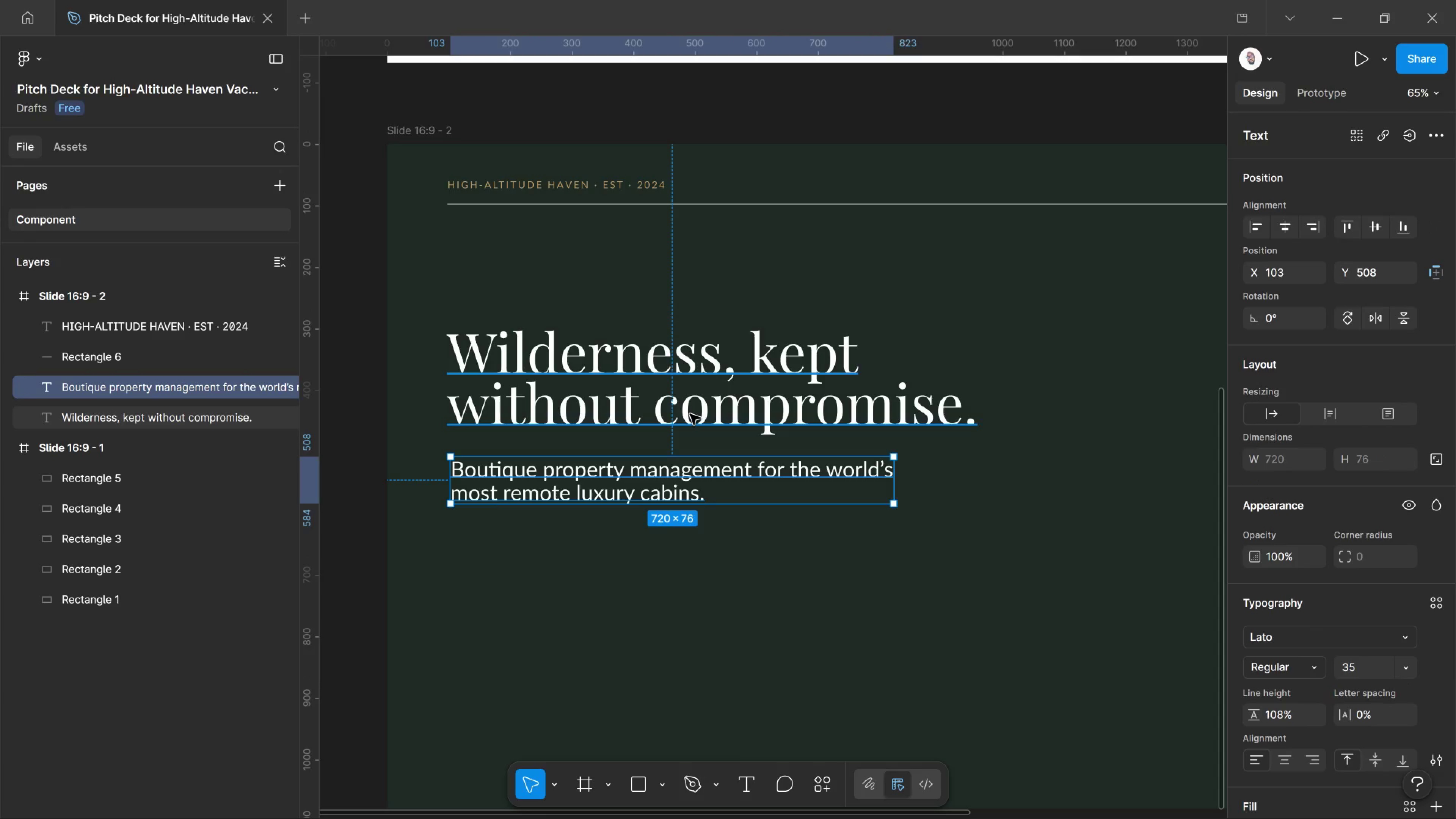 
hold_key(key=ShiftLeft, duration=0.45)
left_click([690, 414])
 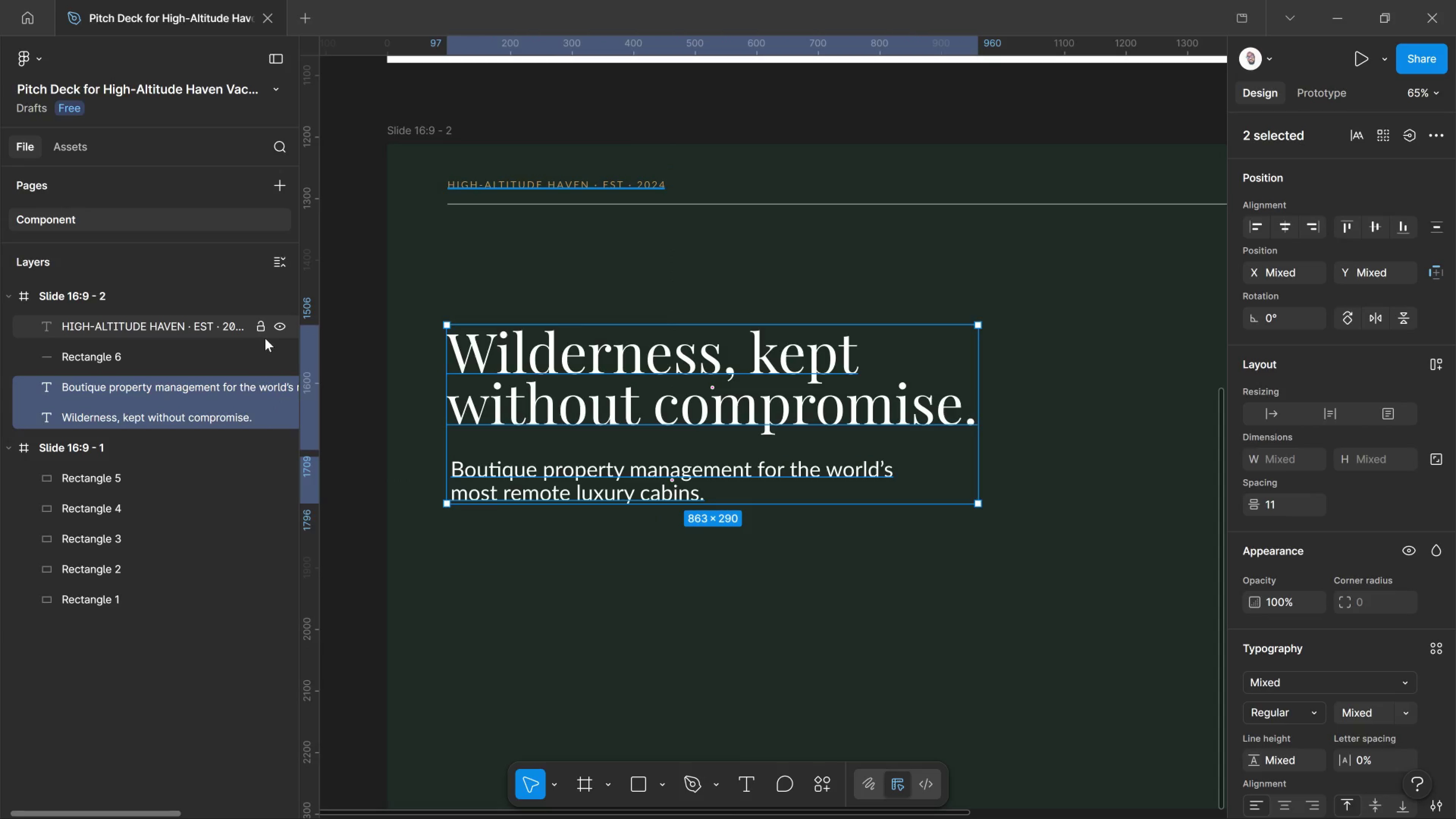 
left_click([342, 298])
 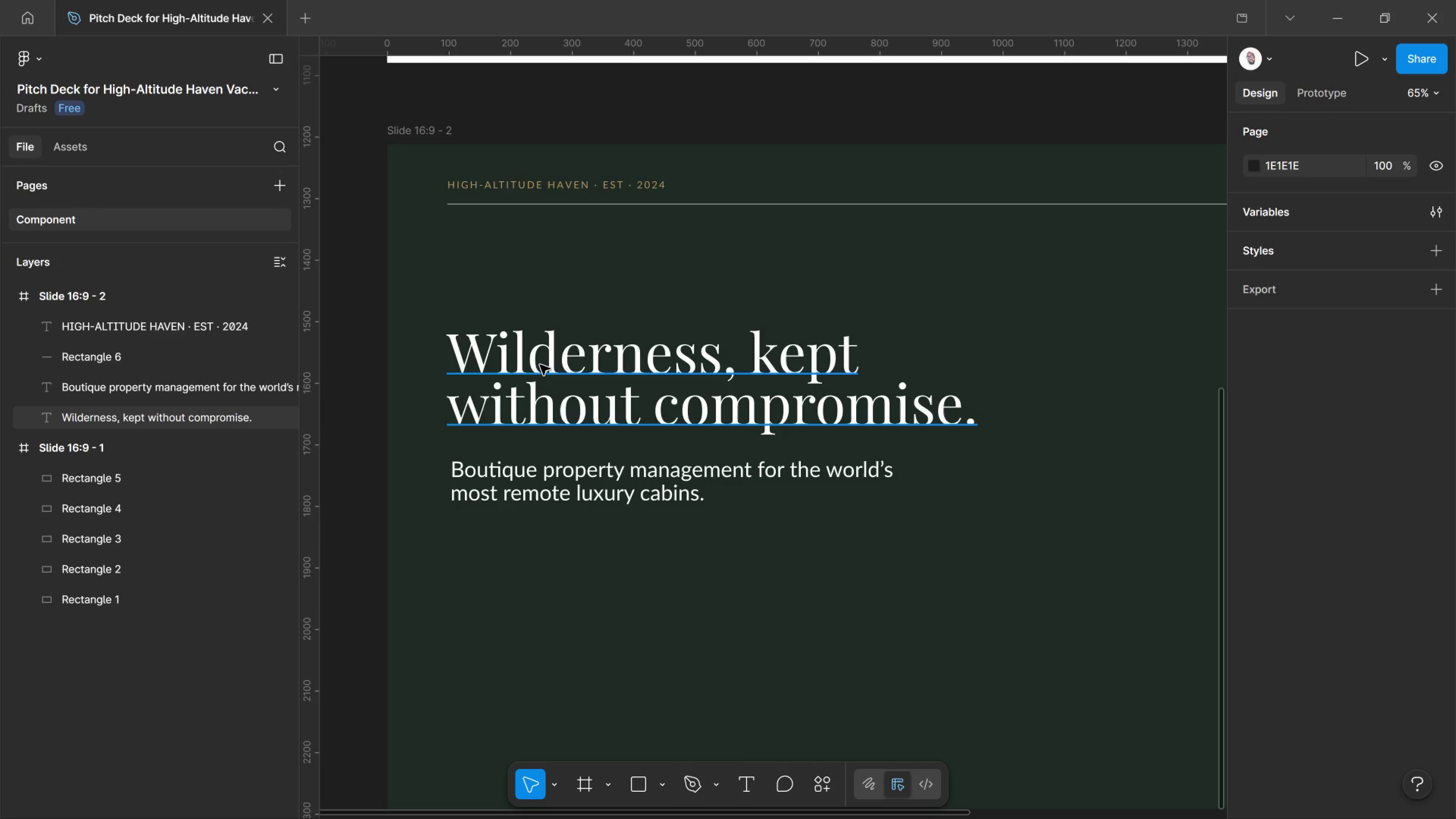 
hold_key(key=ShiftLeft, duration=1.42)
left_click([540, 365])
 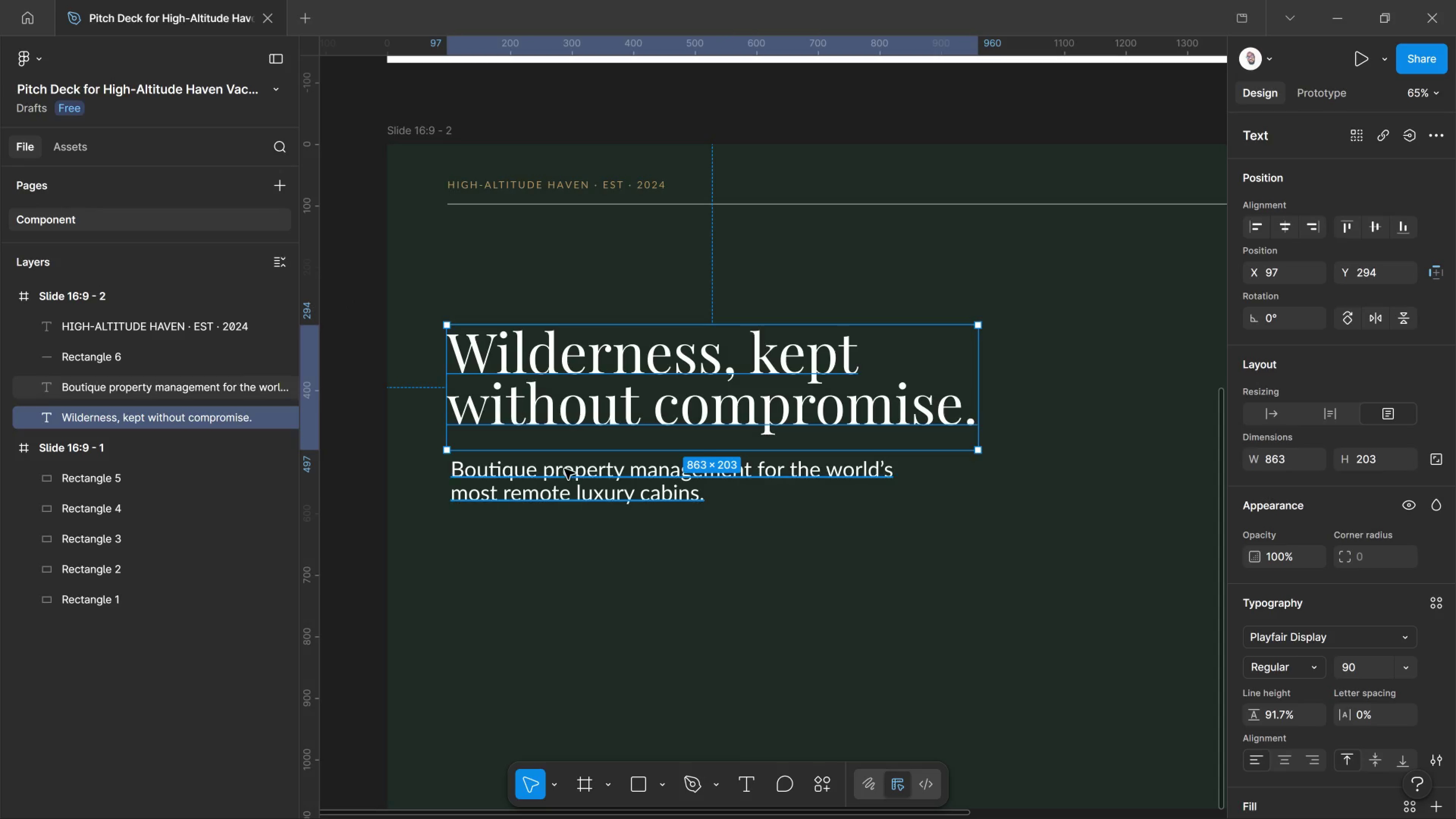 
left_click([565, 469])
 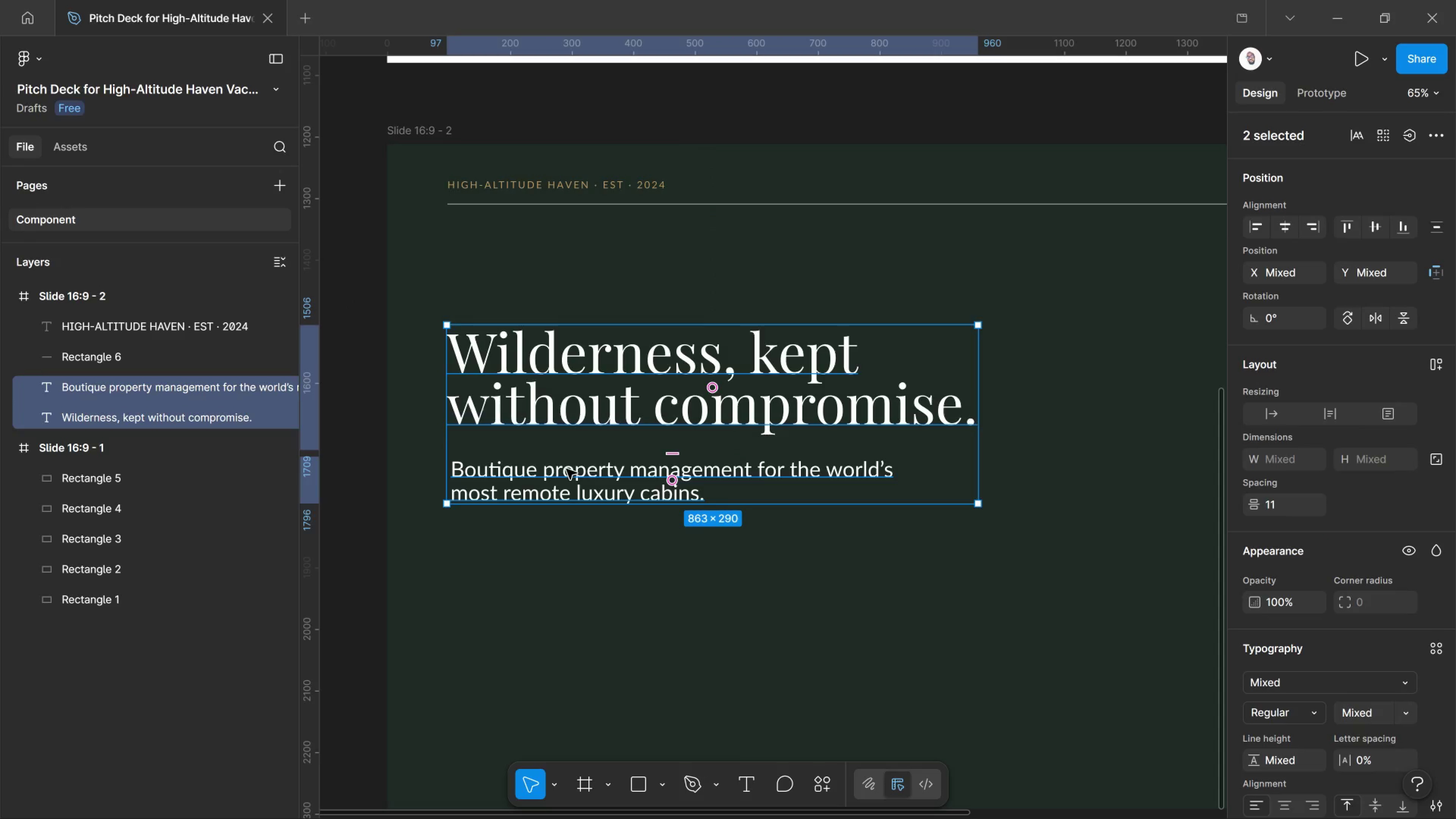 
key(Shift+ArrowUp)
 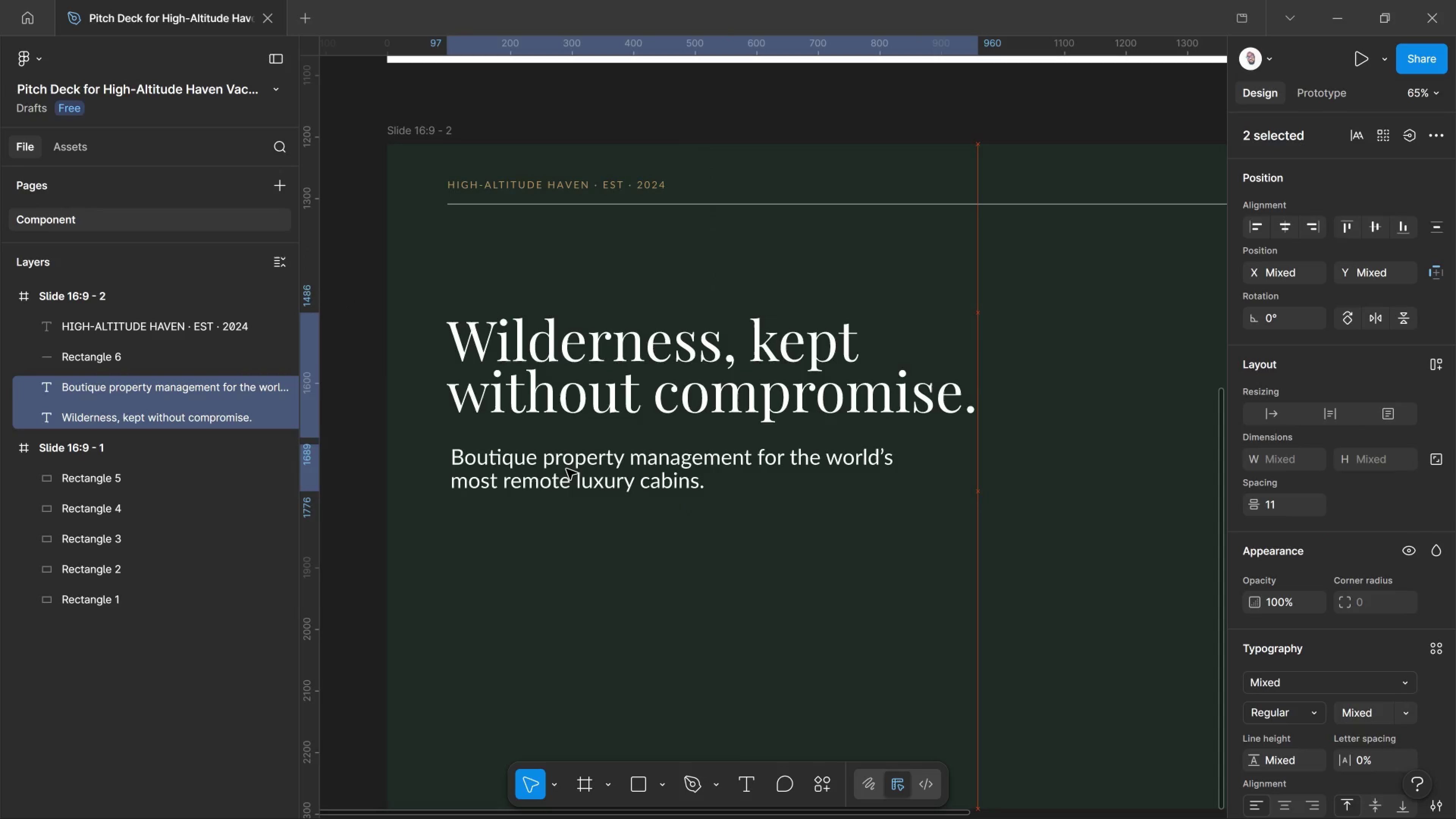 
key(Shift+ArrowUp)
 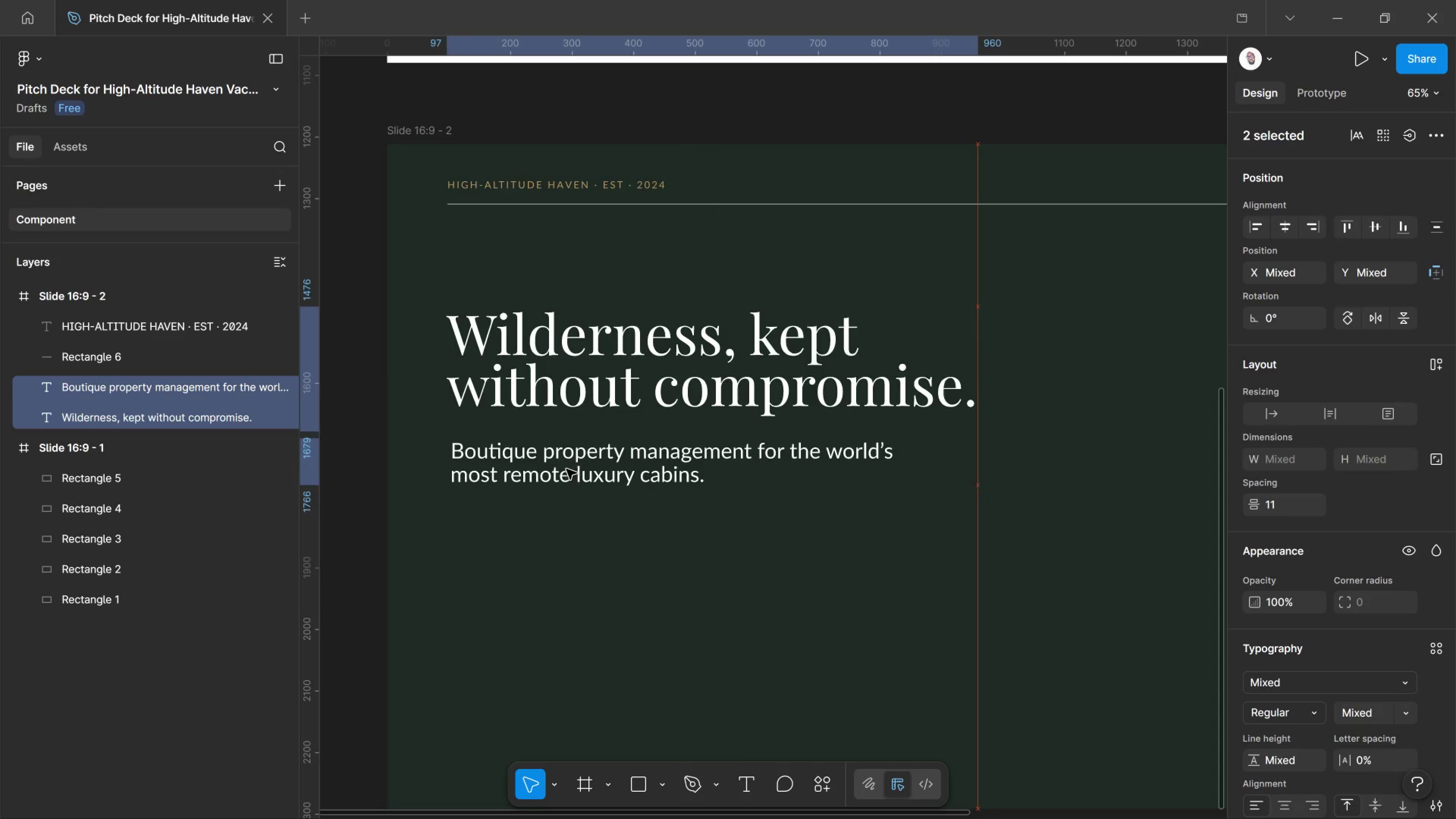 
key(Shift+ArrowUp)
 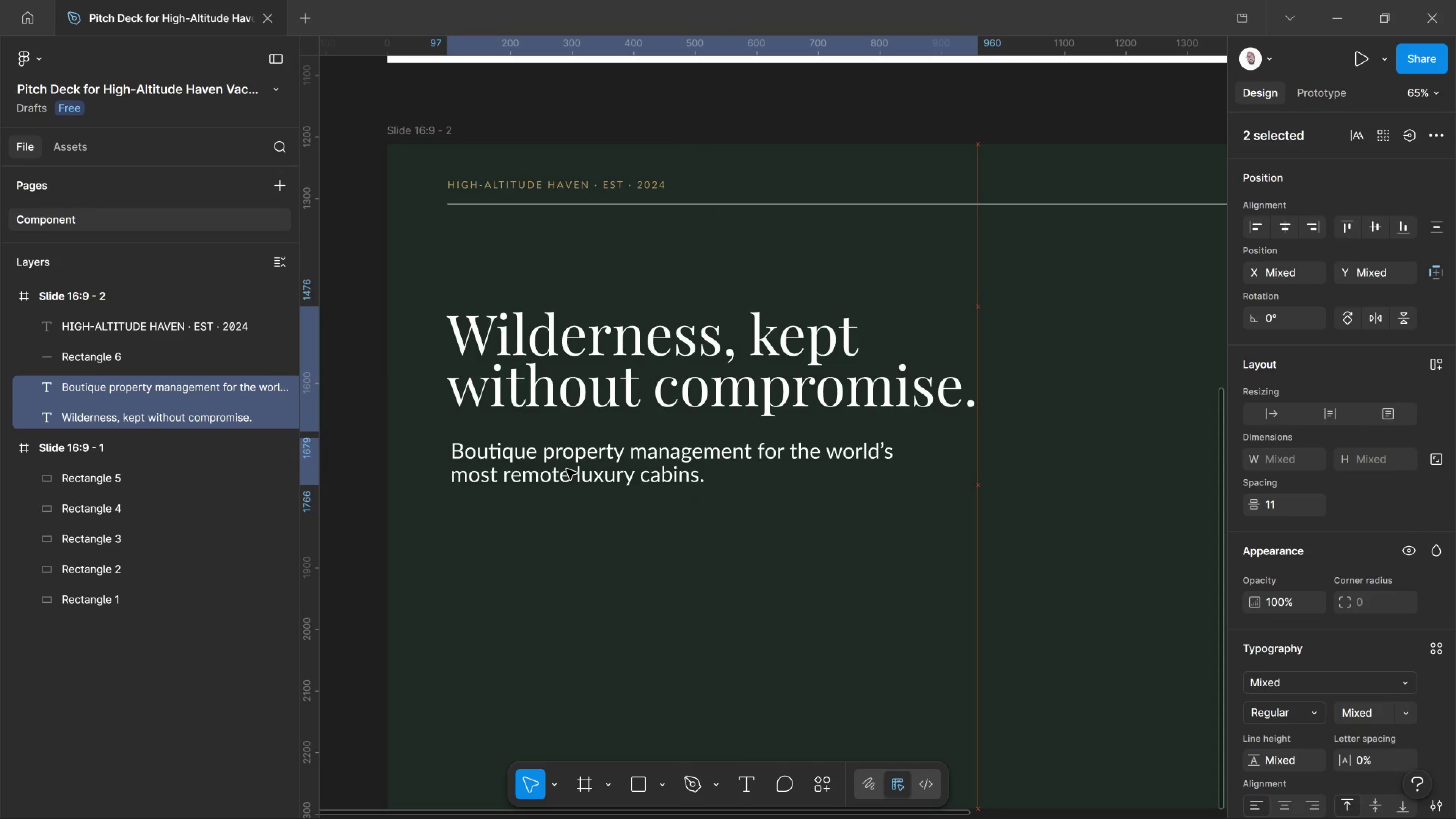 
key(Shift+ArrowUp)
 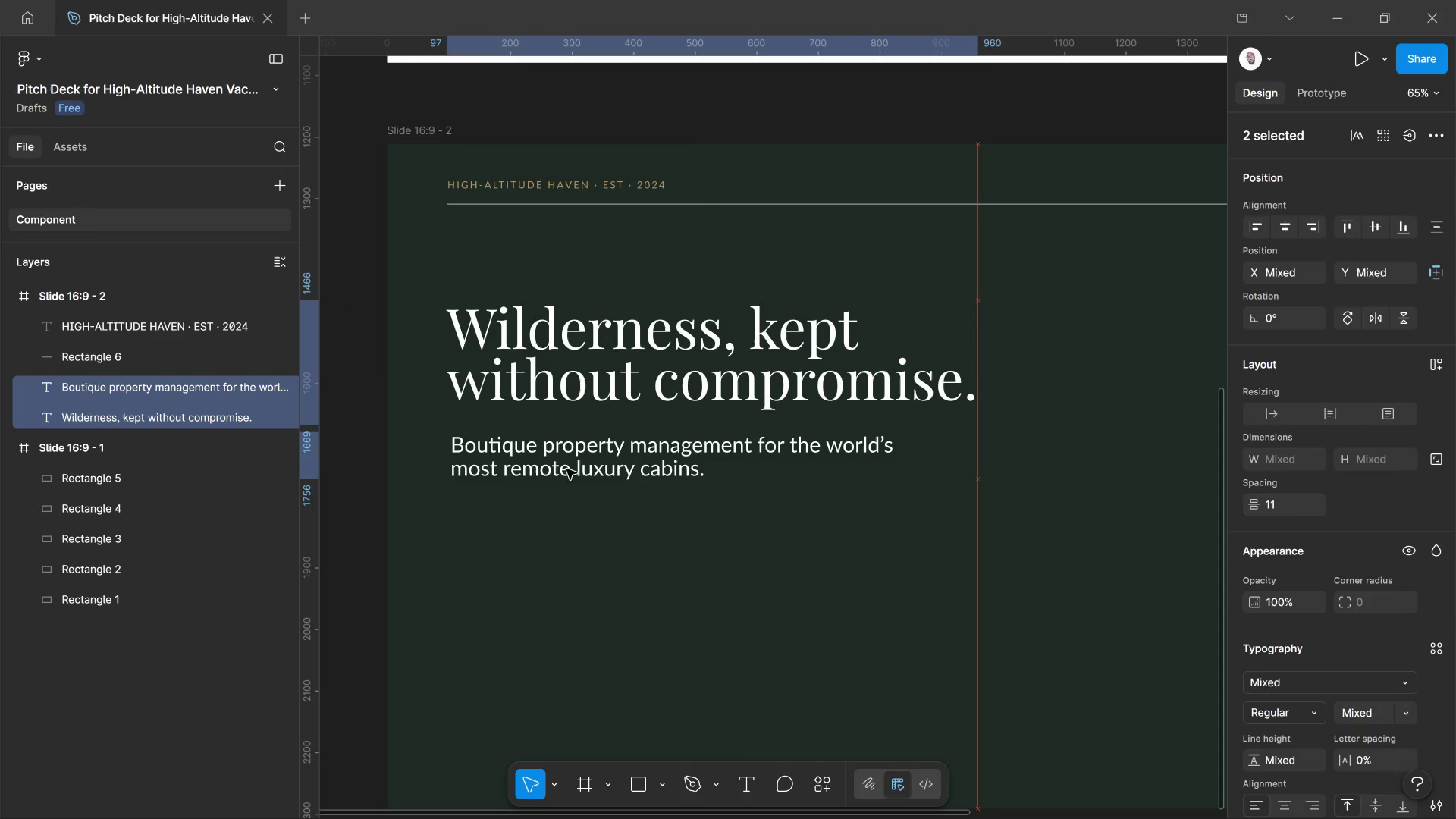 
key(Shift+ArrowUp)
 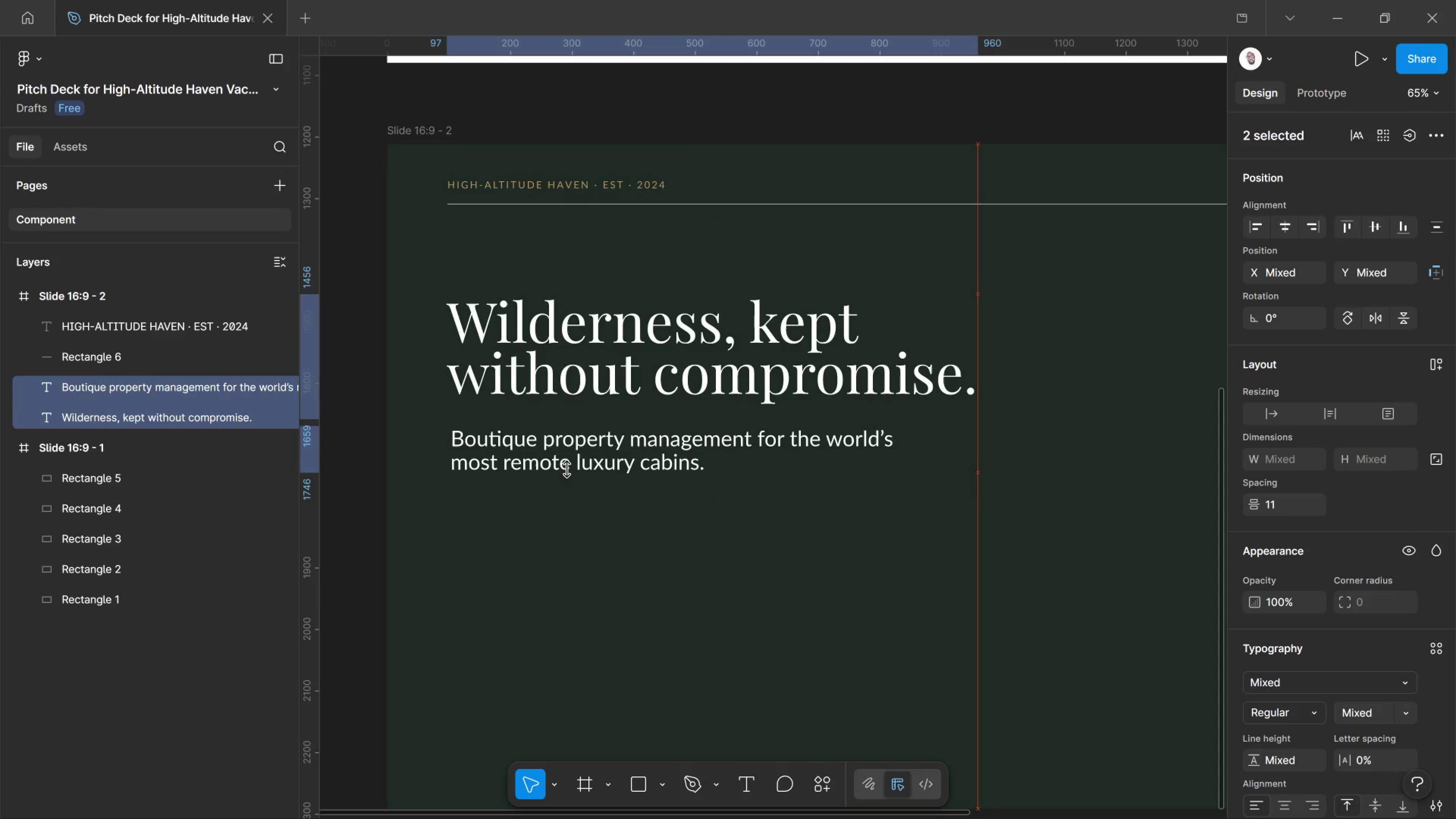 
key(Shift+ArrowUp)
 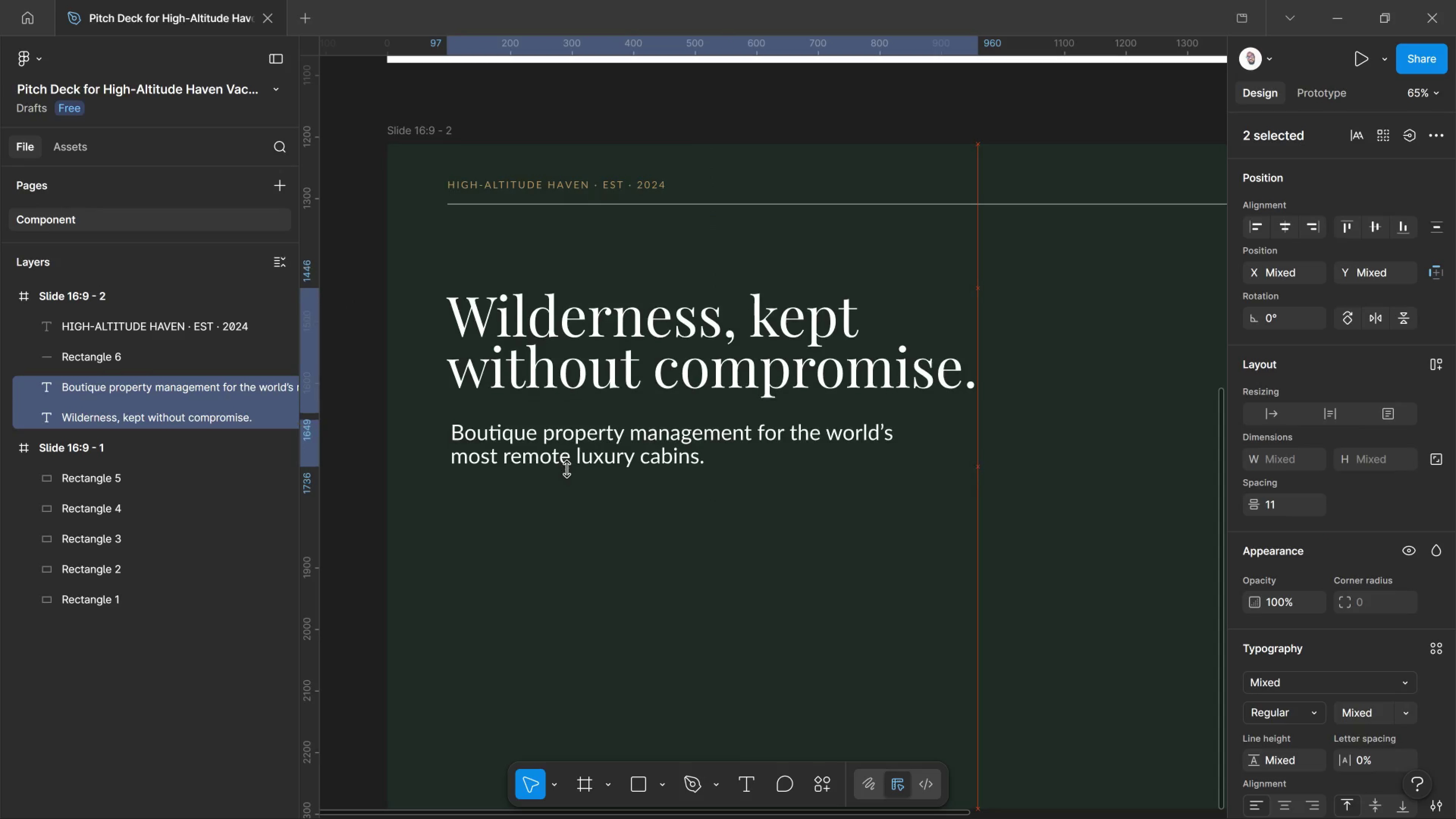 
key(Shift+ArrowUp)
 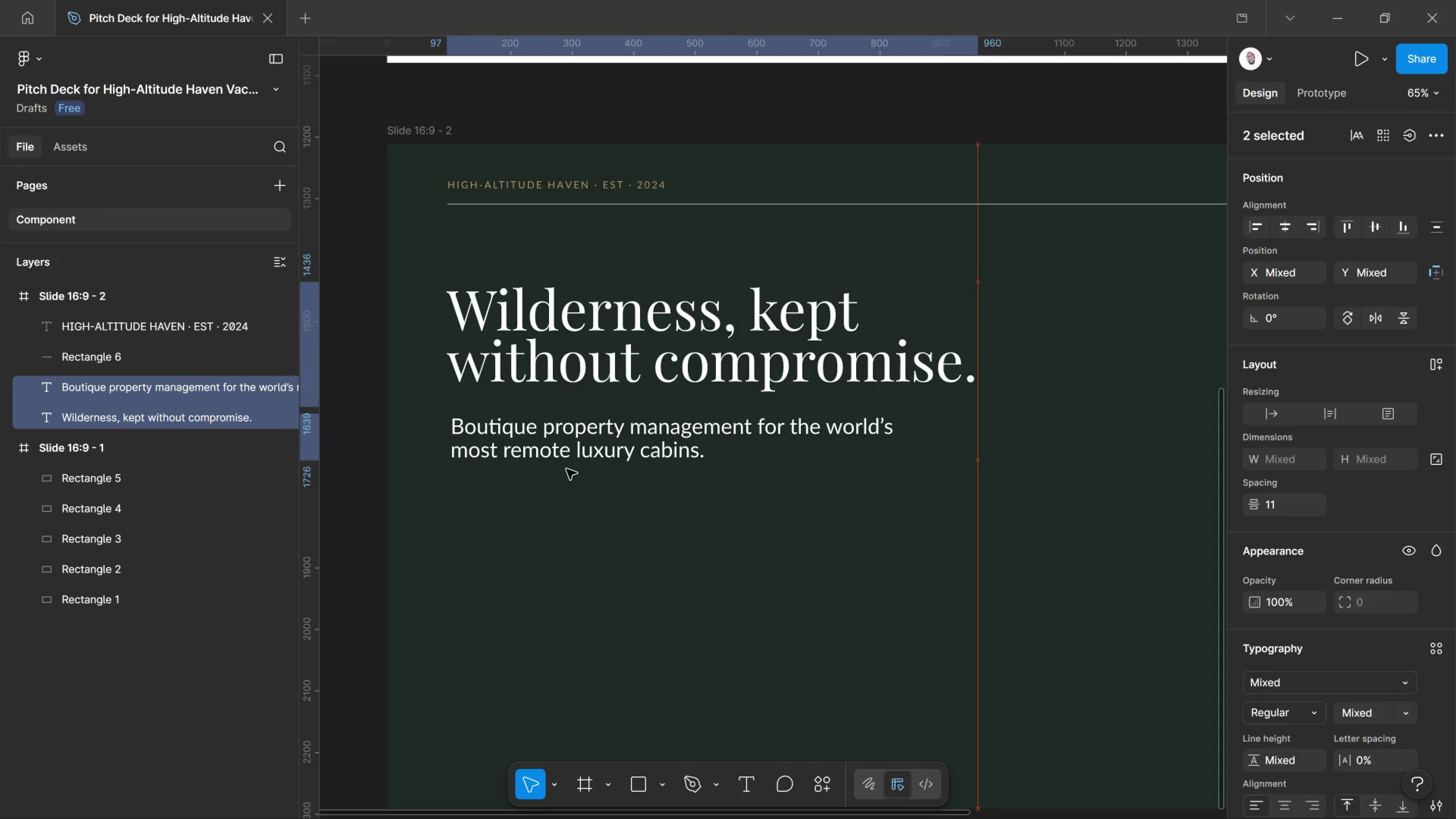 
key(Shift+ArrowUp)
 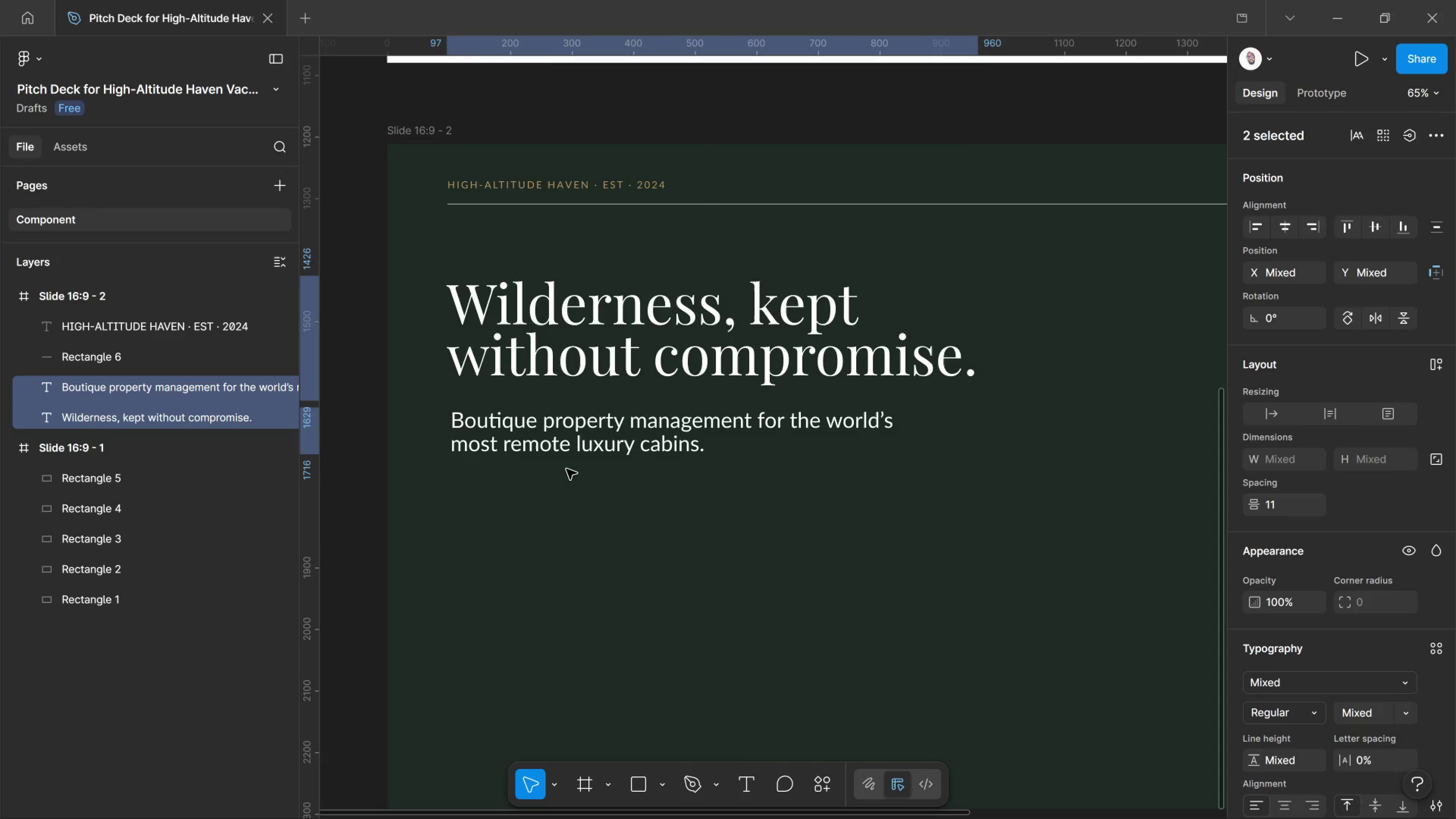 
key(Shift+ArrowDown)
 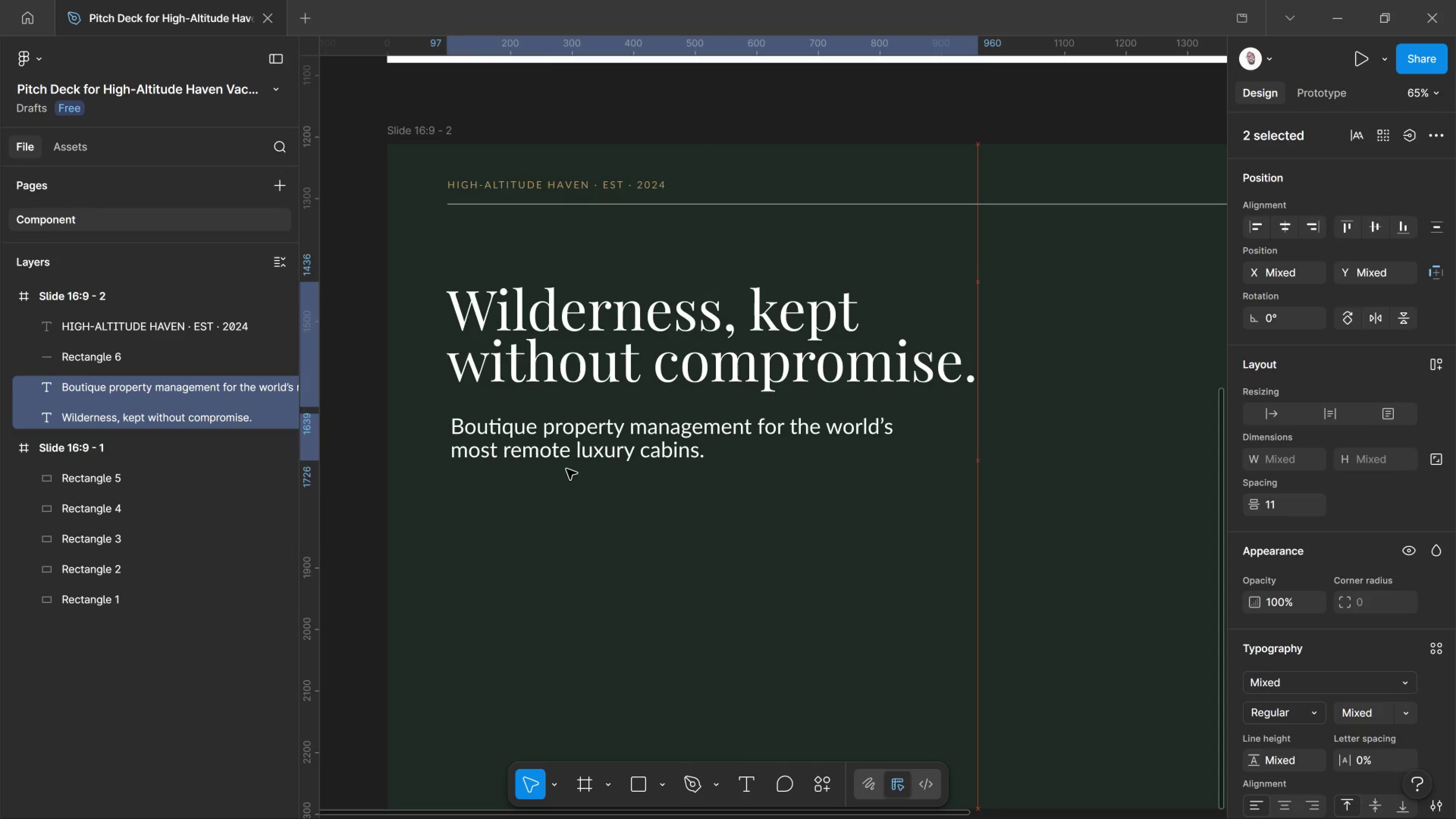 
key(Shift+ArrowUp)
 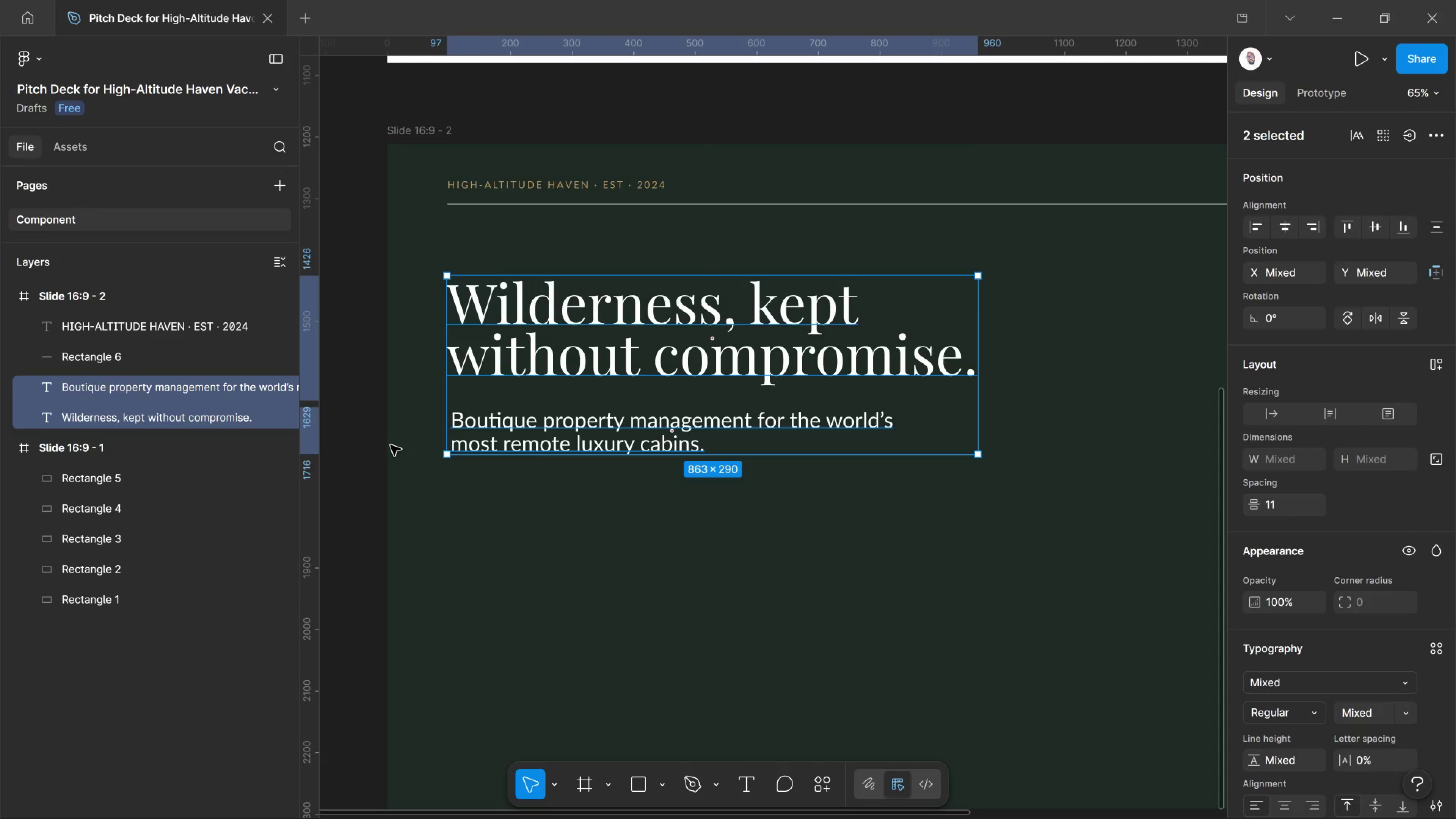 
left_click_drag(start_coordinate=[377, 414], to_coordinate=[372, 414])
 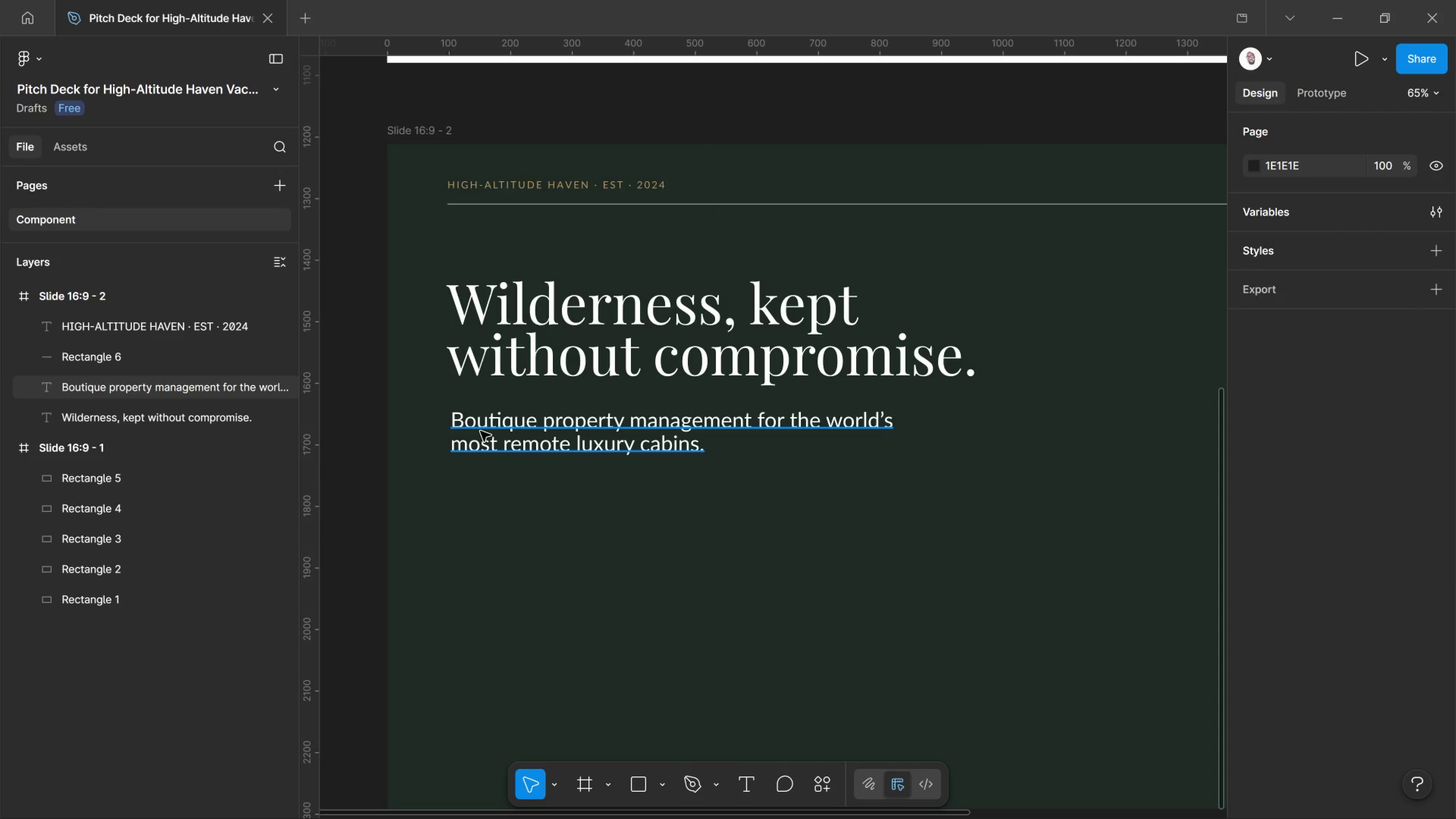 
left_click_drag(start_coordinate=[480, 431], to_coordinate=[482, 431])
 